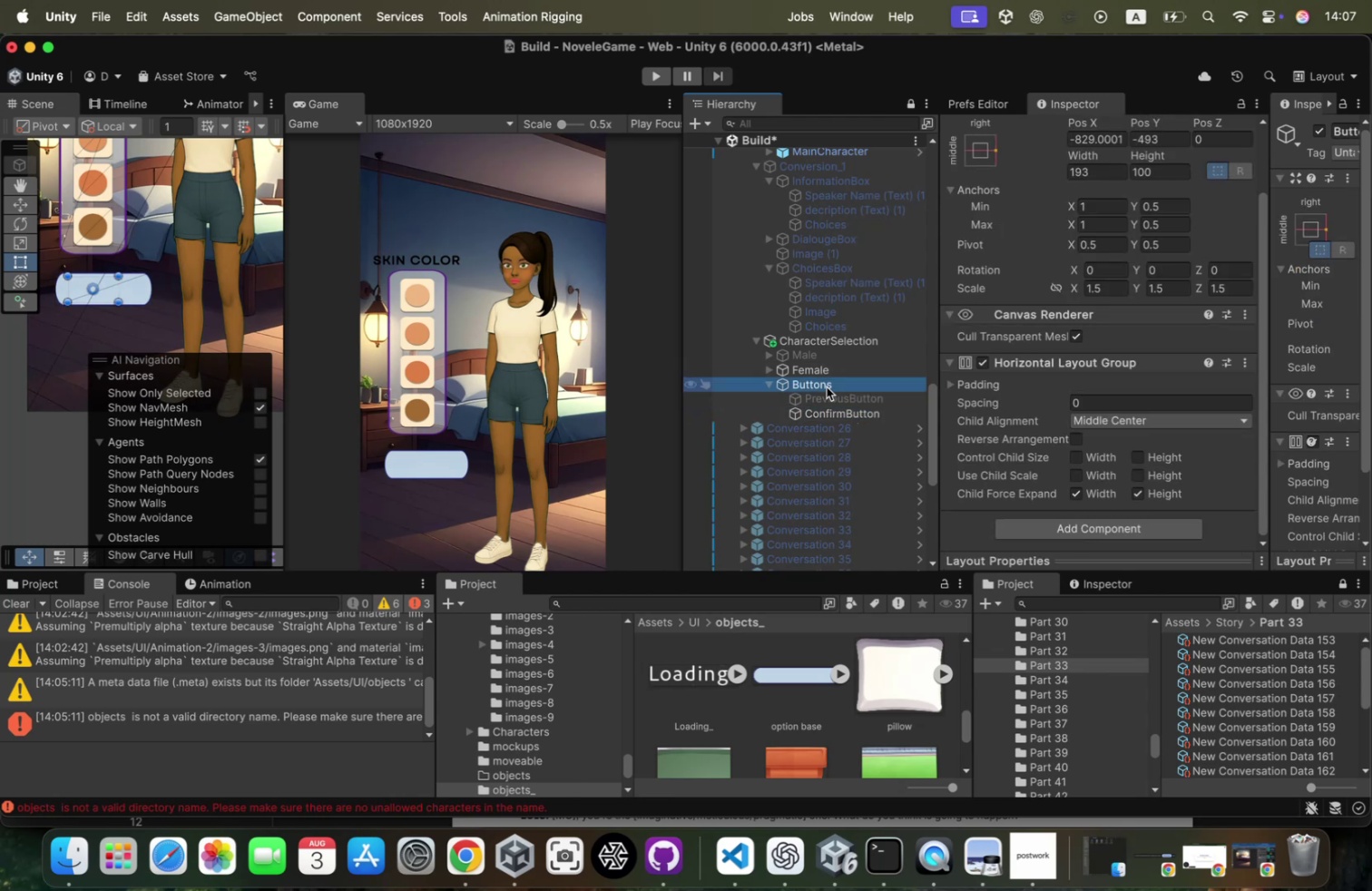 
key(ArrowLeft)
 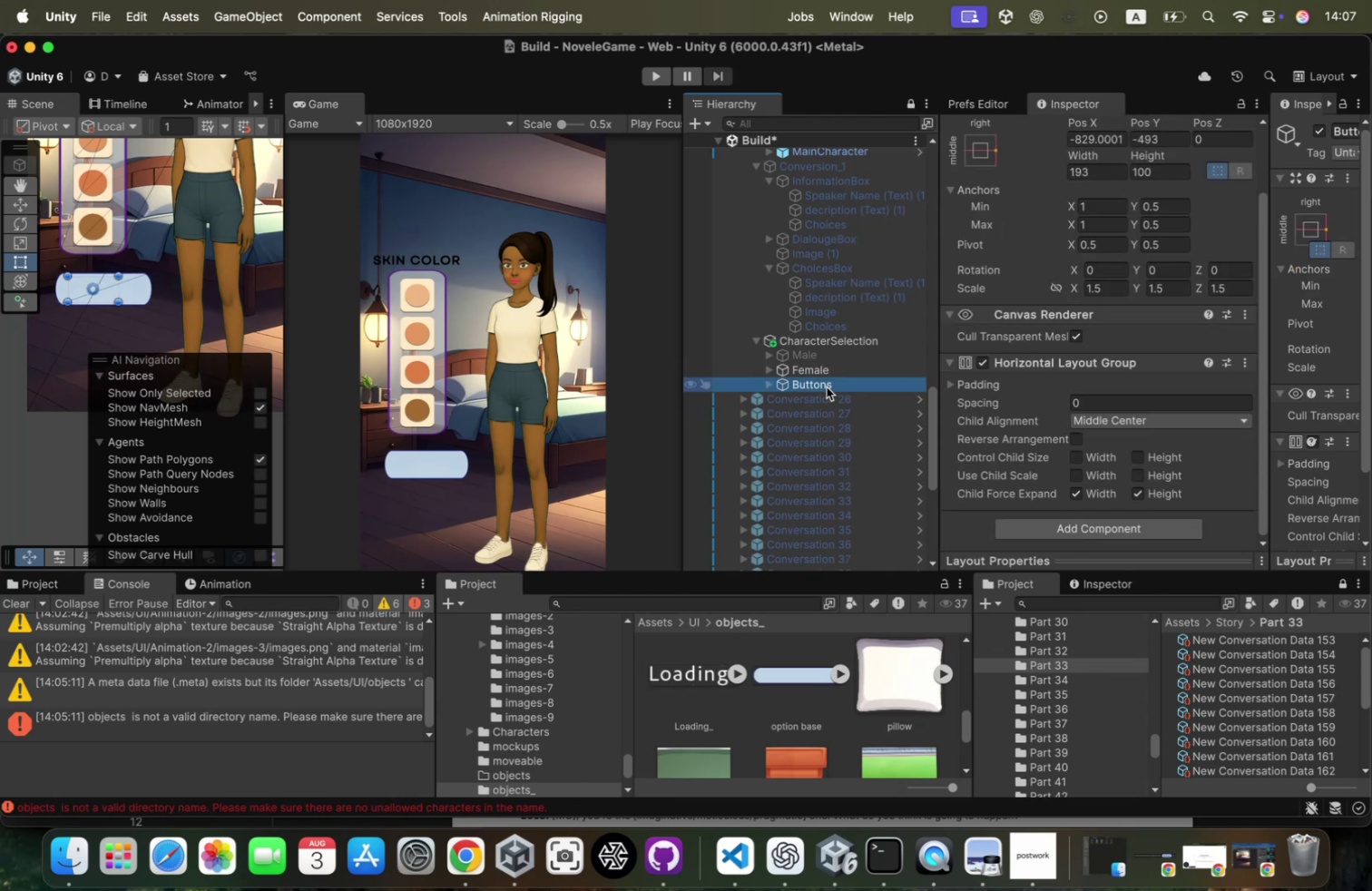 
key(ArrowUp)
 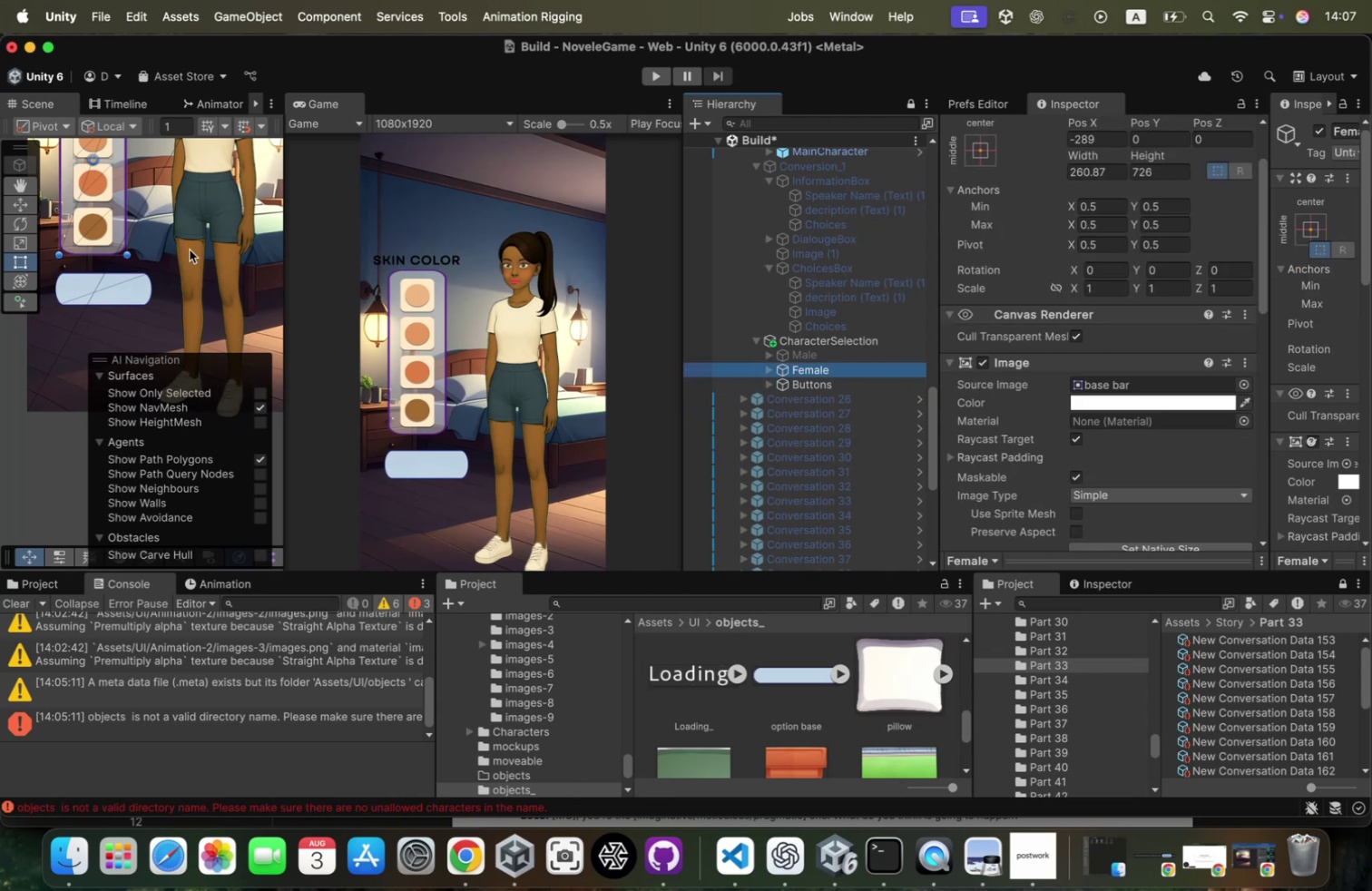 
left_click_drag(start_coordinate=[128, 211], to_coordinate=[153, 212])
 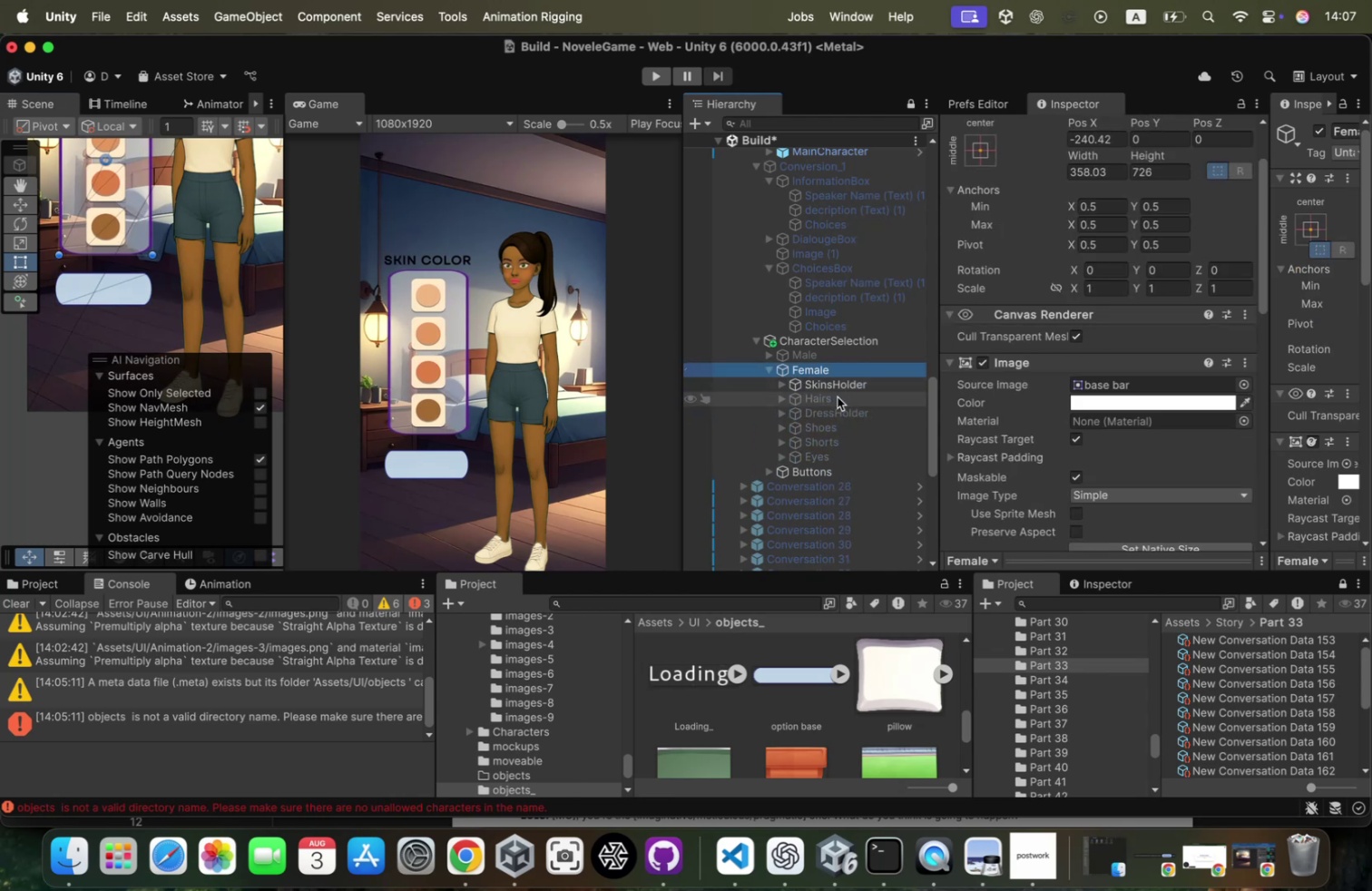 
left_click([838, 395])
 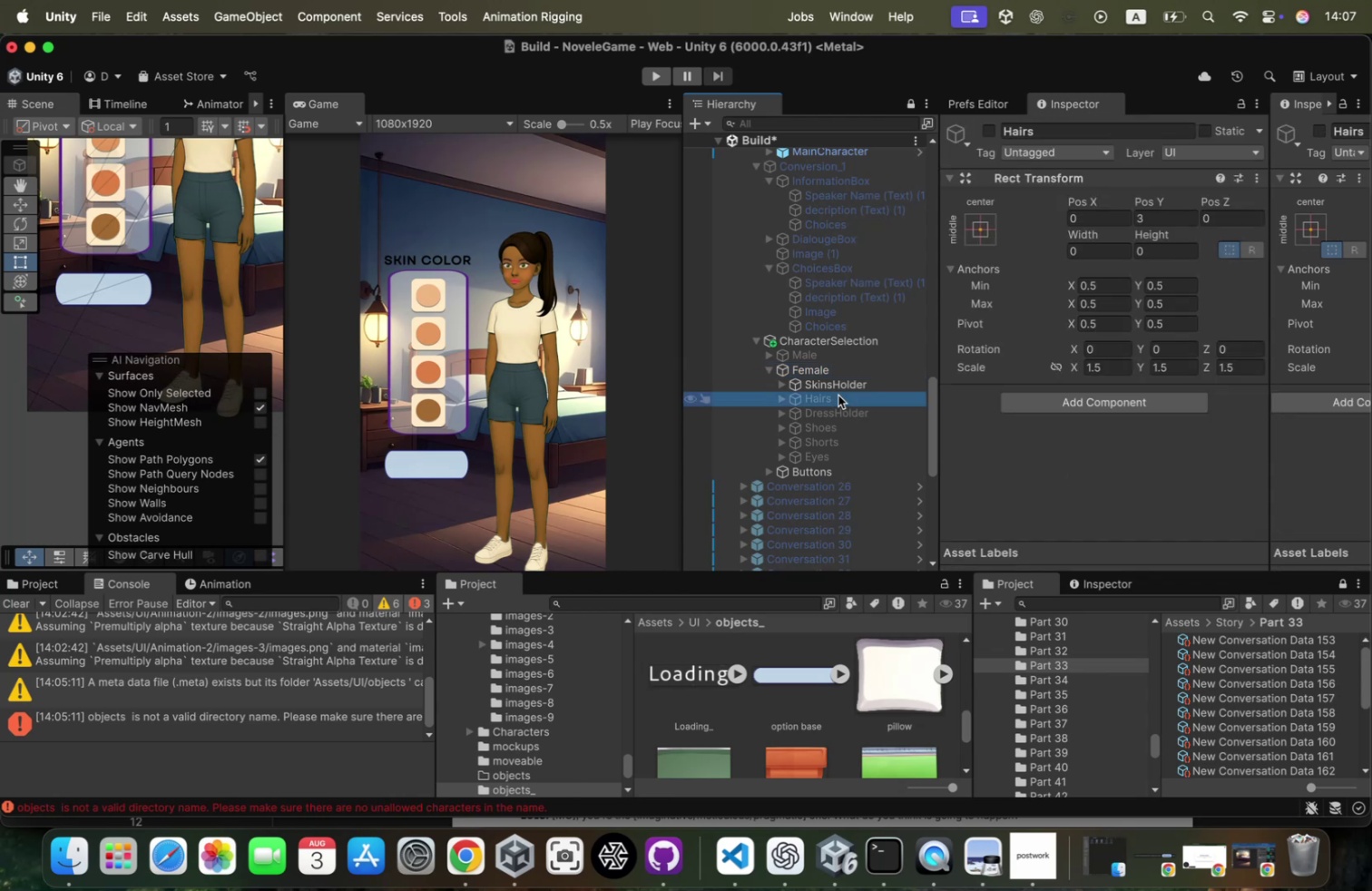 
hold_key(key=ShiftLeft, duration=1.0)
left_click([822, 453])
 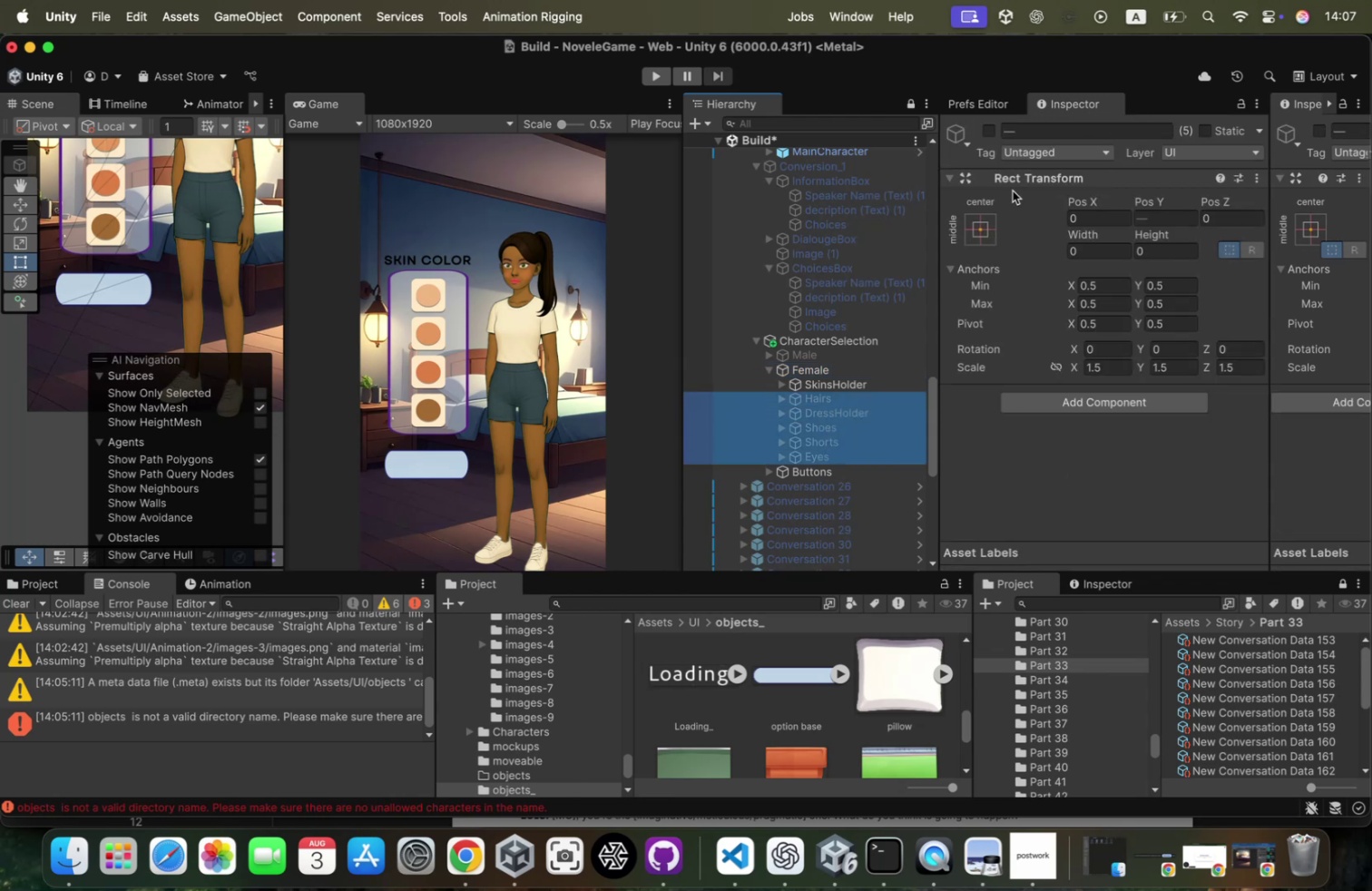 
key(Meta+Backspace)
 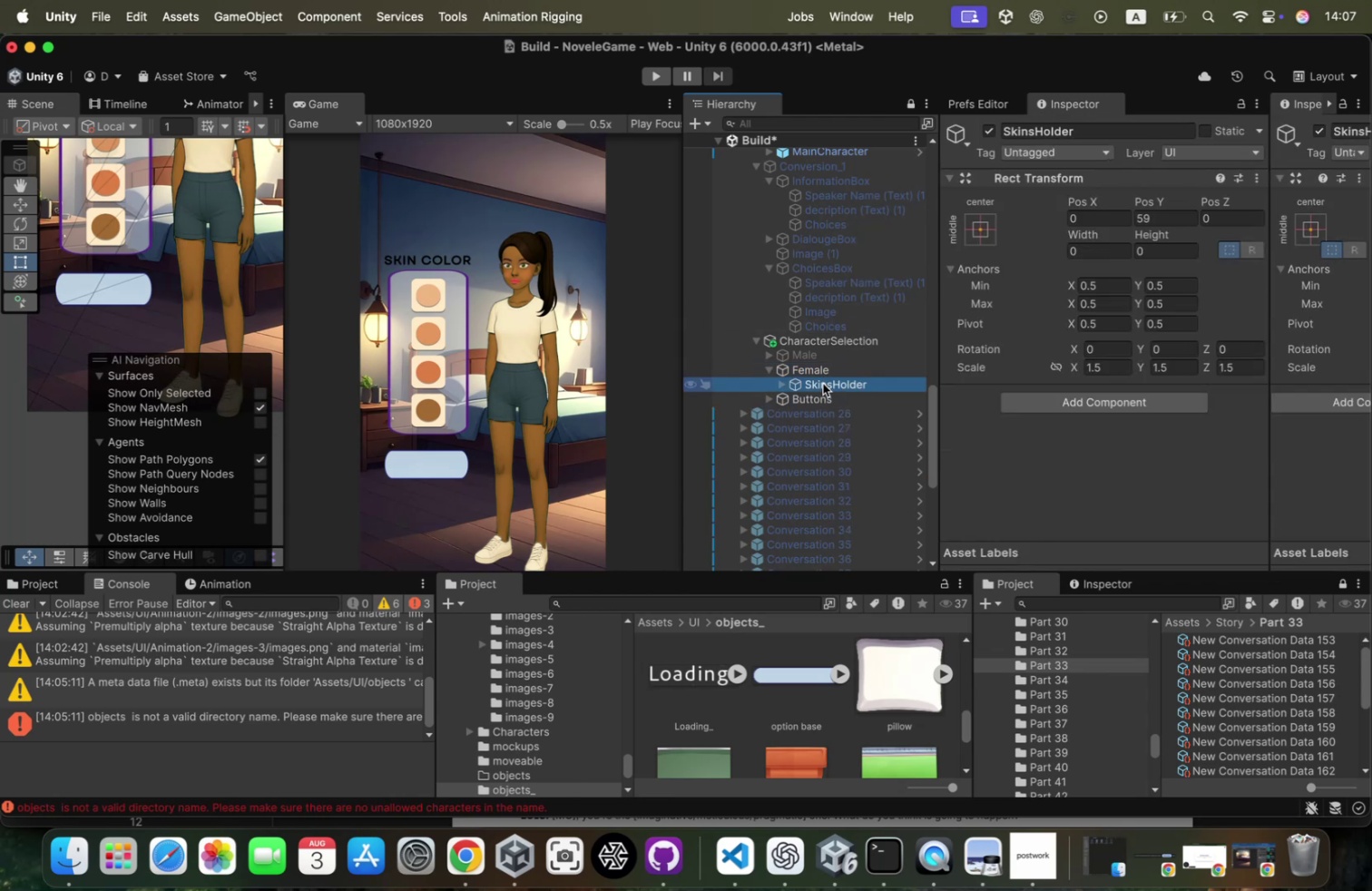 
key(ArrowRight)
 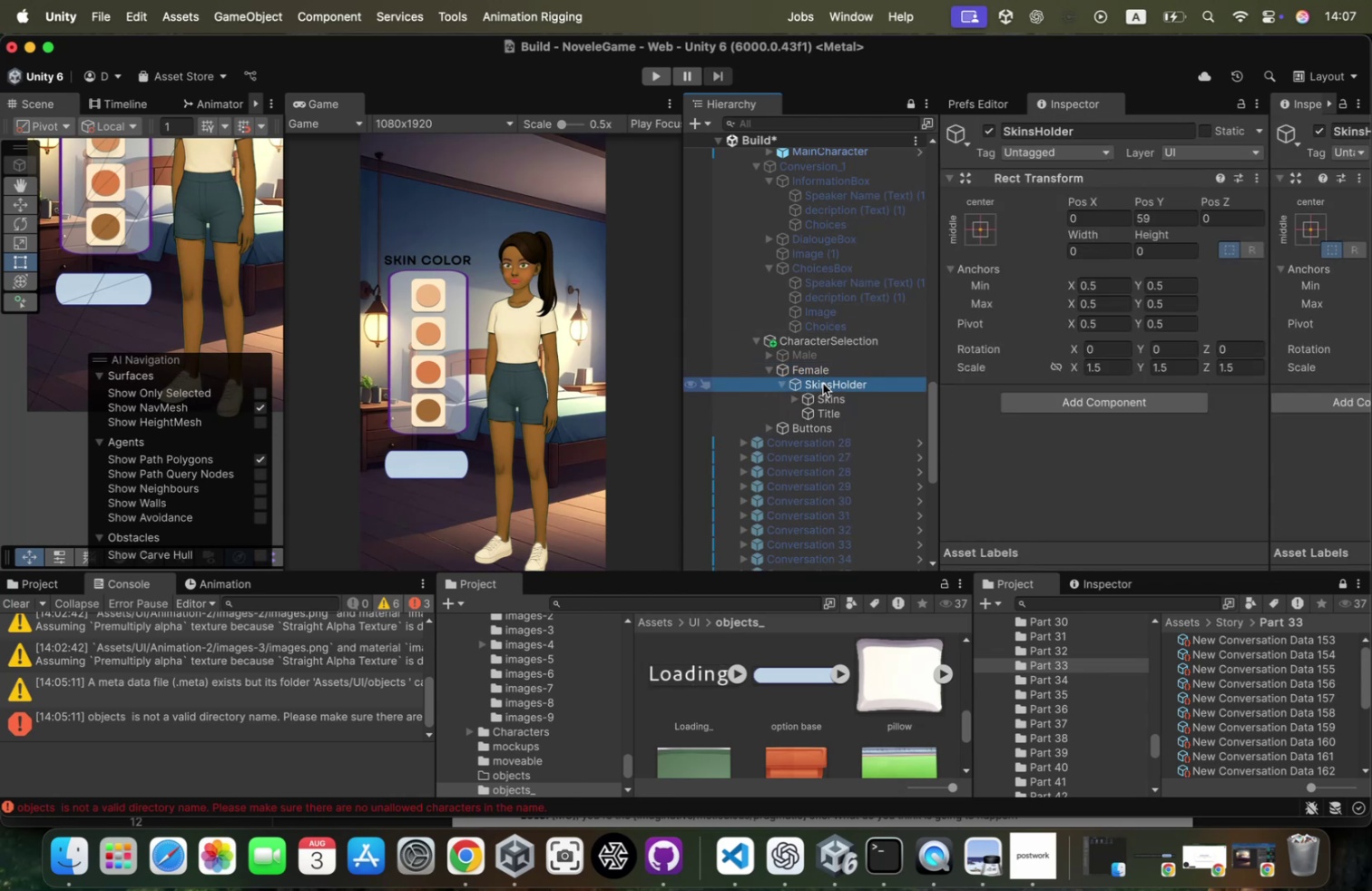 
key(ArrowLeft)
 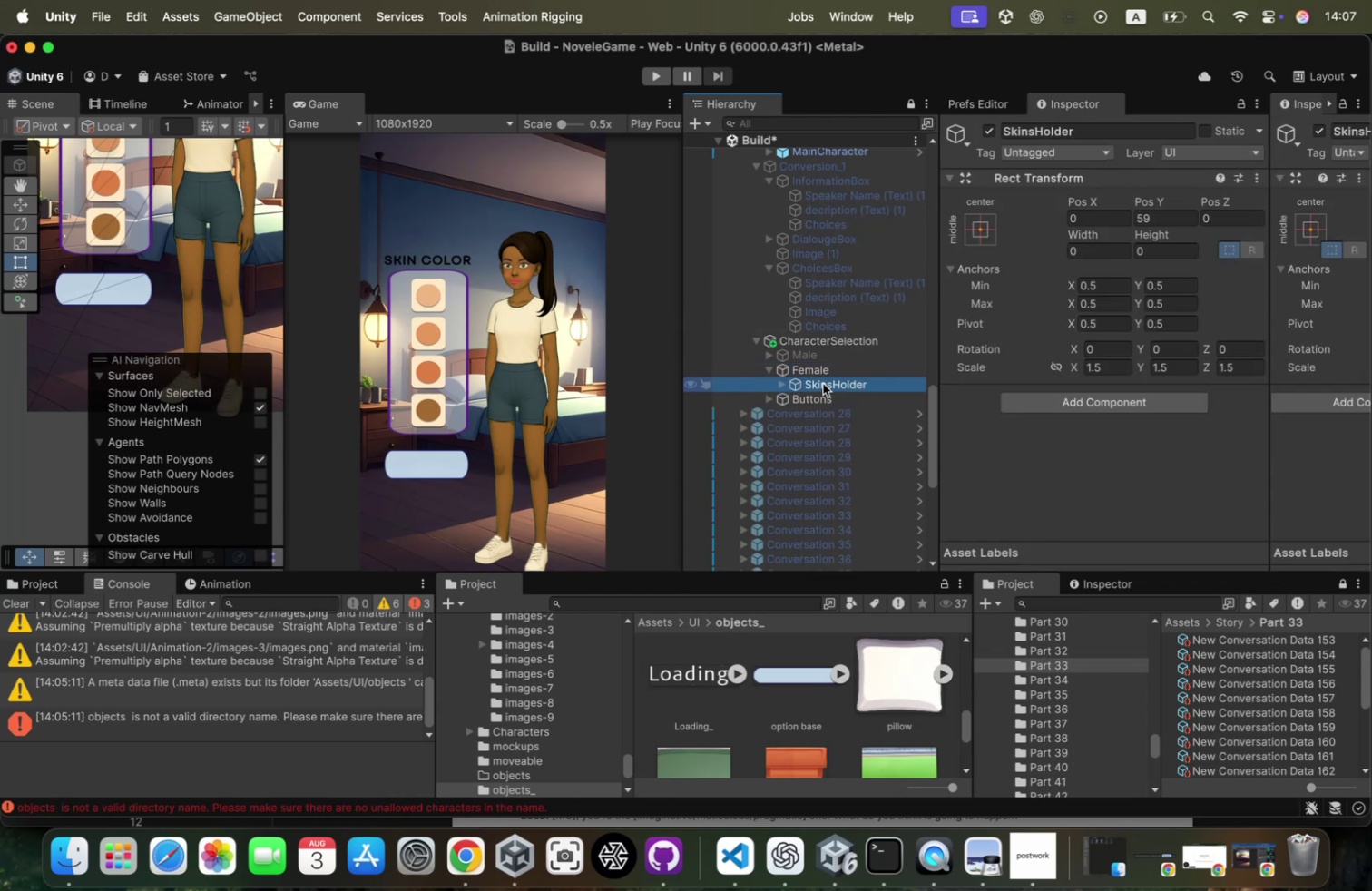 
key(ArrowUp)
 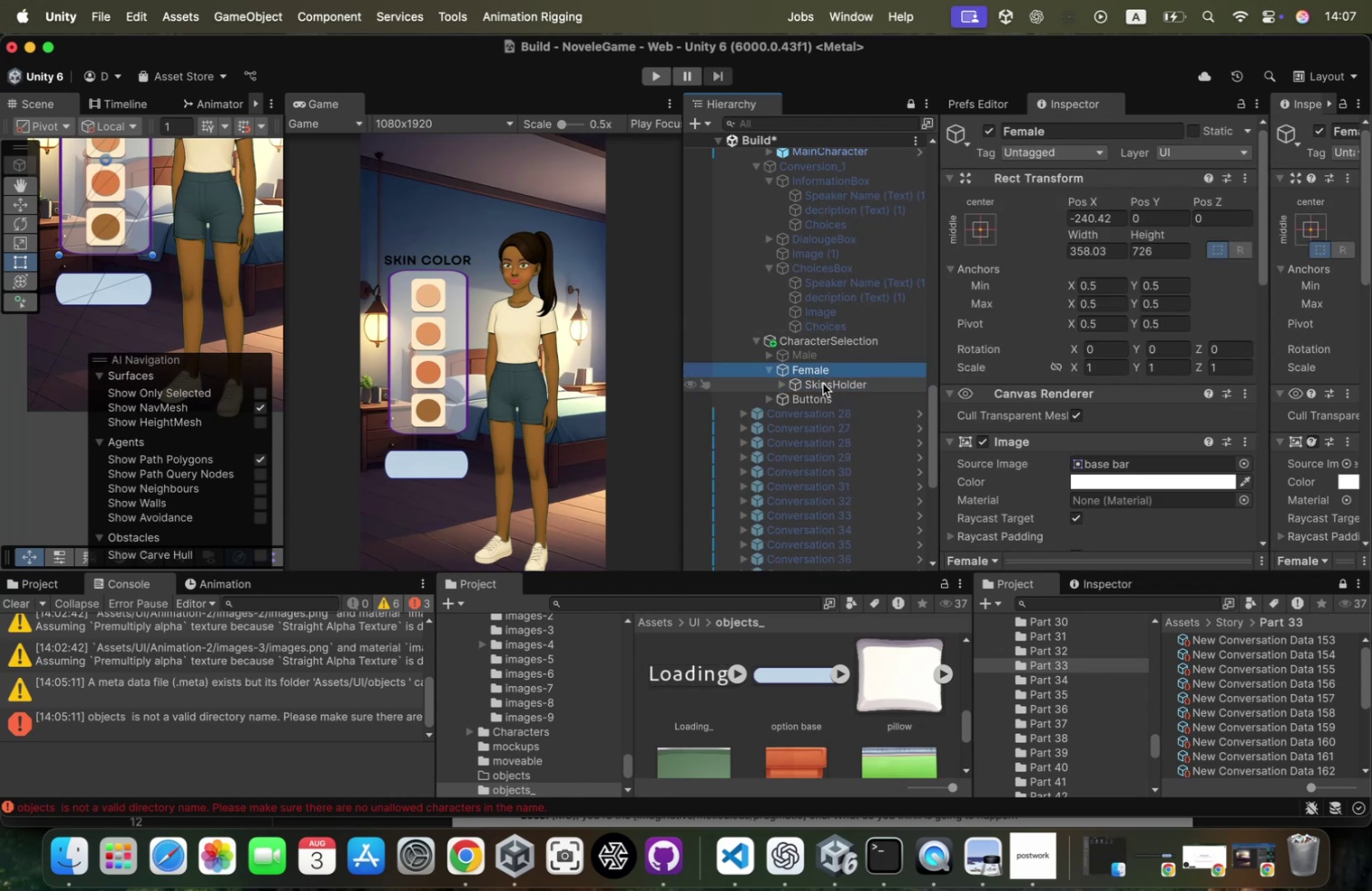 
key(ArrowDown)
 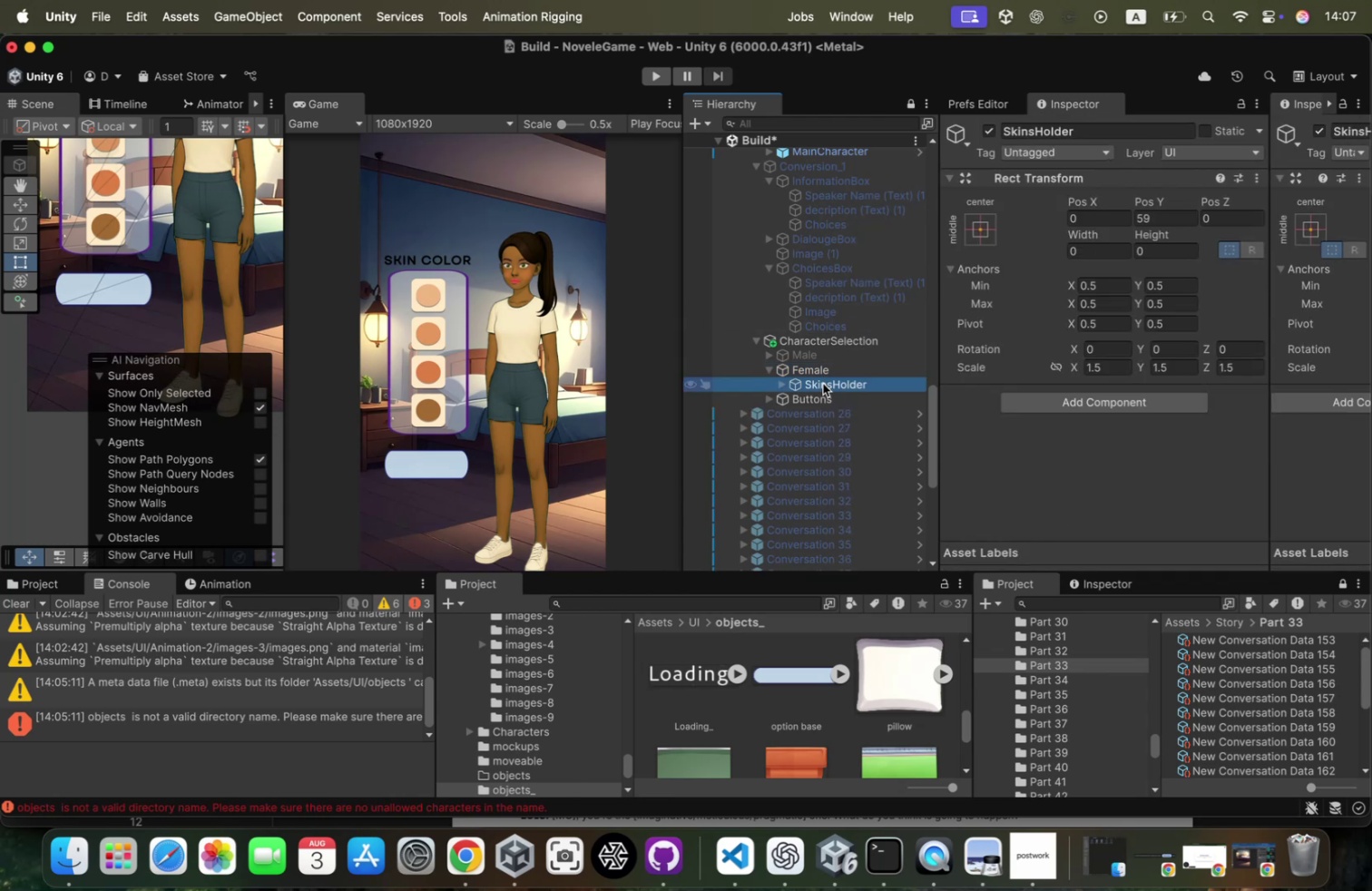 
key(ArrowRight)
 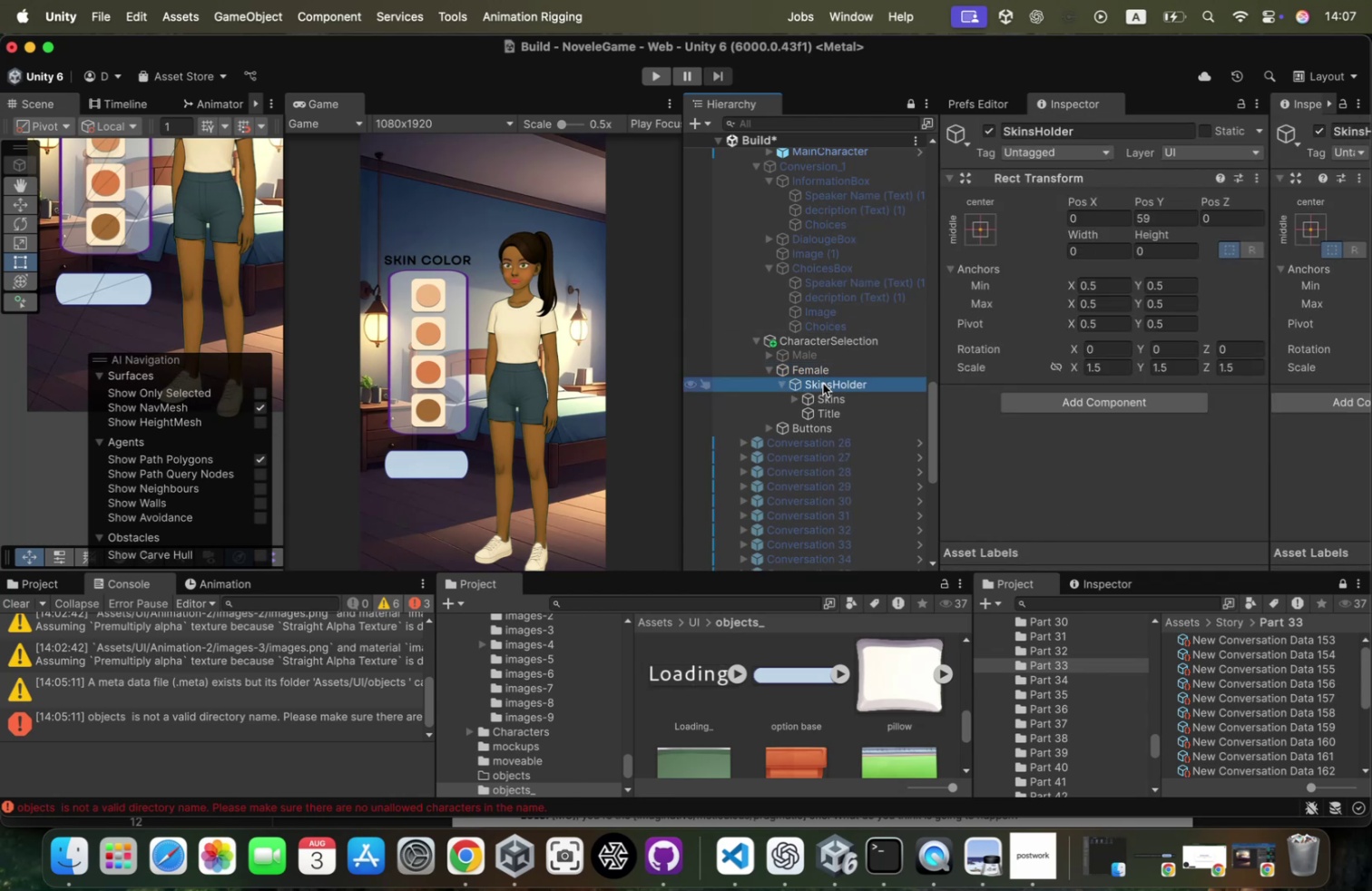 
key(ArrowDown)
 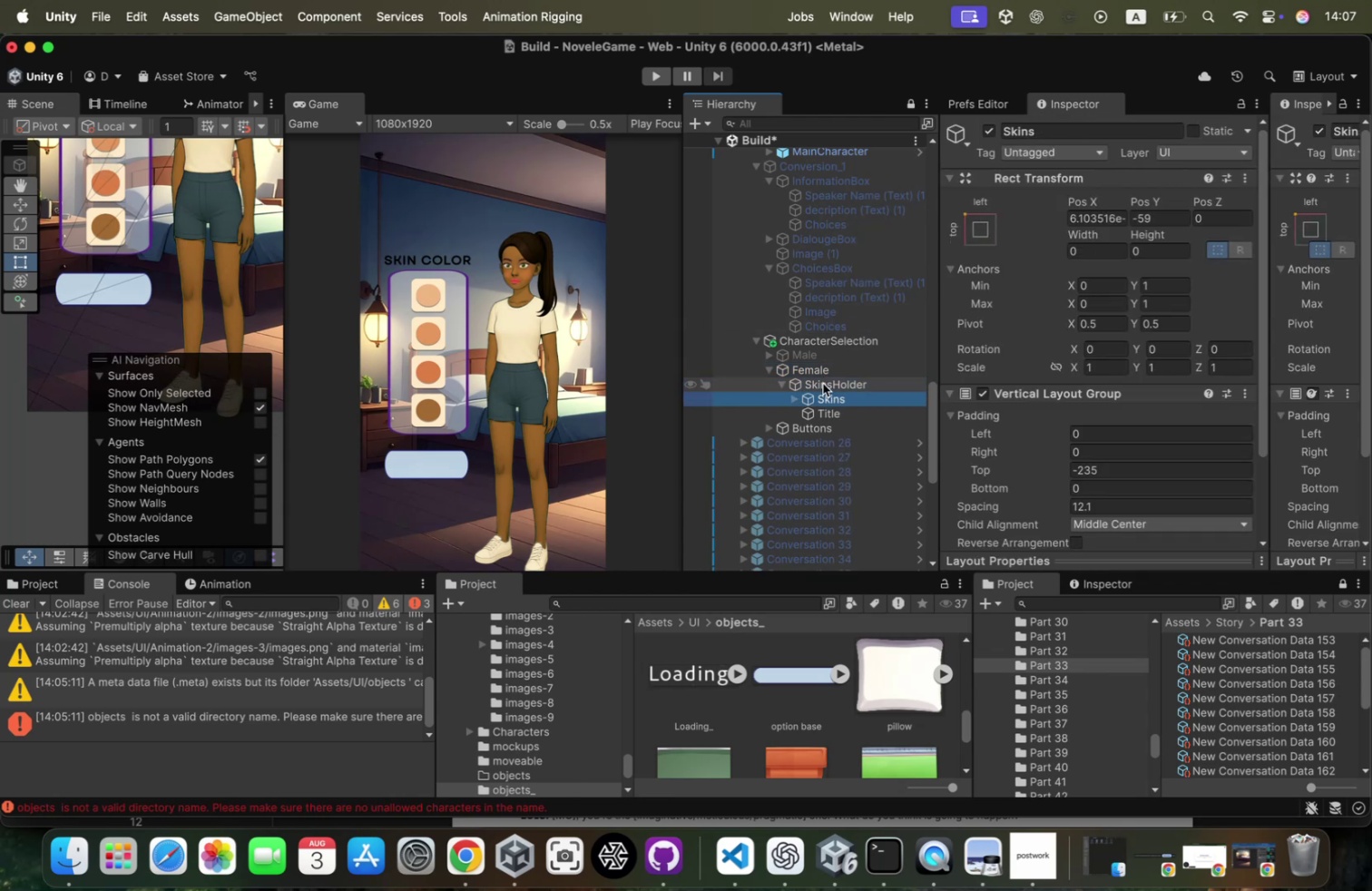 
key(ArrowDown)
 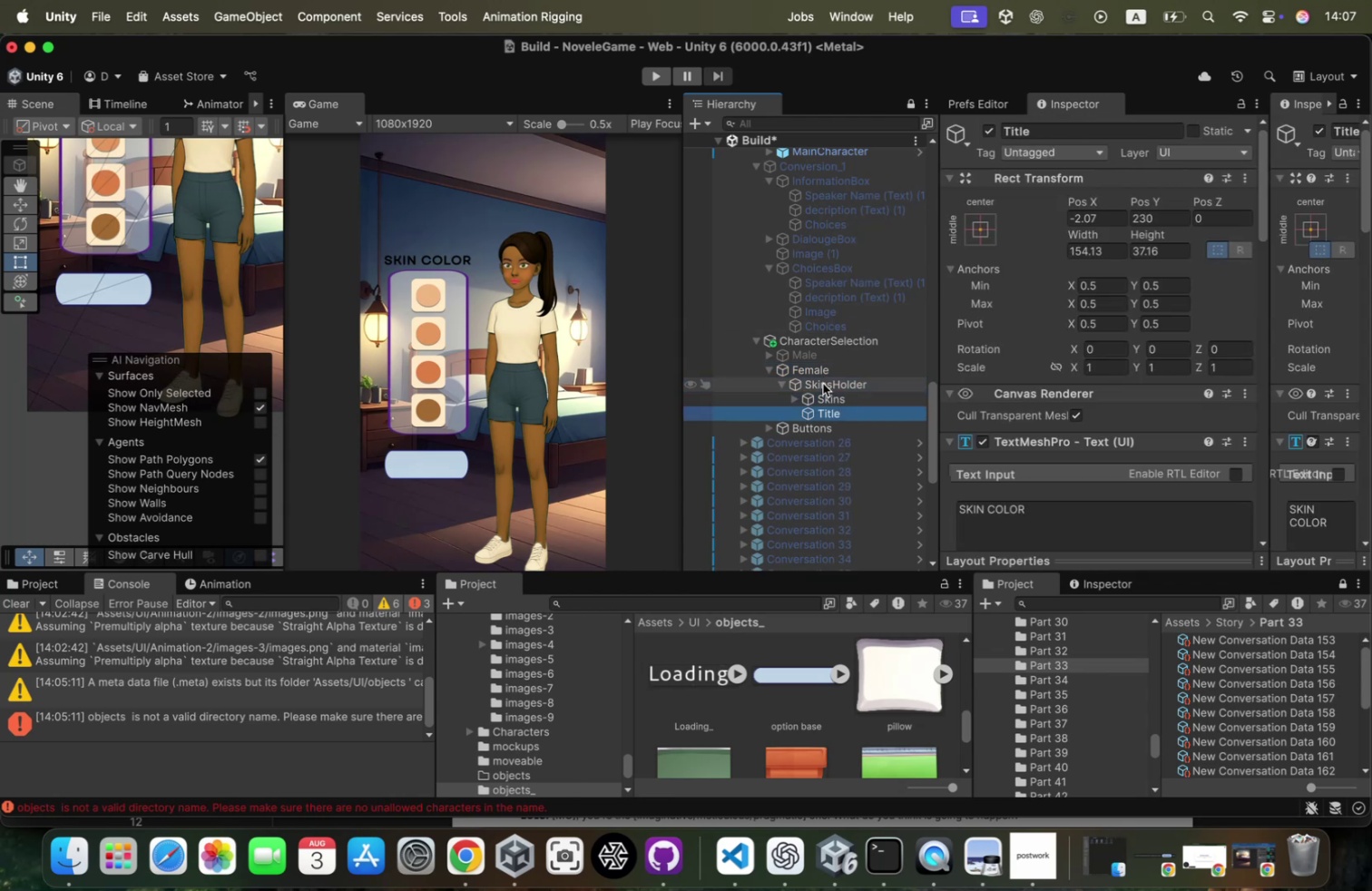 
key(ArrowUp)
 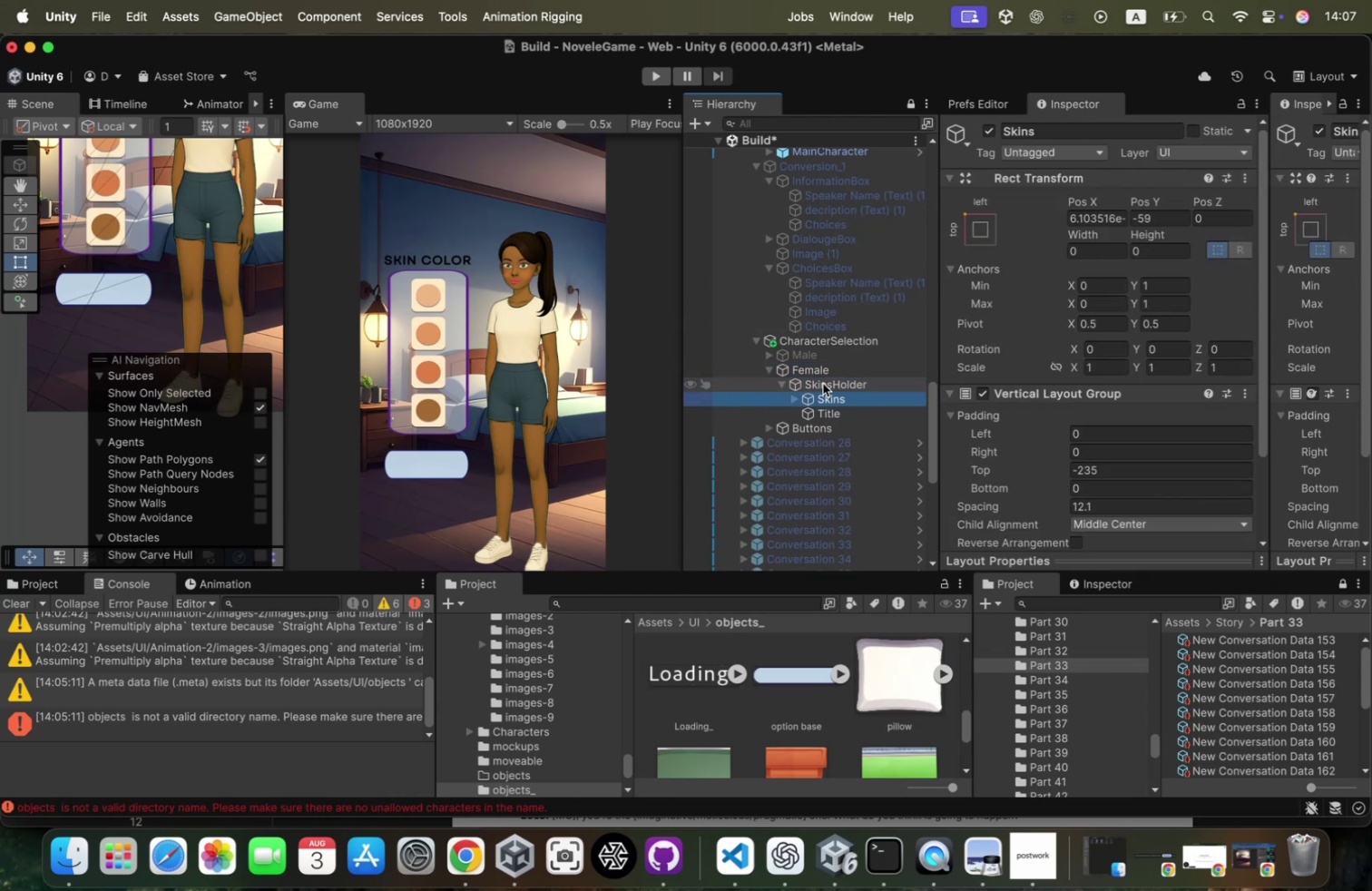 
key(ArrowDown)
 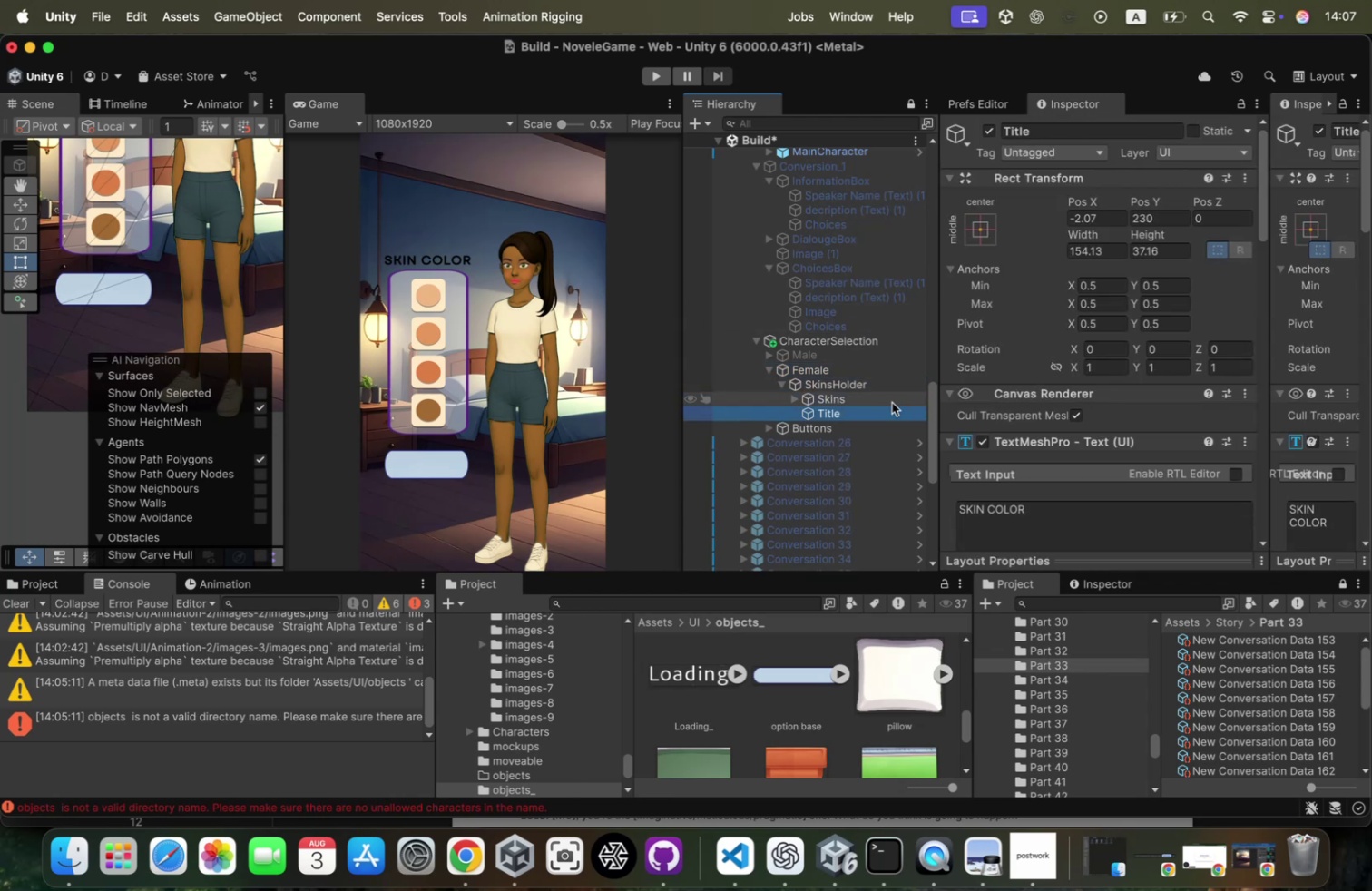 
scroll: coordinate [949, 438], scroll_direction: down, amount: 26.0
 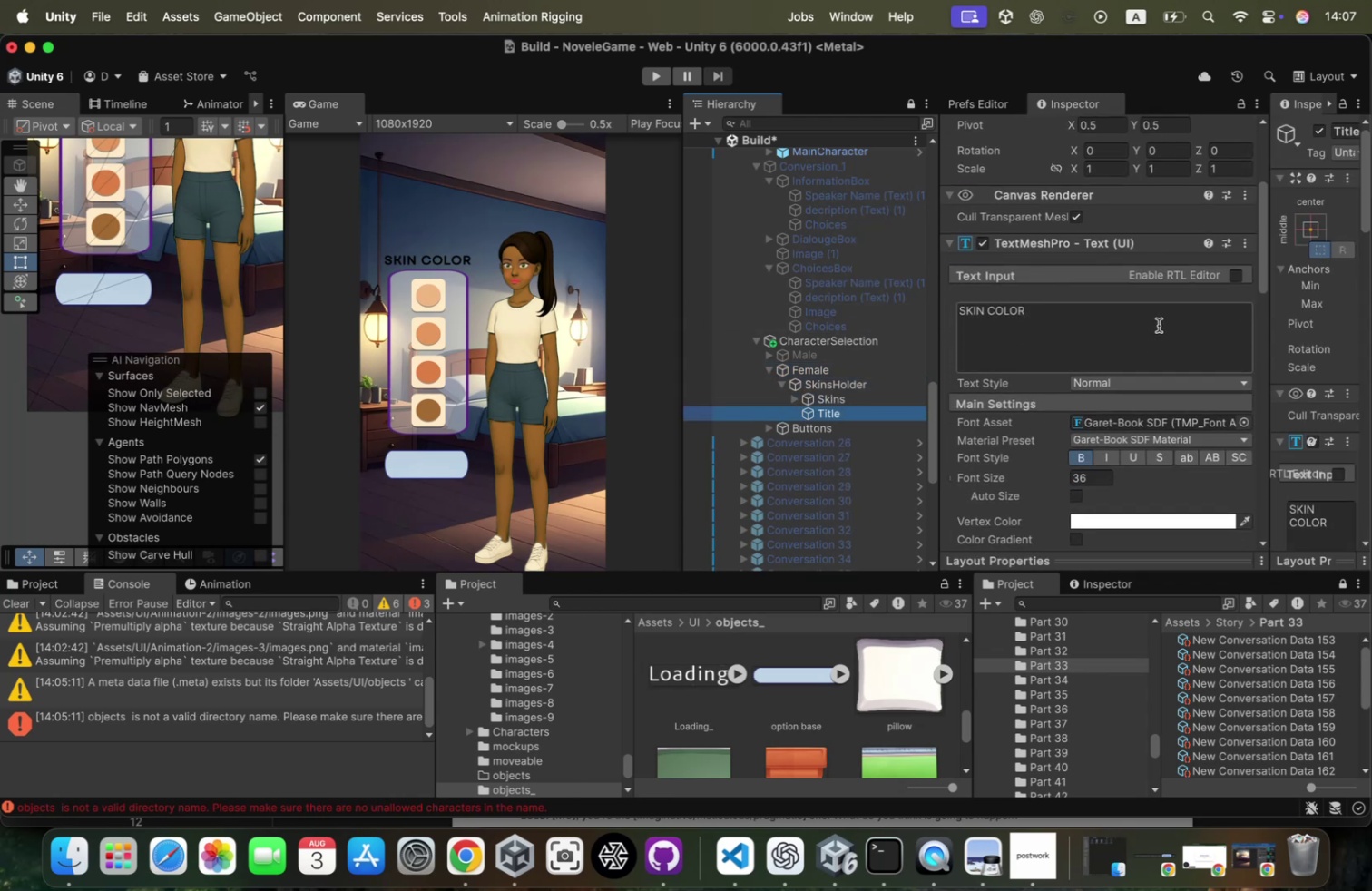 
left_click([1159, 325])
 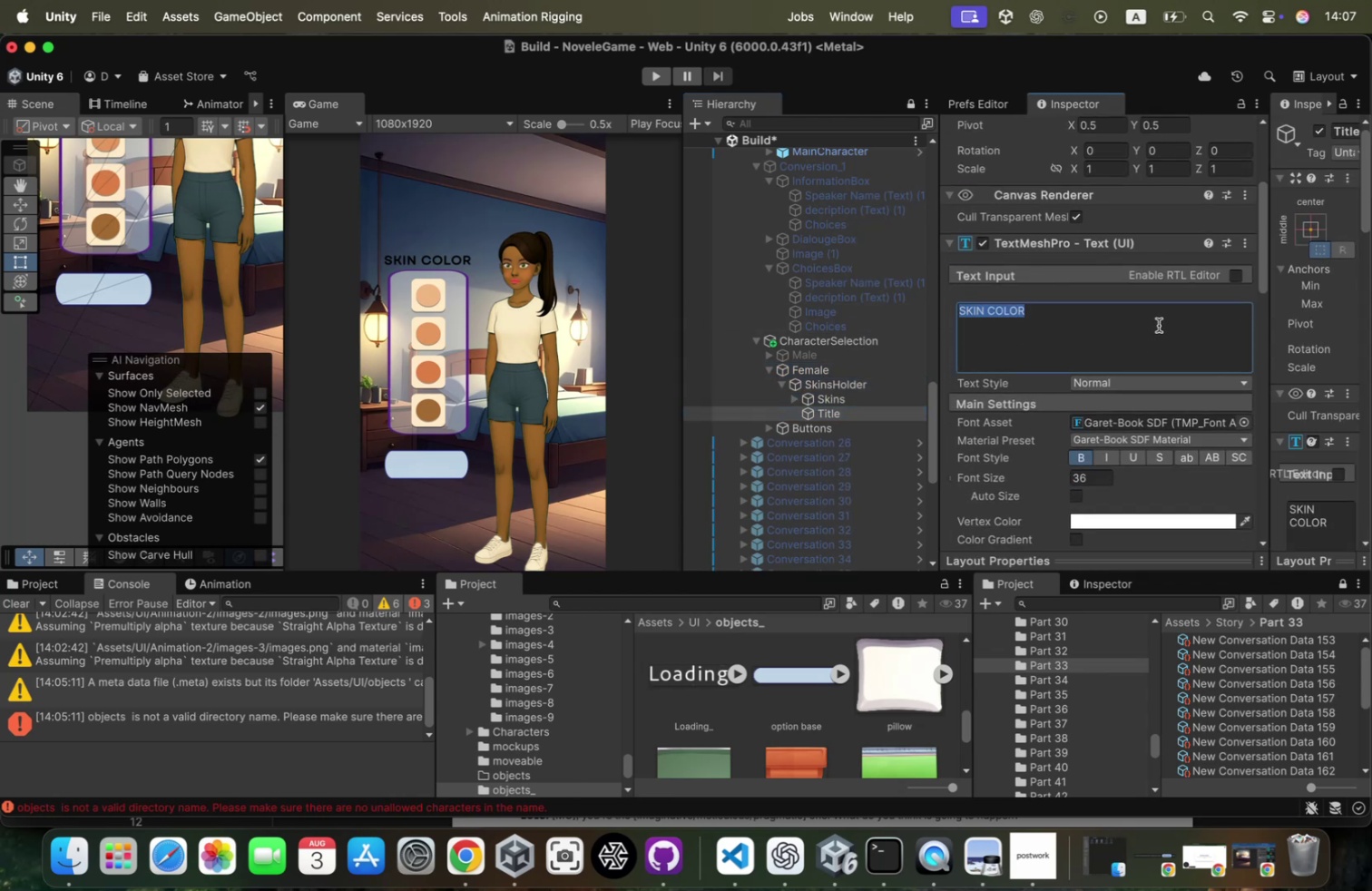 
type(Ch)
 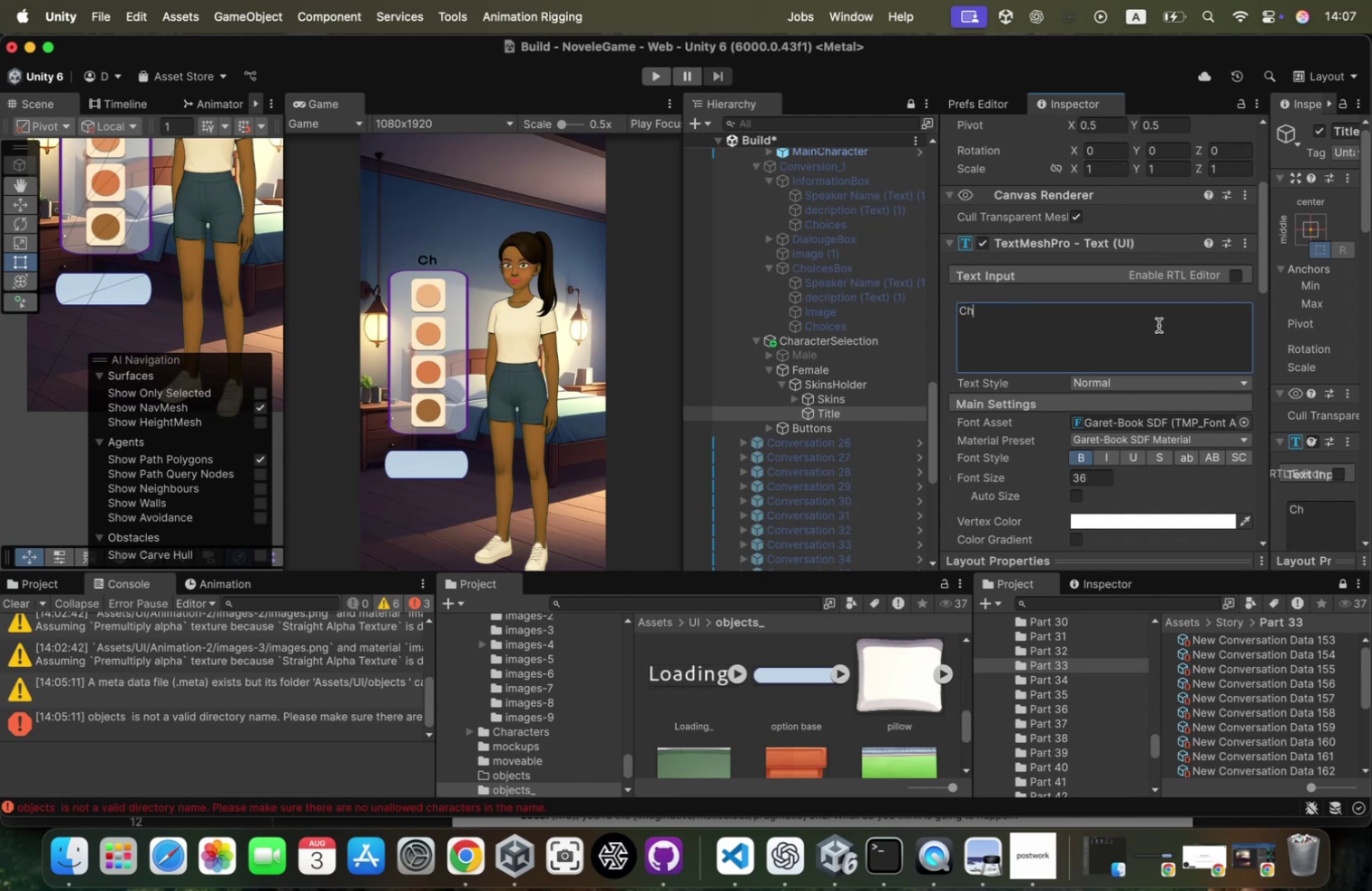 
key(Meta+CommandLeft)
 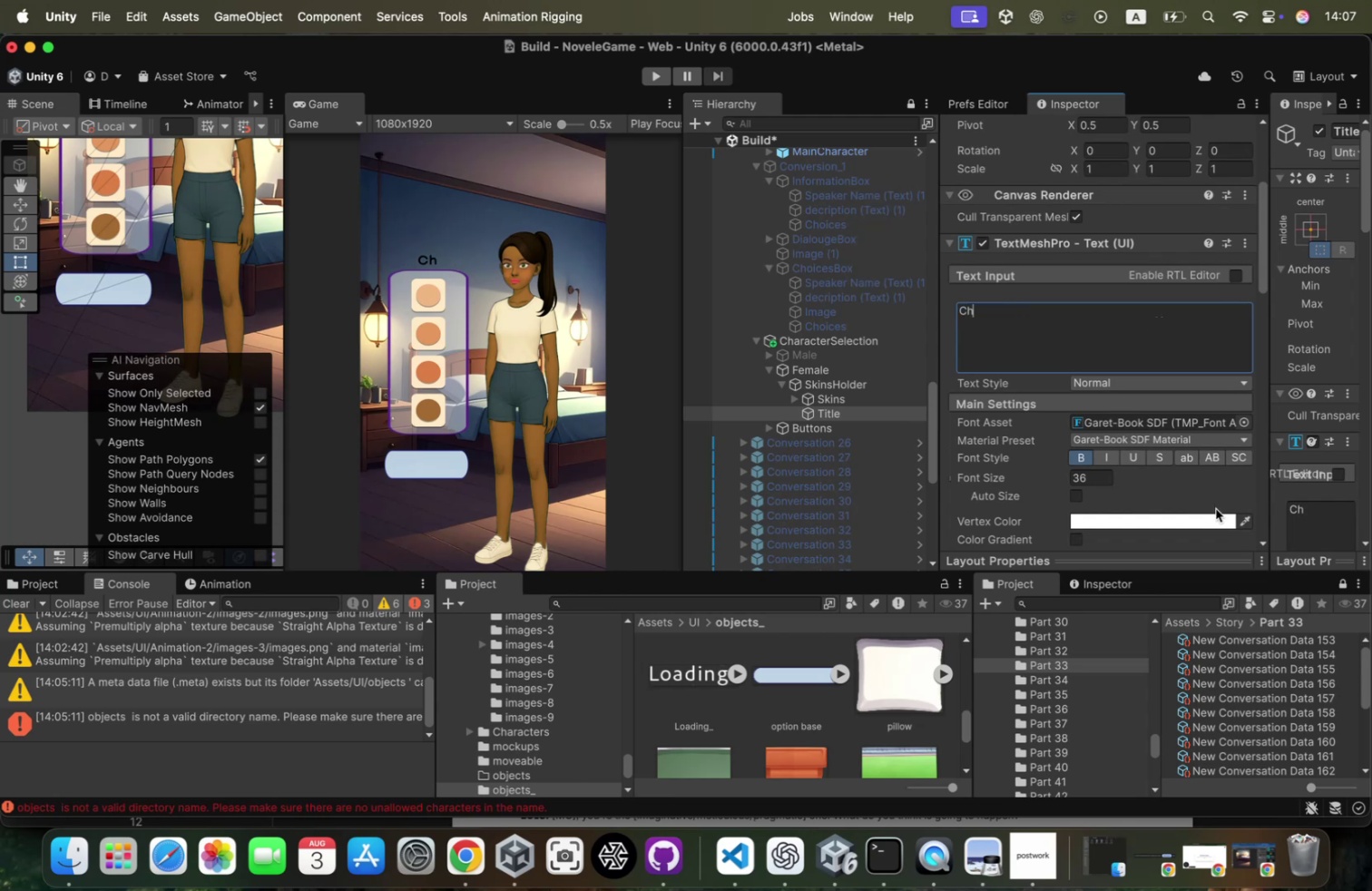 
key(Meta+Tab)
 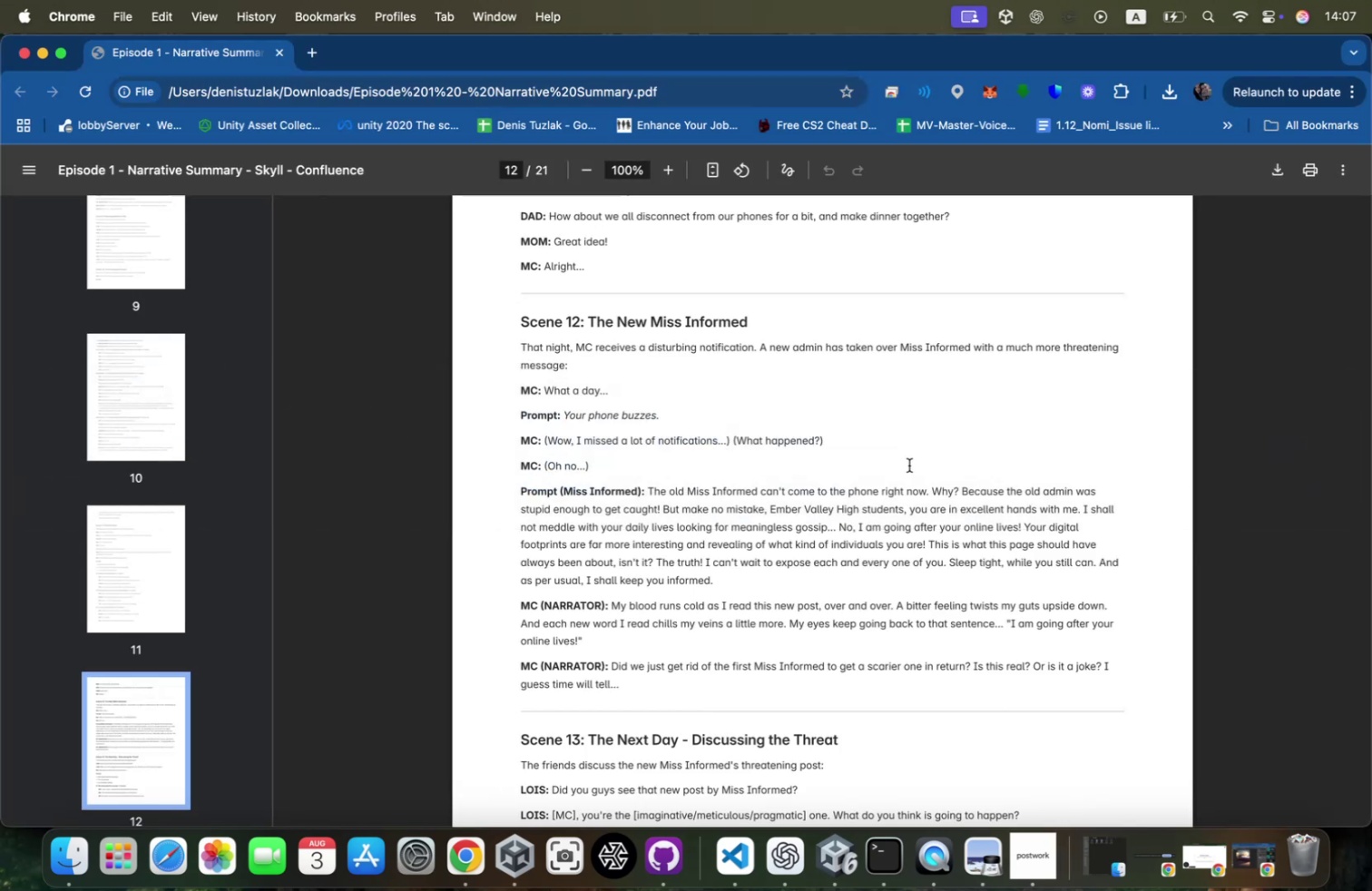 
key(Meta+CommandLeft)
 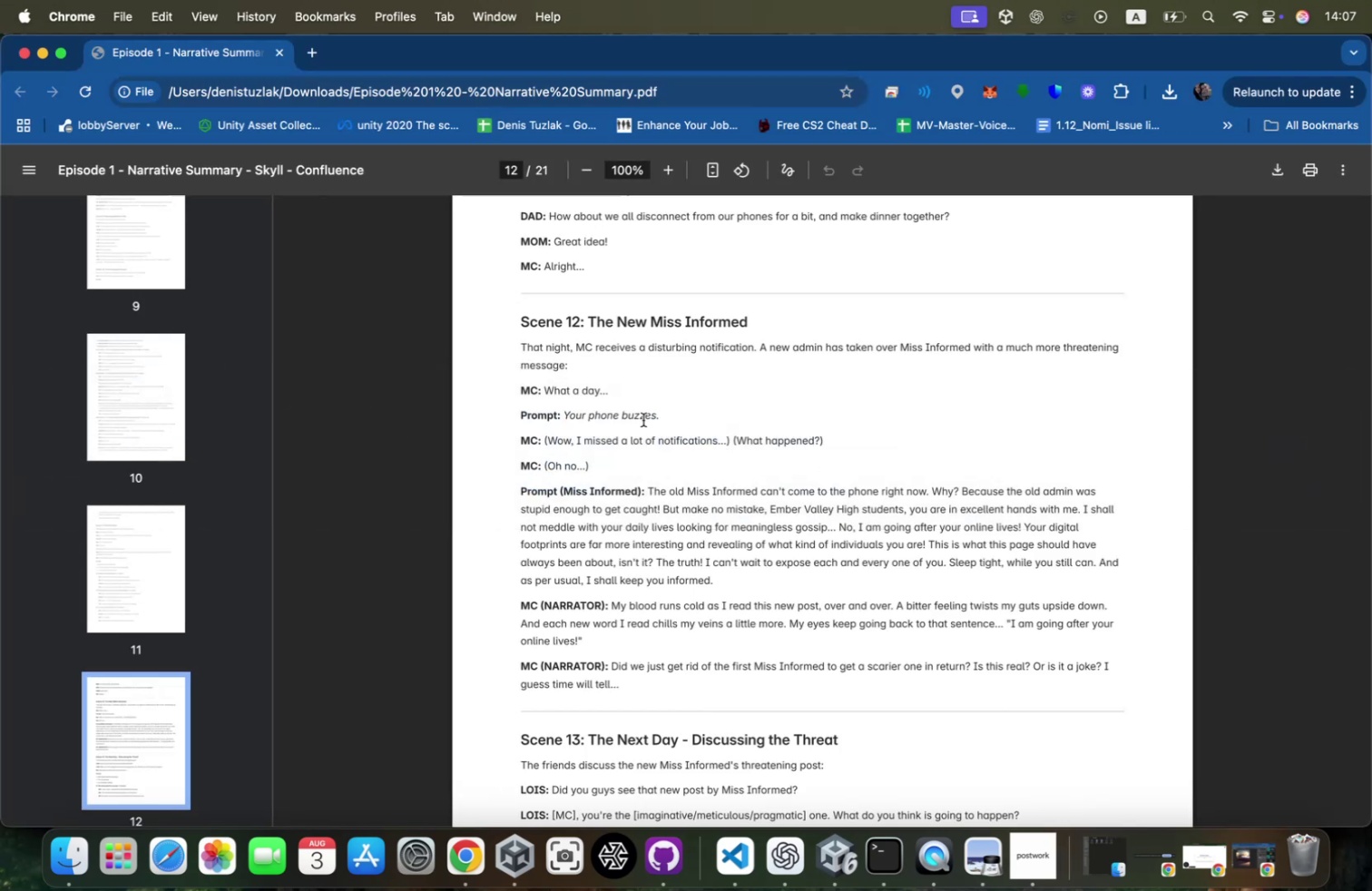 
hold_key(key=Tab, duration=0.47)
 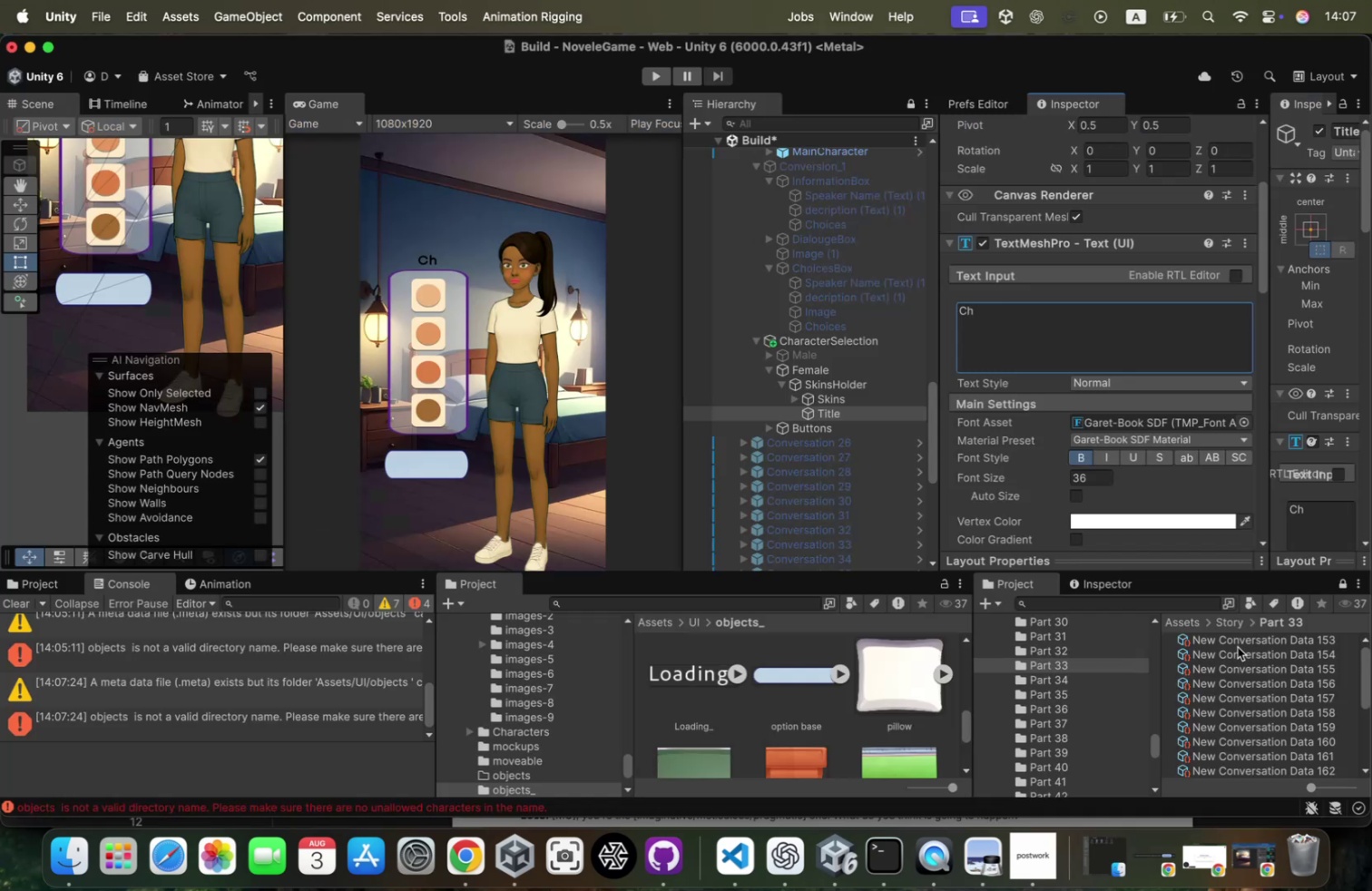 
left_click([1239, 643])
 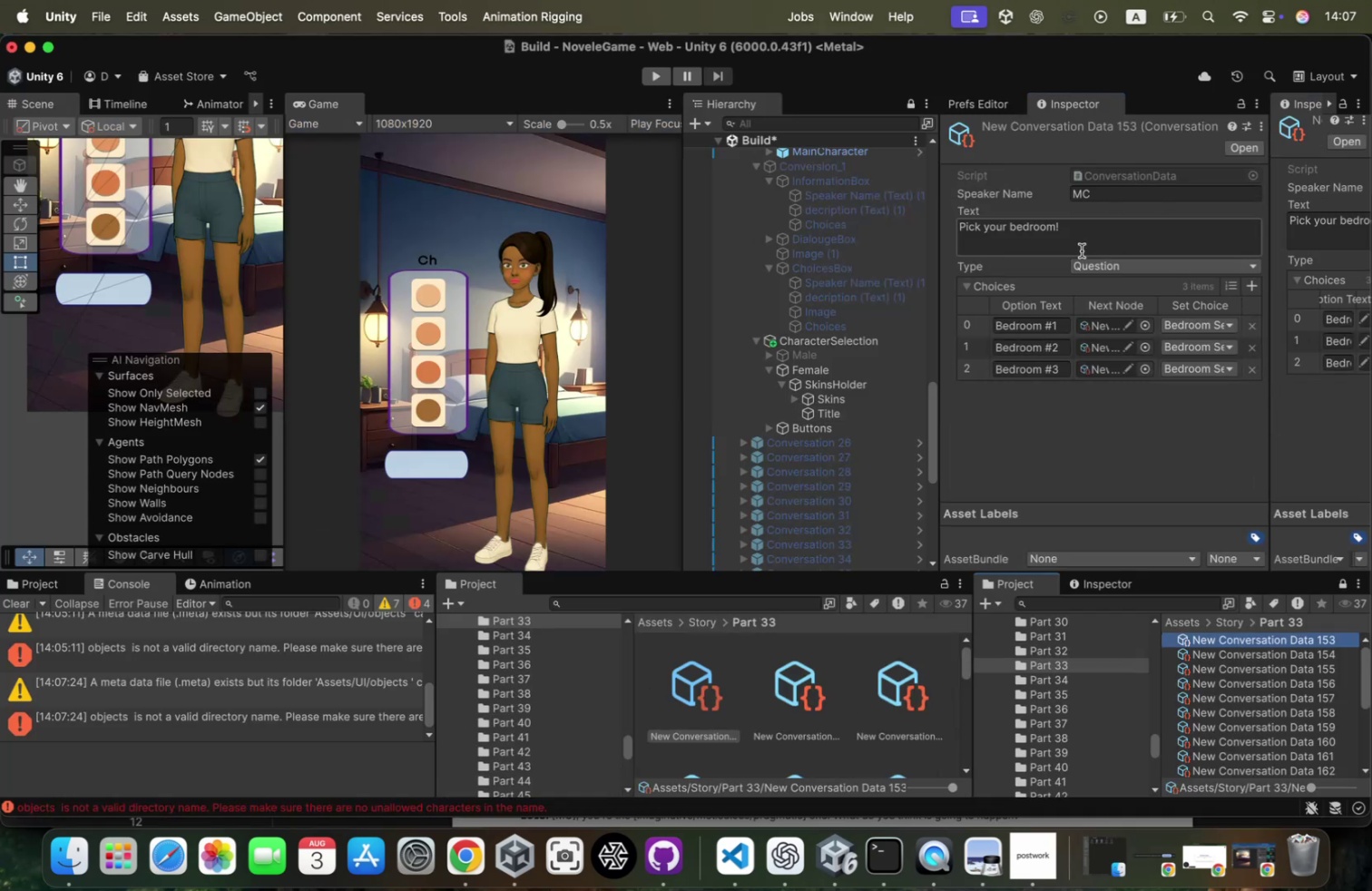 
key(Meta+CommandLeft)
 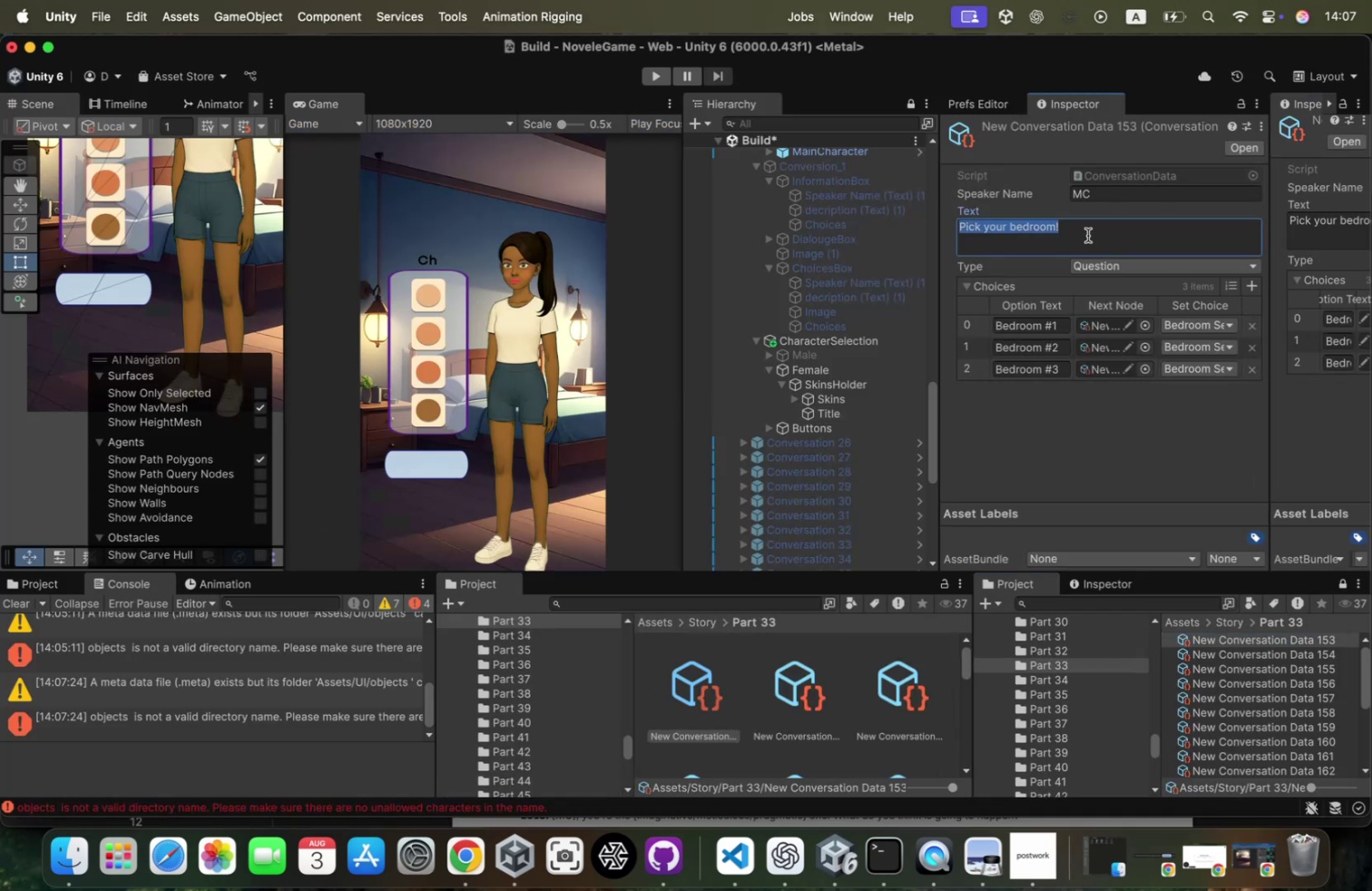 
key(Meta+C)
 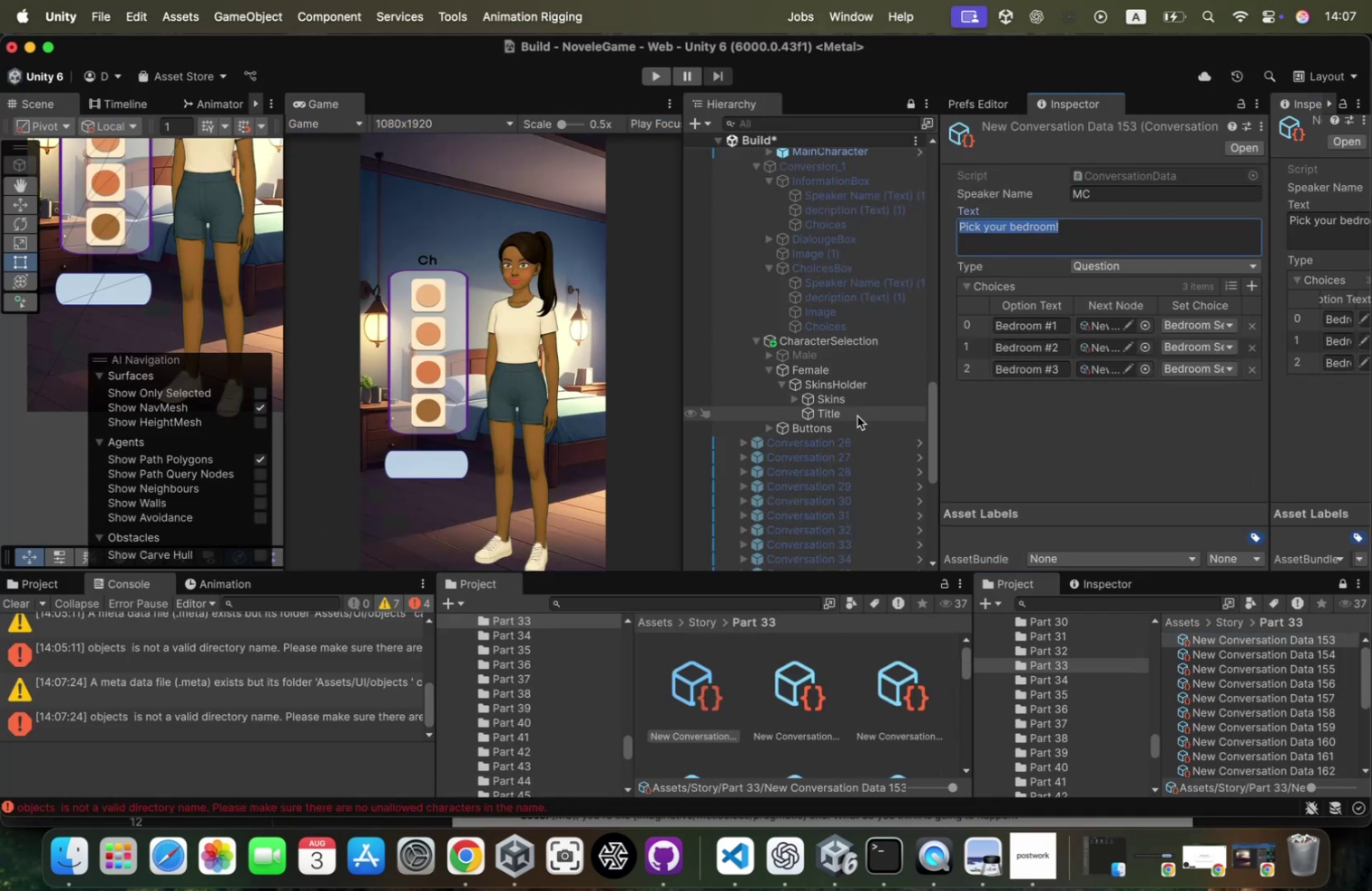 
left_click([858, 407])
 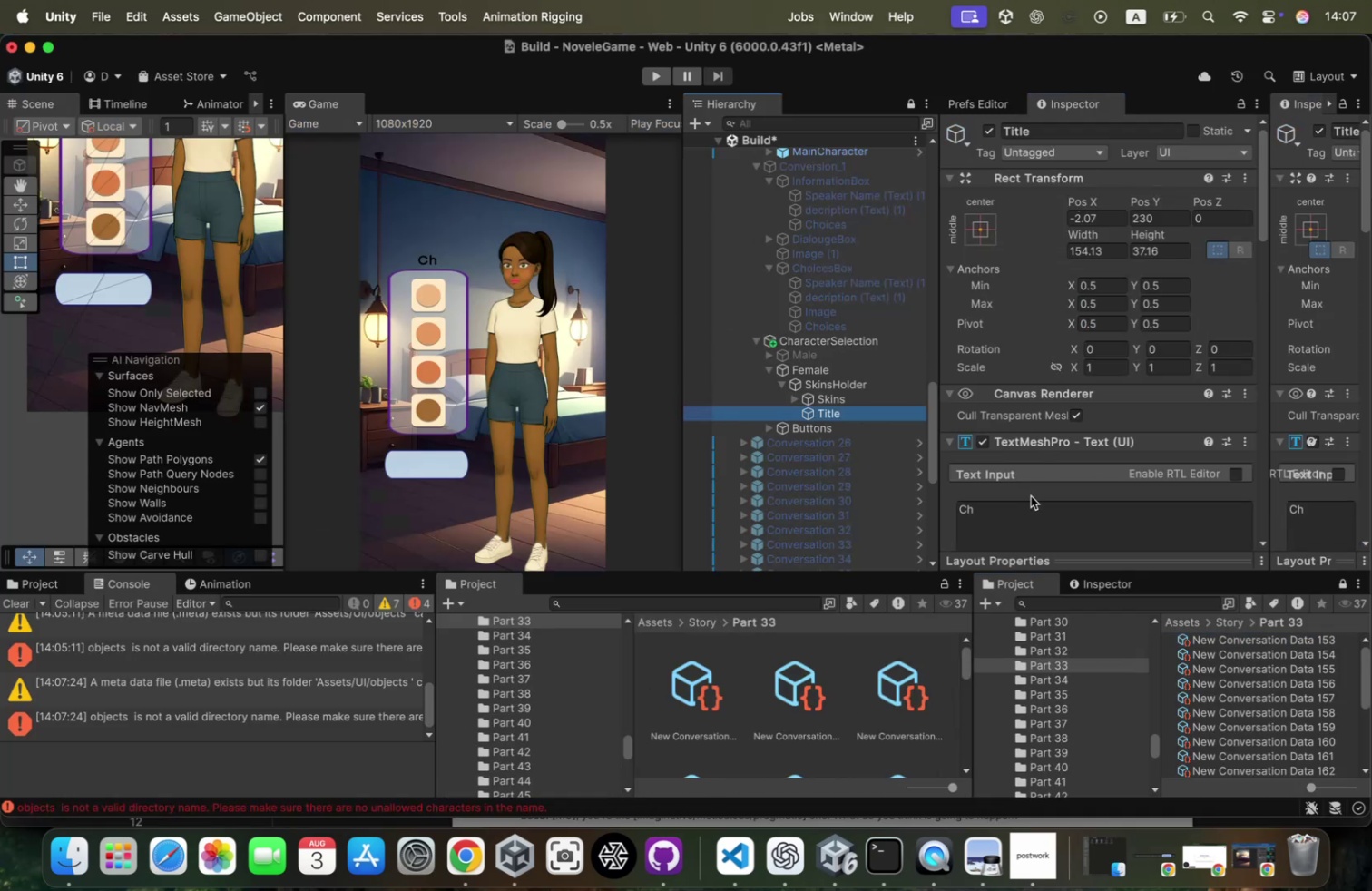 
left_click([1011, 522])
 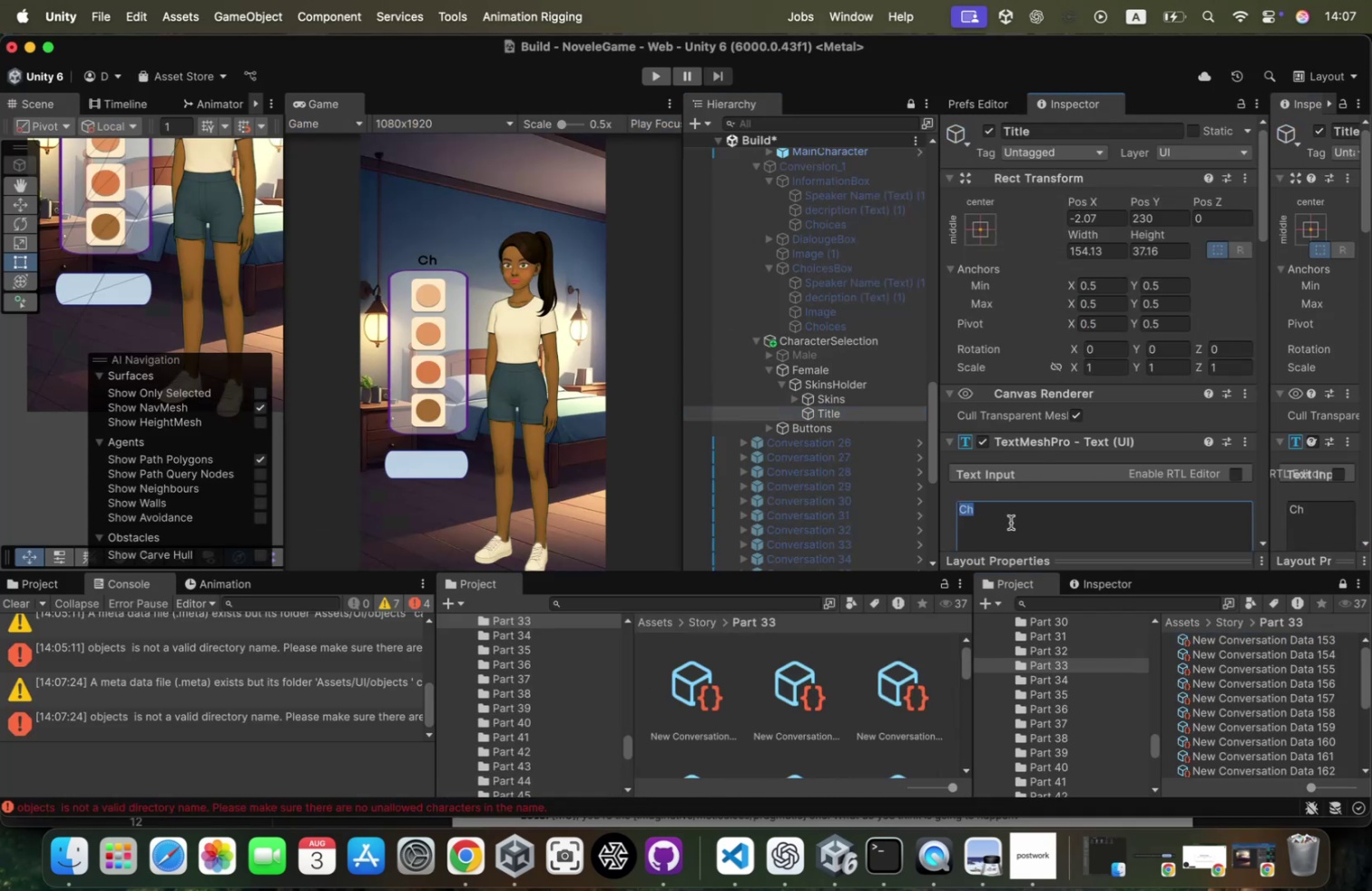 
key(Meta+CommandLeft)
 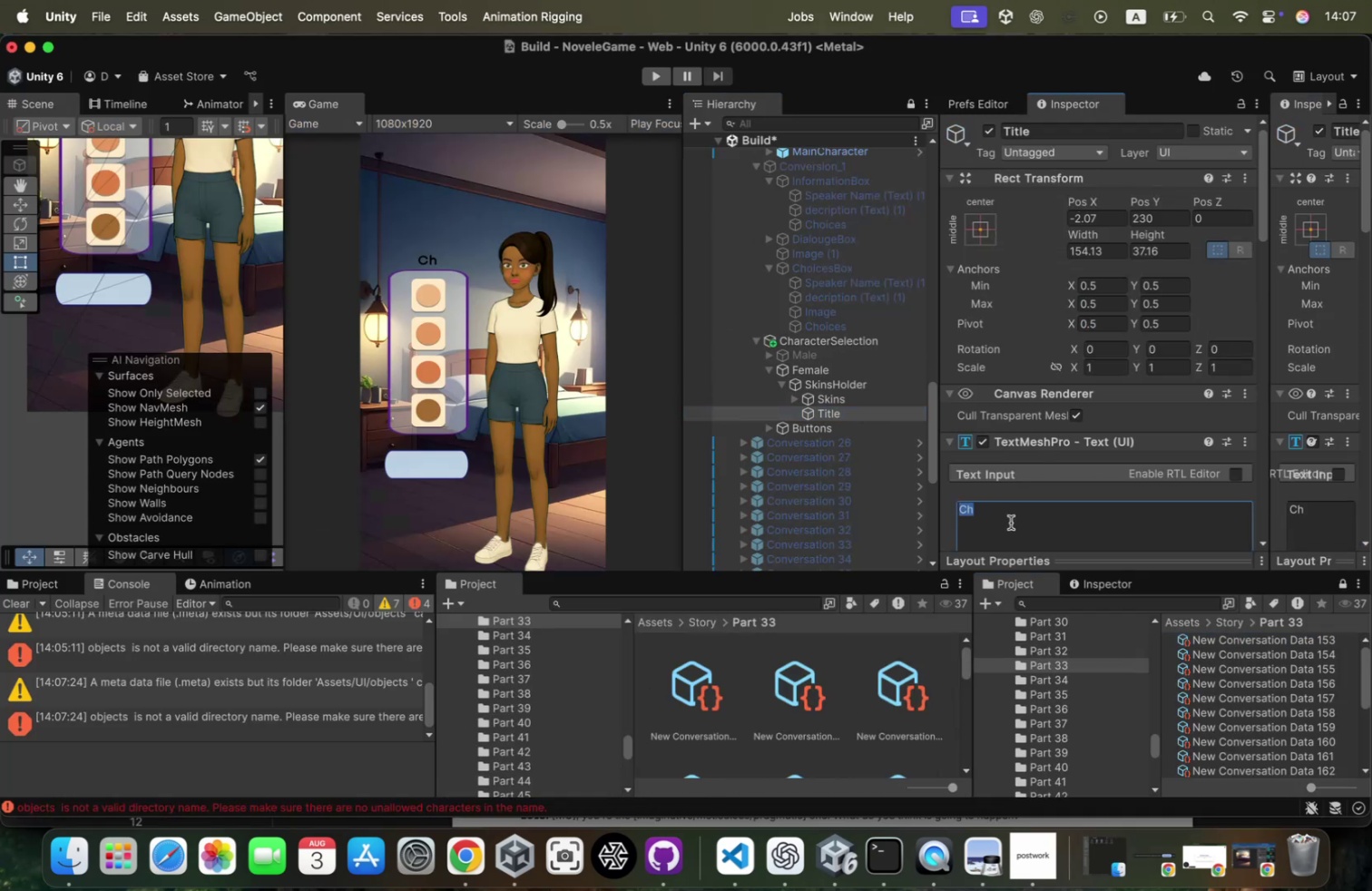 
key(Meta+V)
 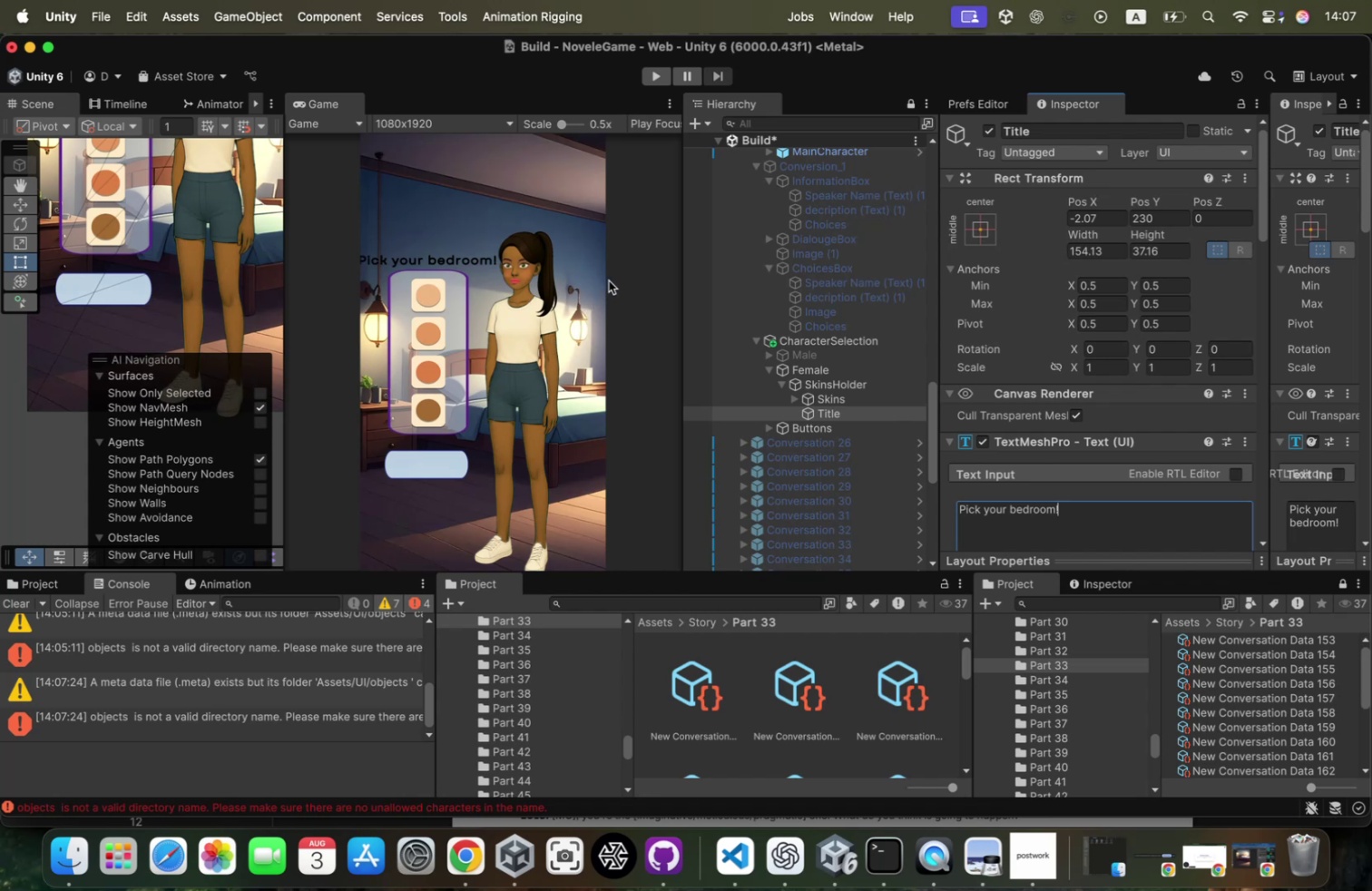 
wait(5.08)
 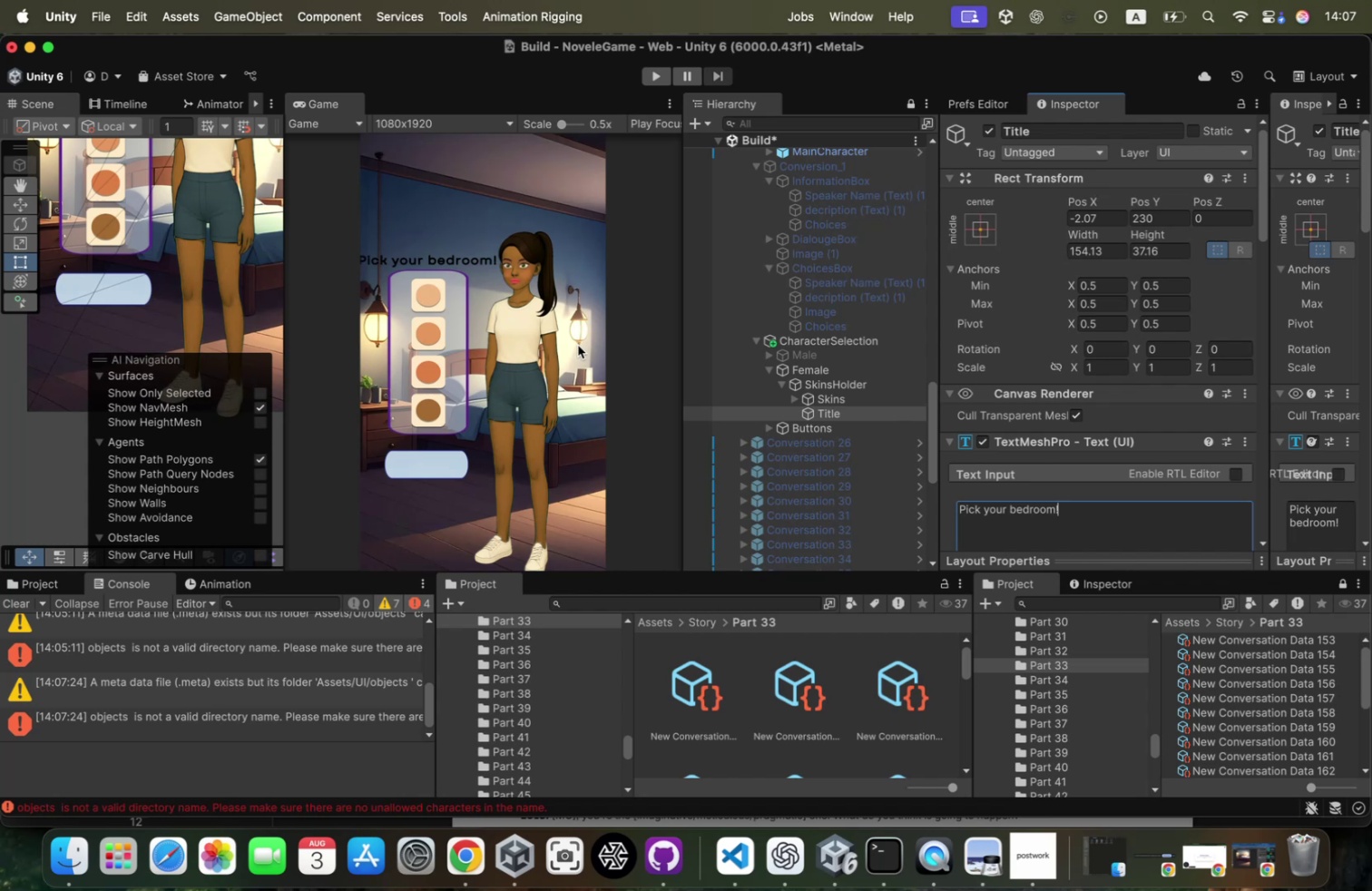 
scroll: coordinate [1030, 374], scroll_direction: down, amount: 28.0
 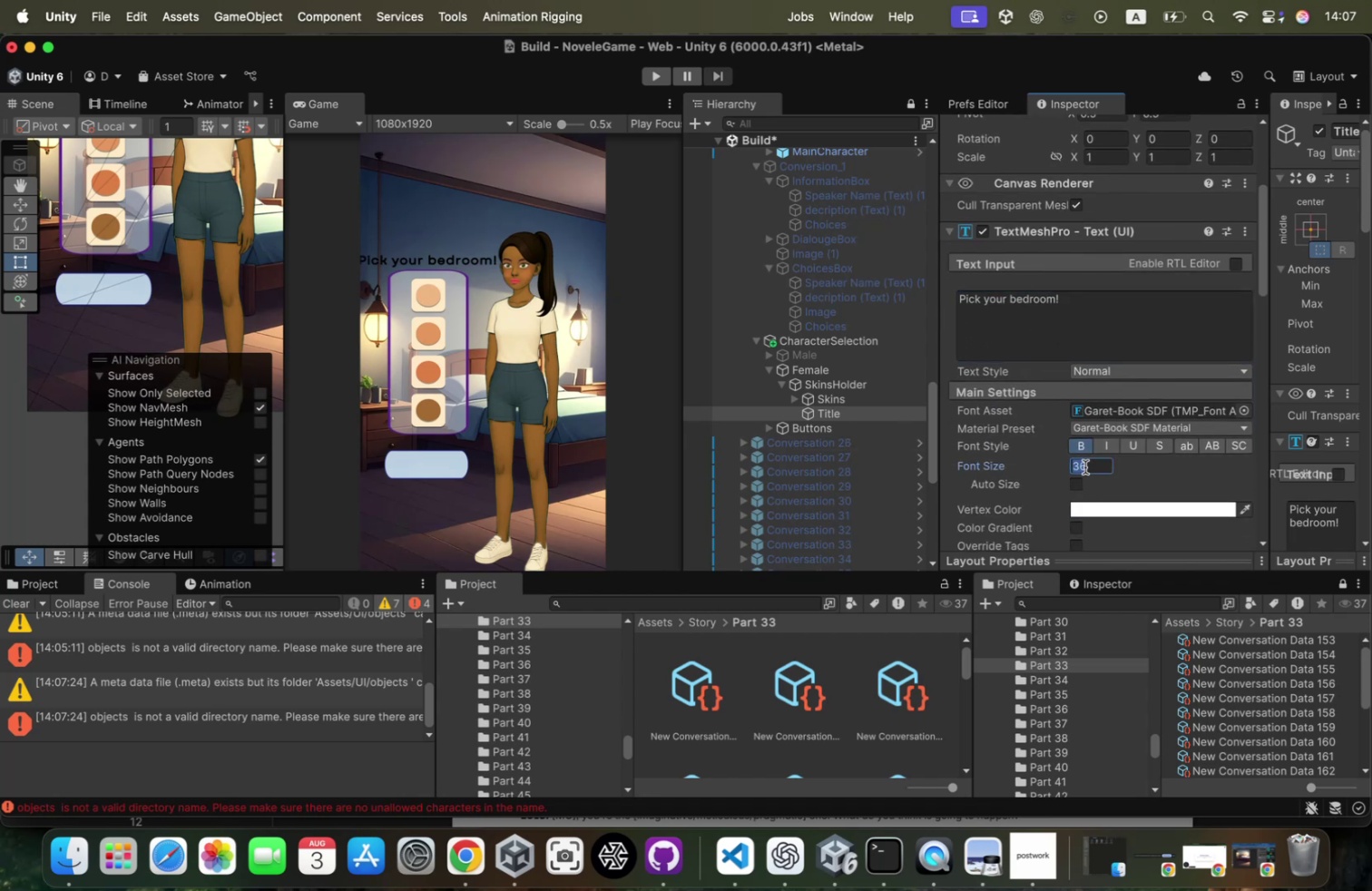 
type(30)
key(Backspace)
type(4)
 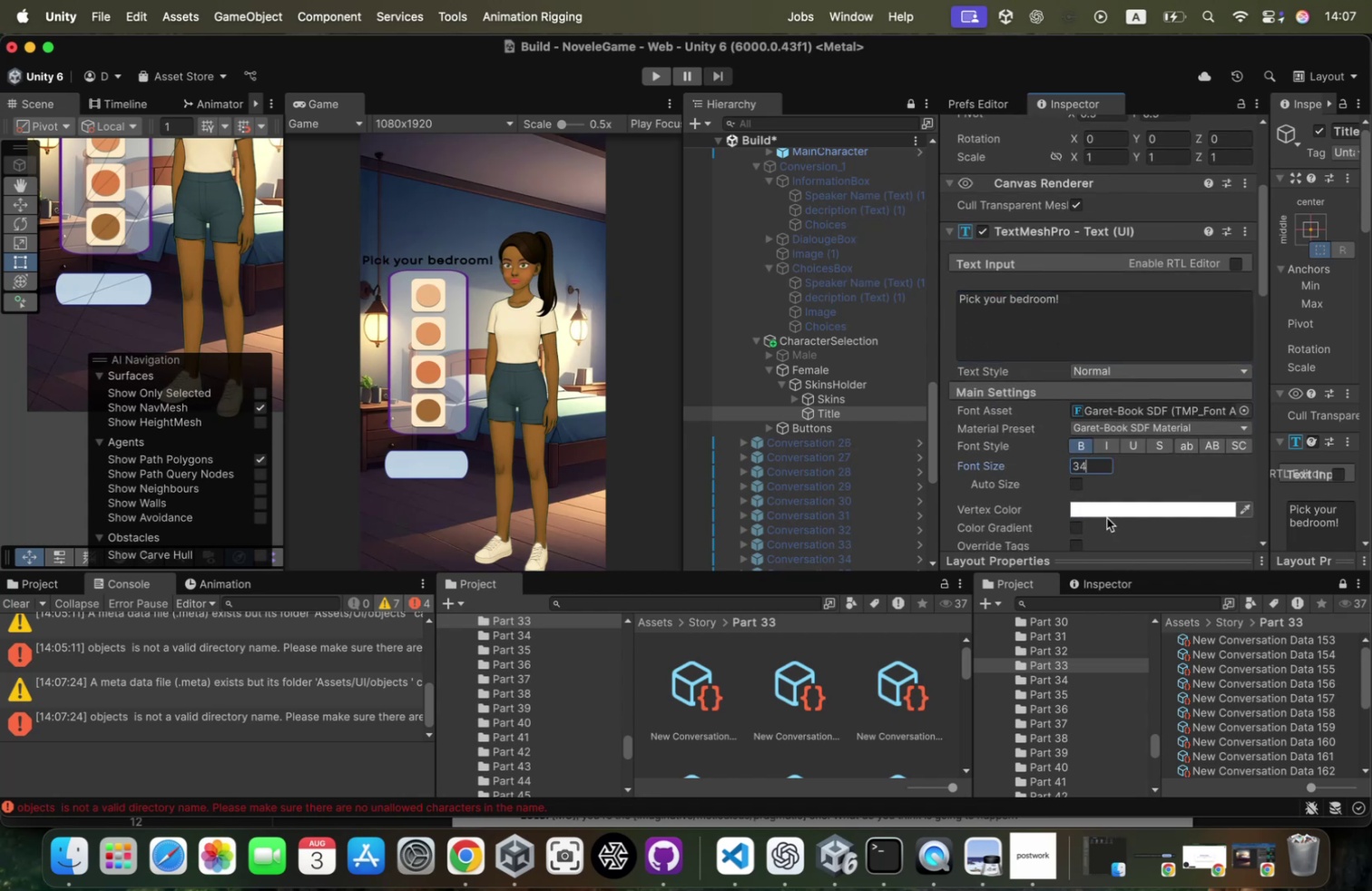 
left_click([1122, 508])
 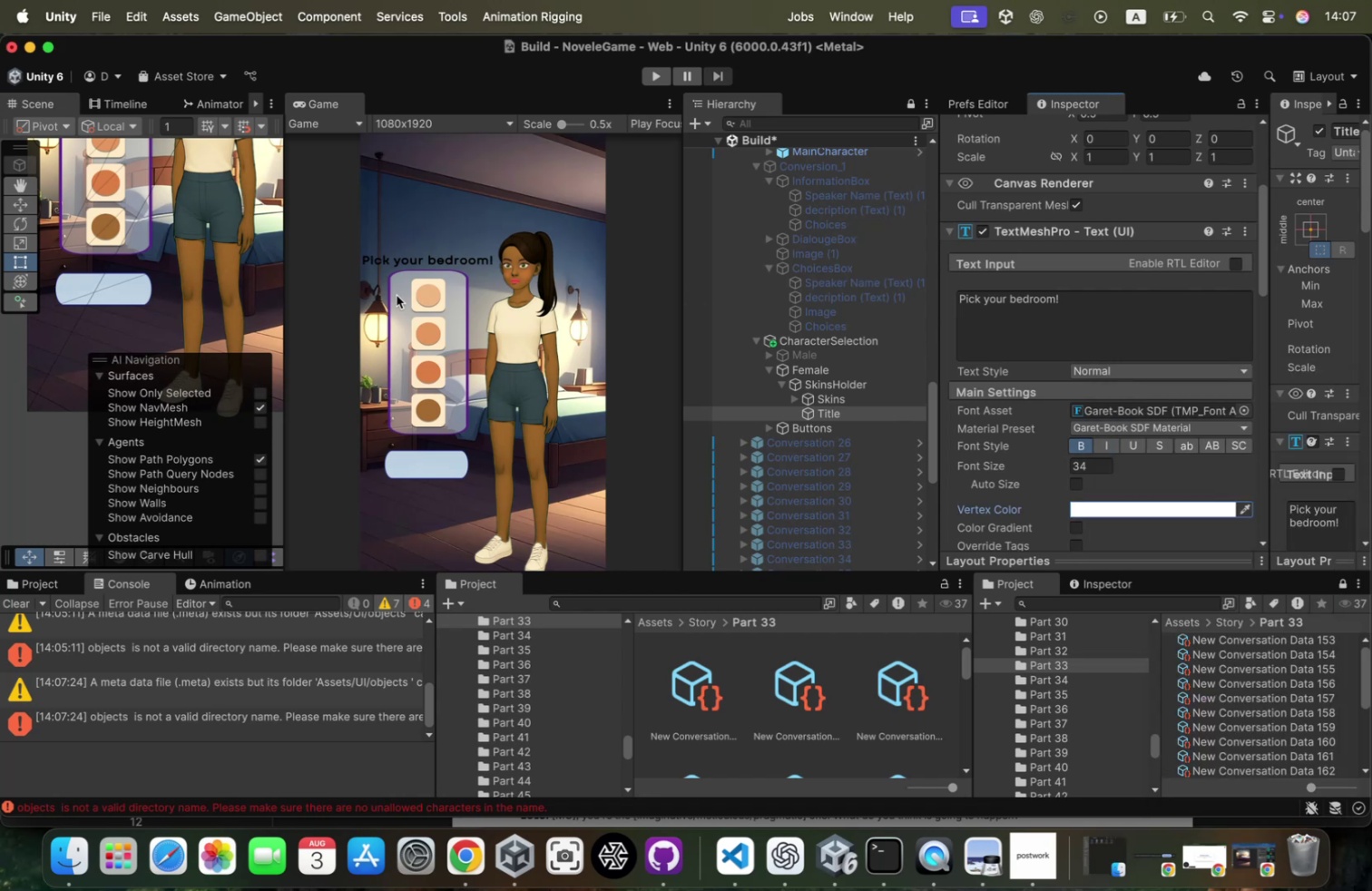 
scroll: coordinate [452, 300], scroll_direction: down, amount: 5.0
 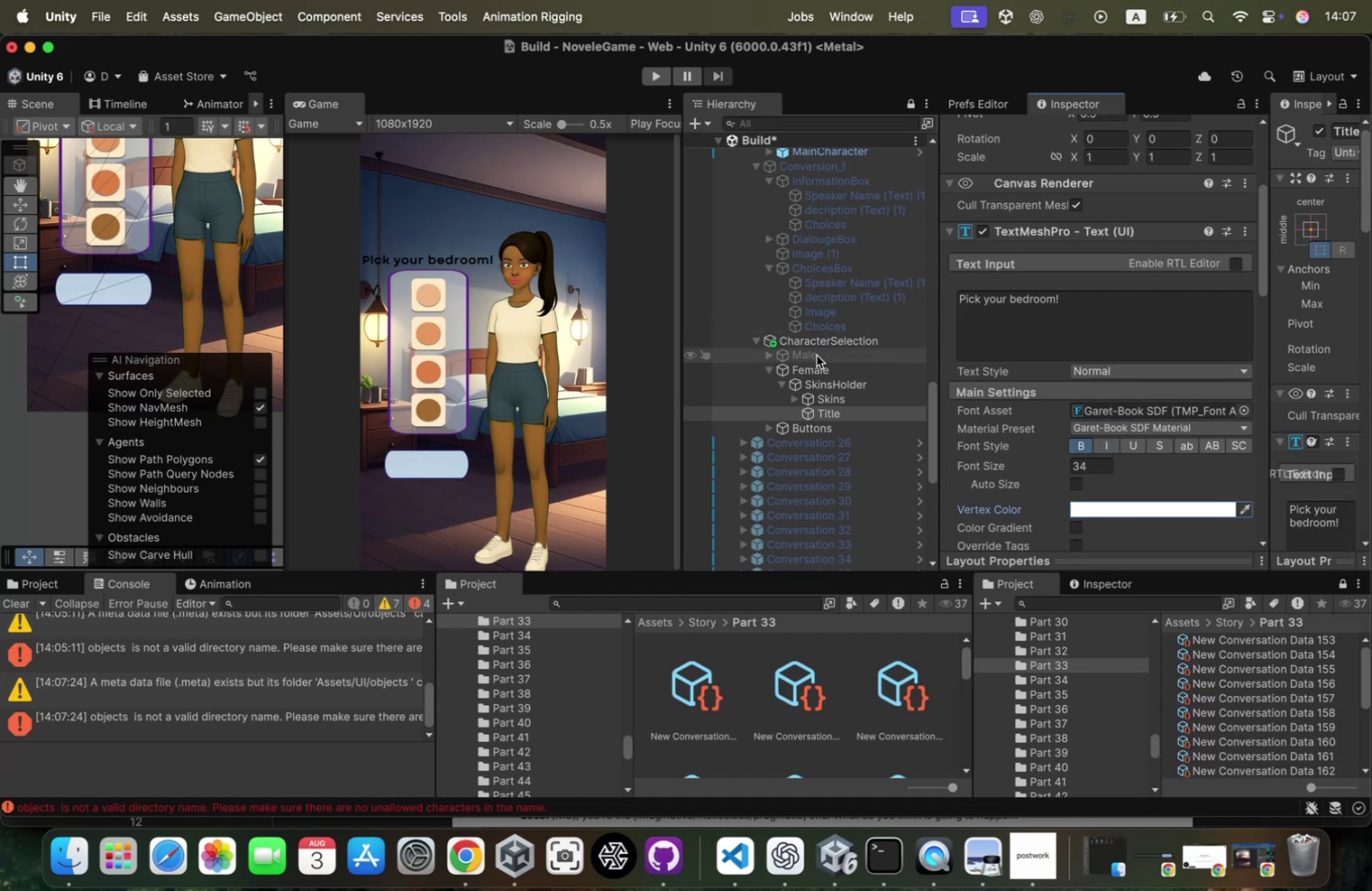 
left_click([814, 369])
 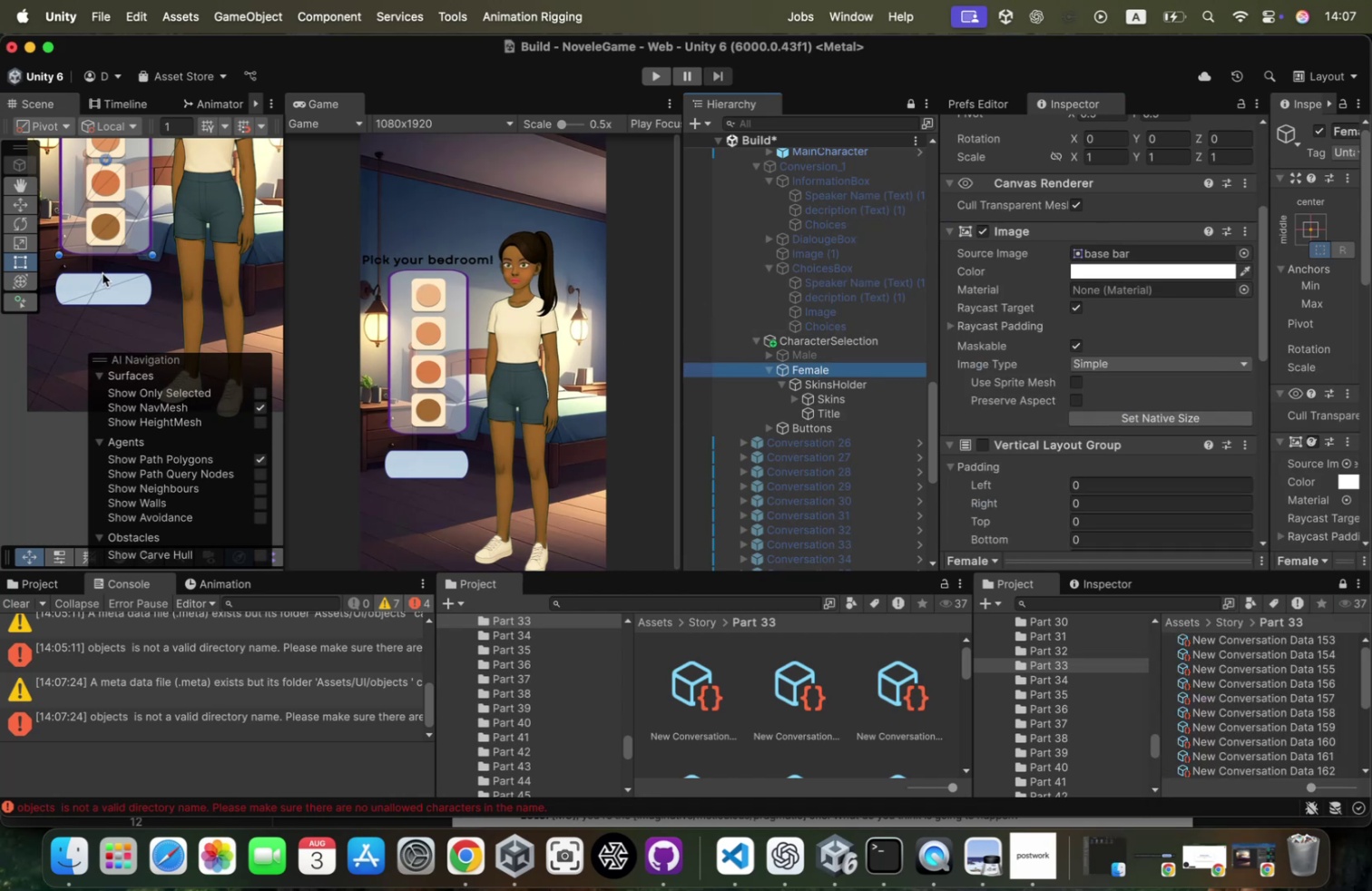 
scroll: coordinate [103, 273], scroll_direction: up, amount: 1.0
 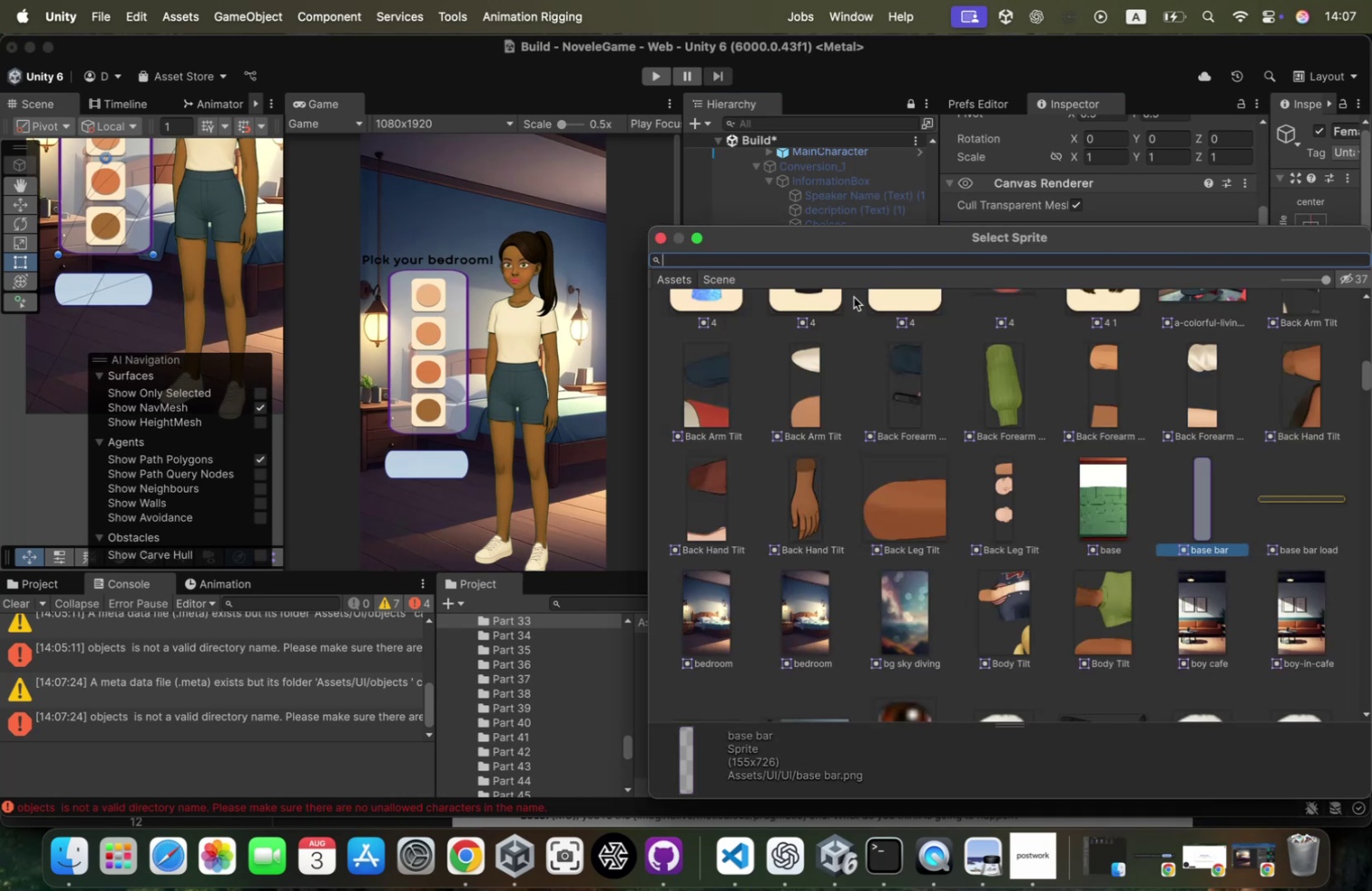 
type(none)
 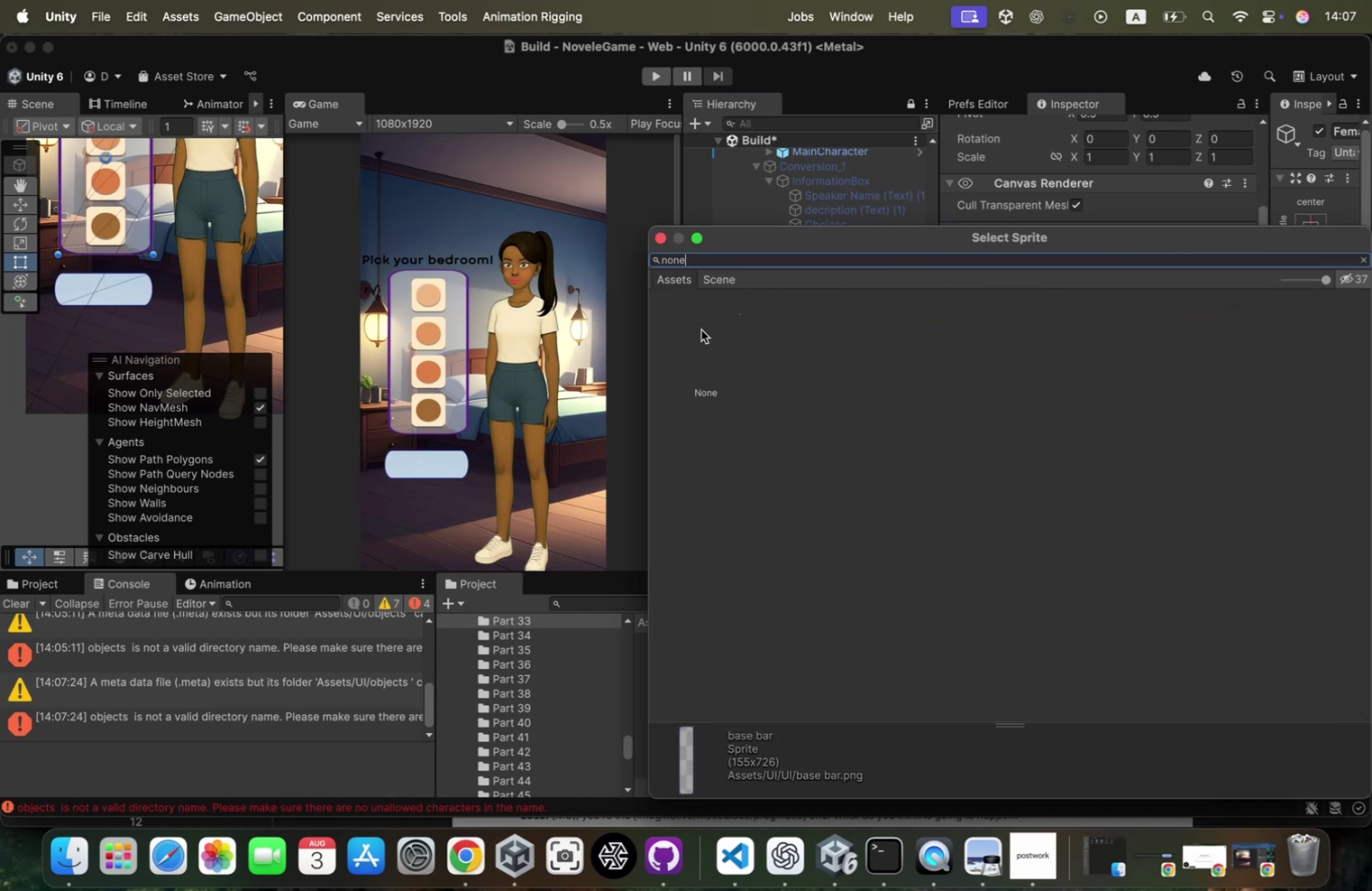 
left_click([699, 334])
 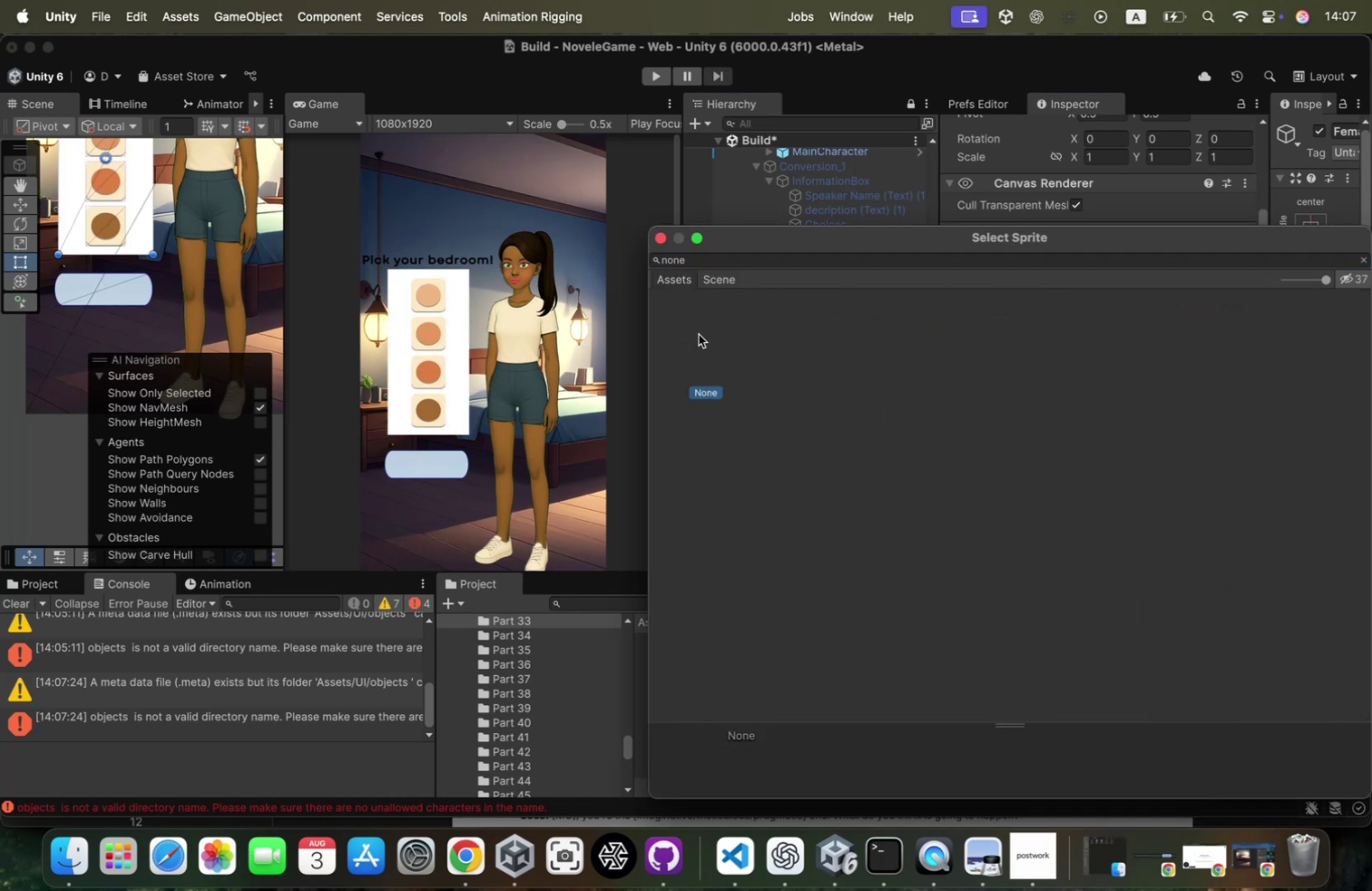 
left_click([699, 334])
 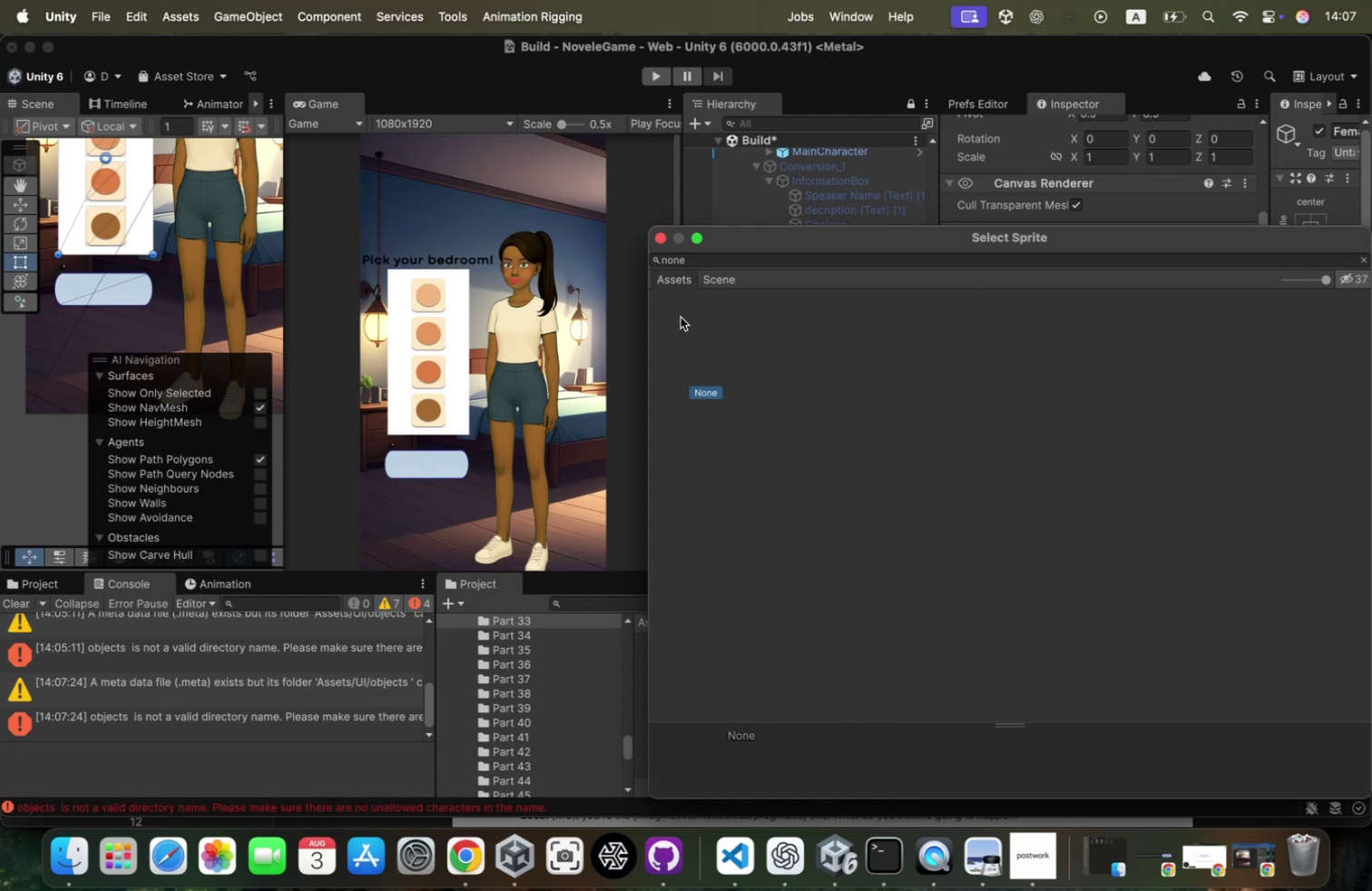 
double_click([689, 328])
 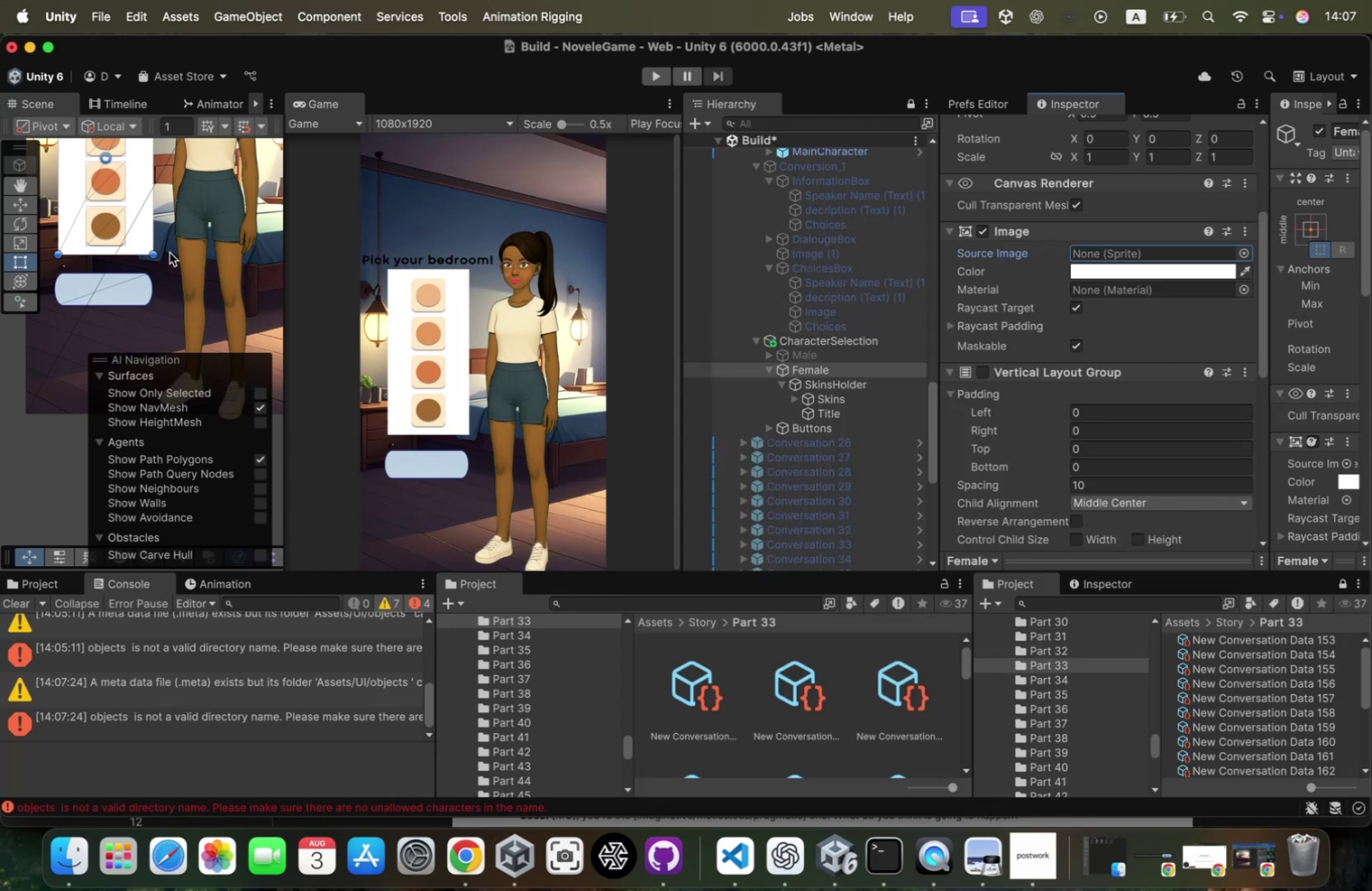 
scroll: coordinate [170, 252], scroll_direction: up, amount: 36.0
 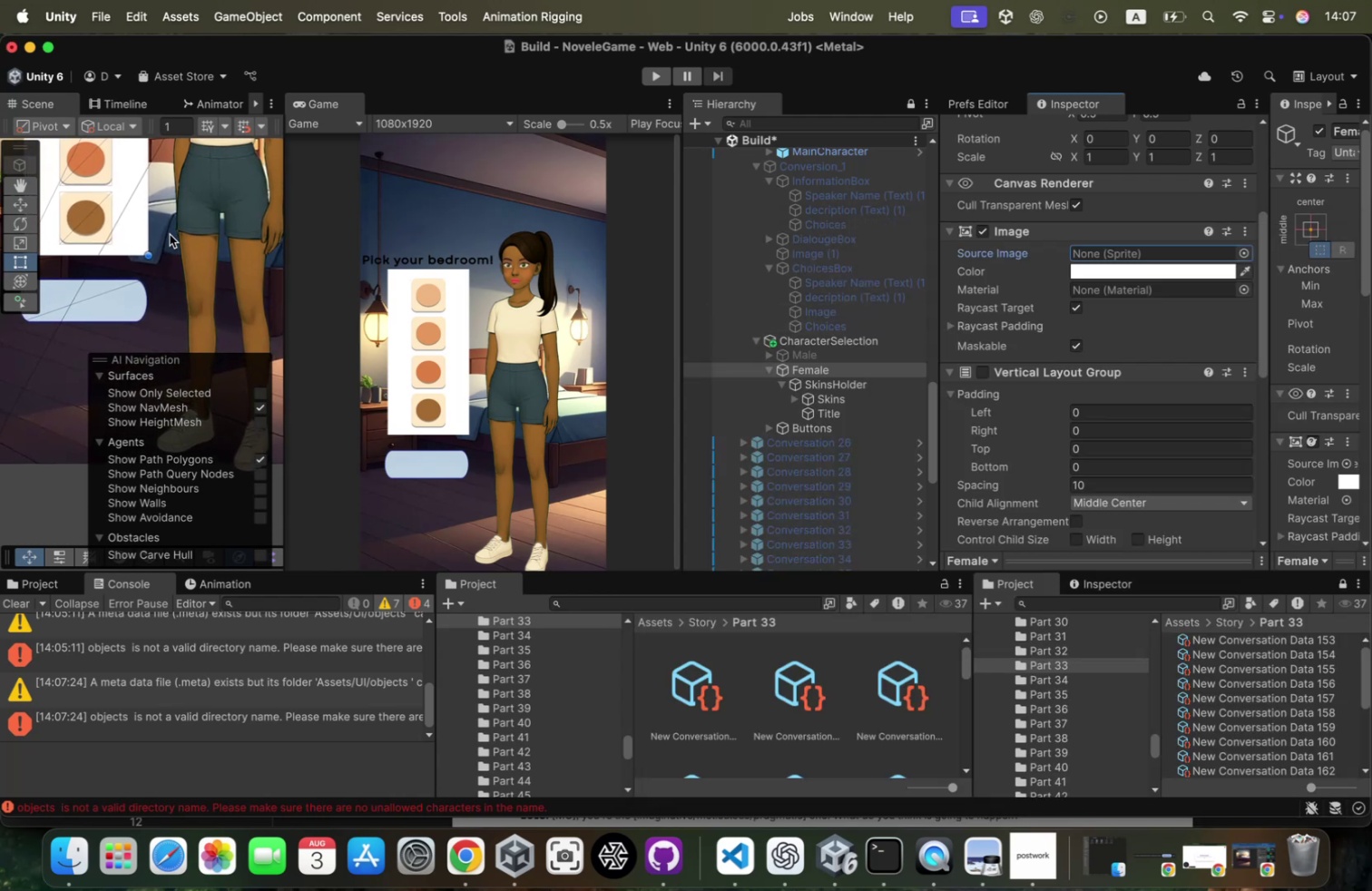 
scroll: coordinate [94, 203], scroll_direction: down, amount: 60.0
 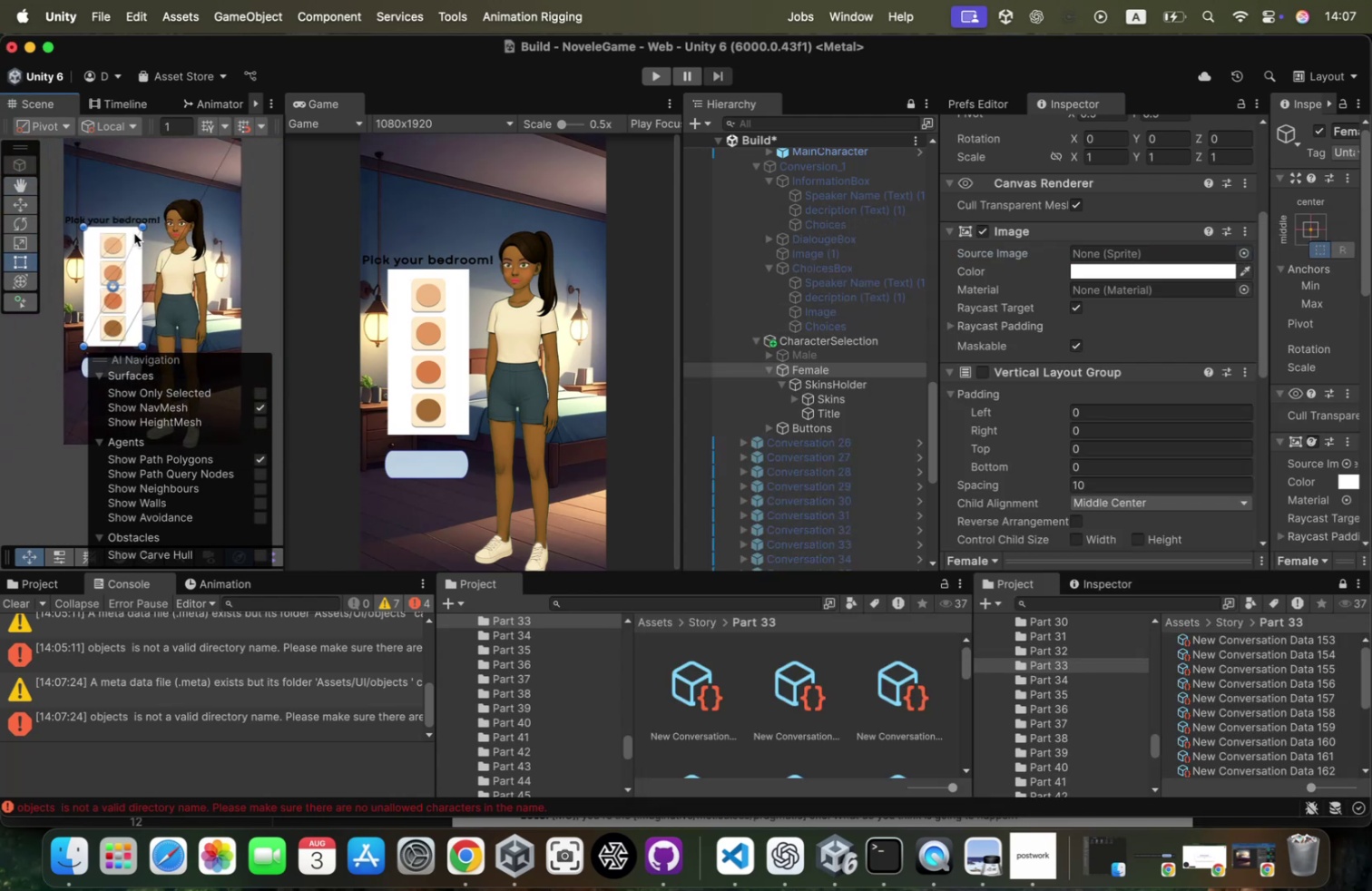 
left_click_drag(start_coordinate=[132, 228], to_coordinate=[136, 205])
 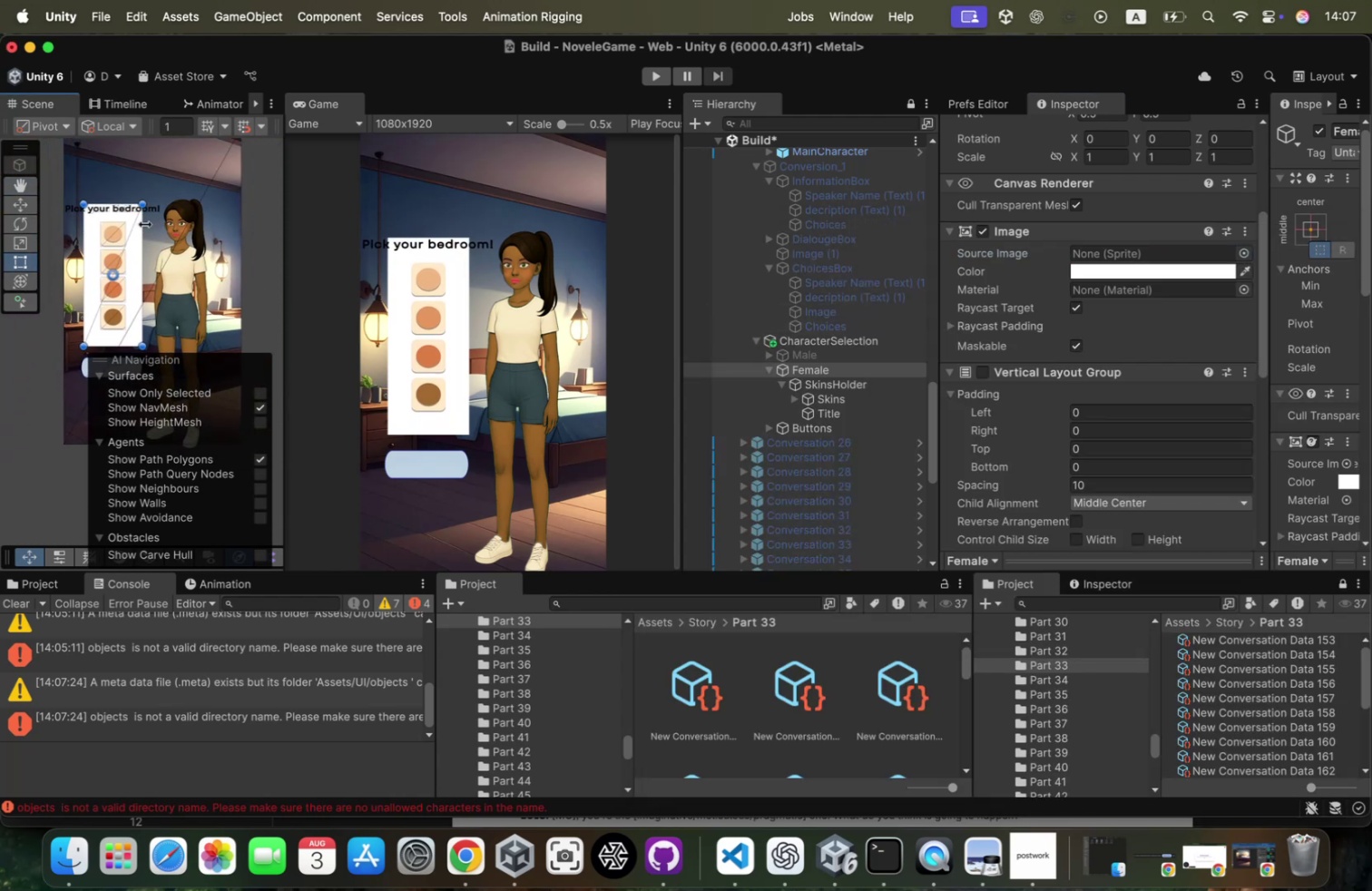 
left_click_drag(start_coordinate=[142, 225], to_coordinate=[193, 217])
 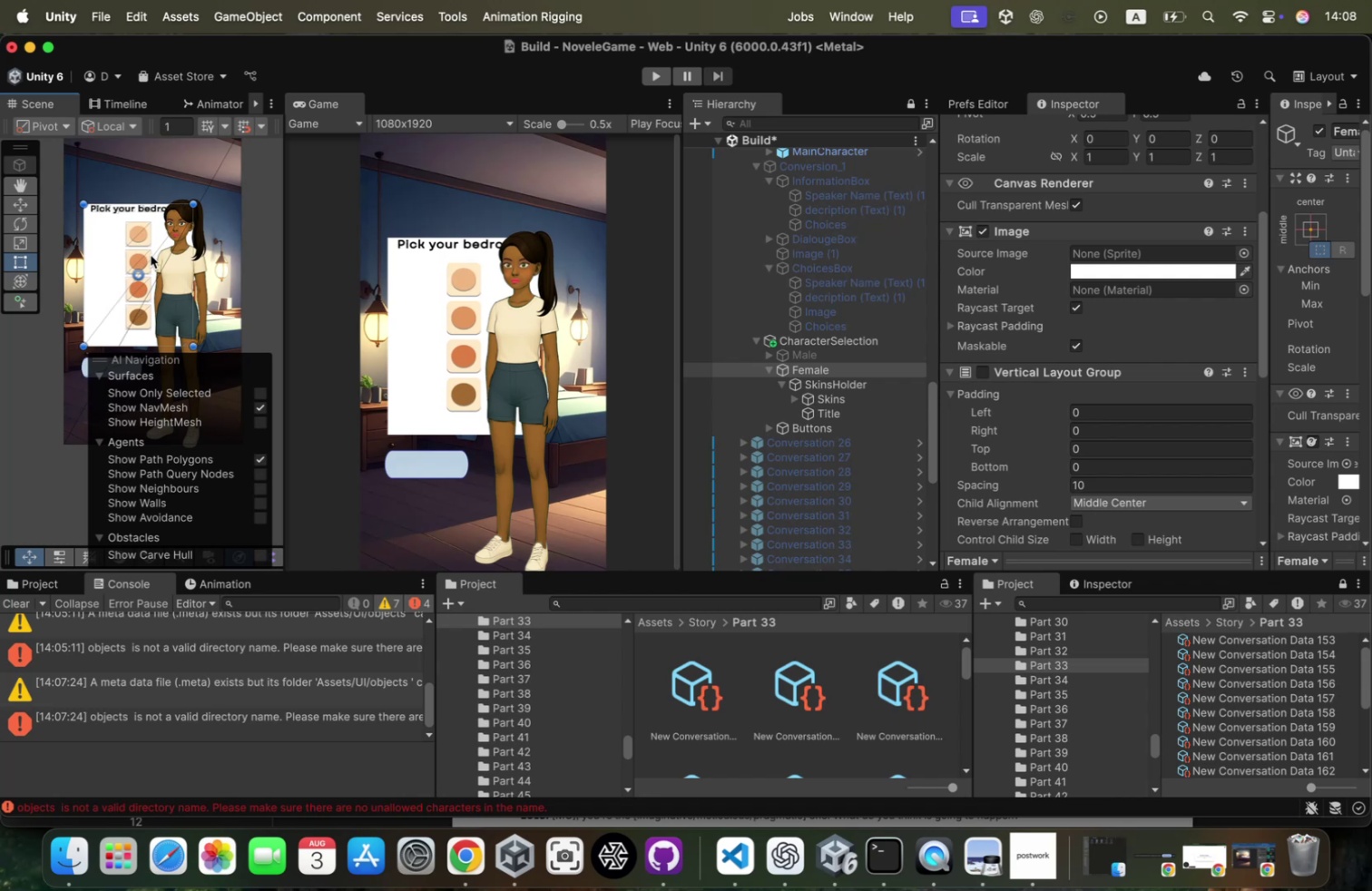 
left_click_drag(start_coordinate=[168, 246], to_coordinate=[148, 248])
 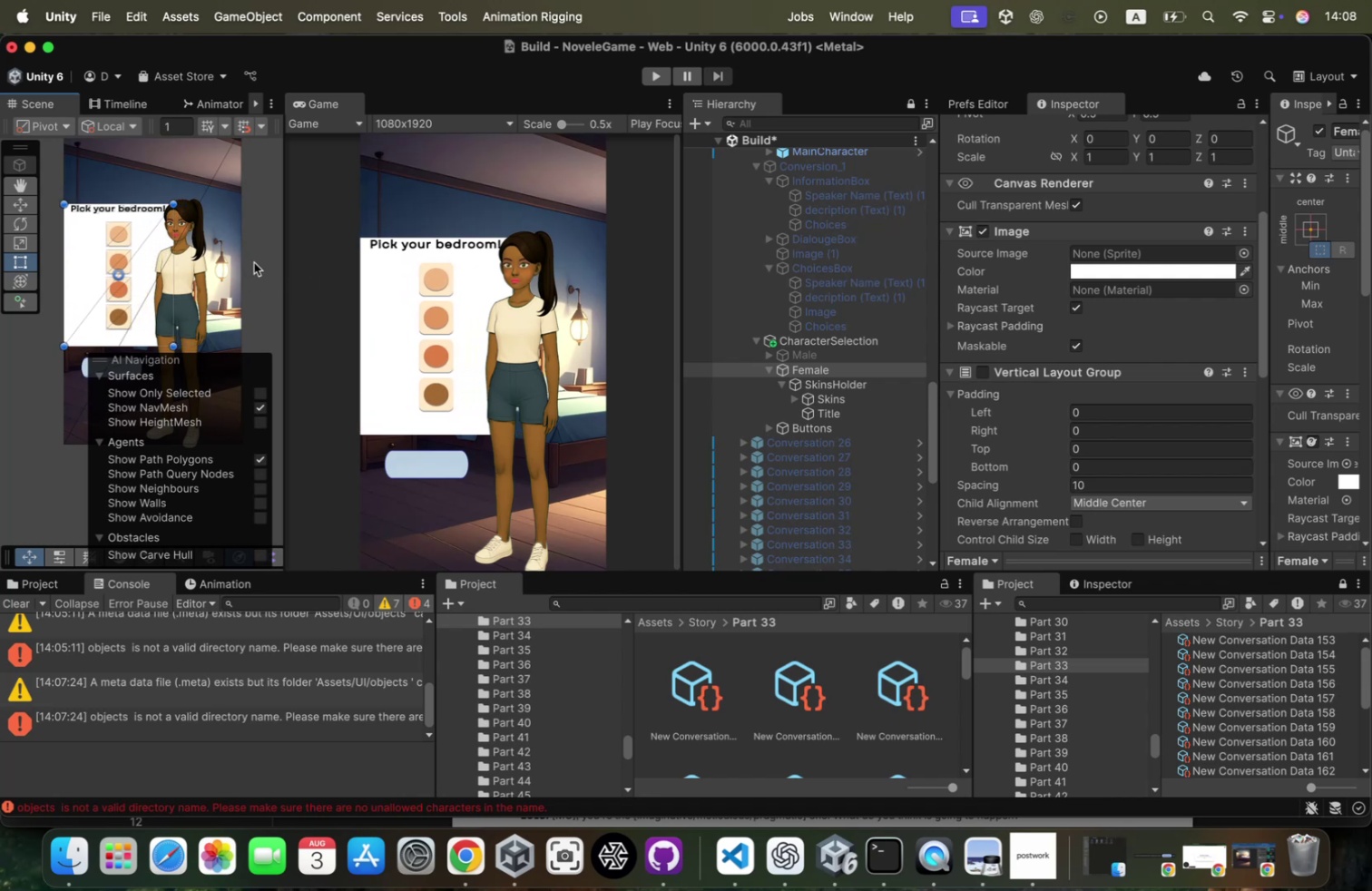 
left_click_drag(start_coordinate=[172, 261], to_coordinate=[162, 262])
 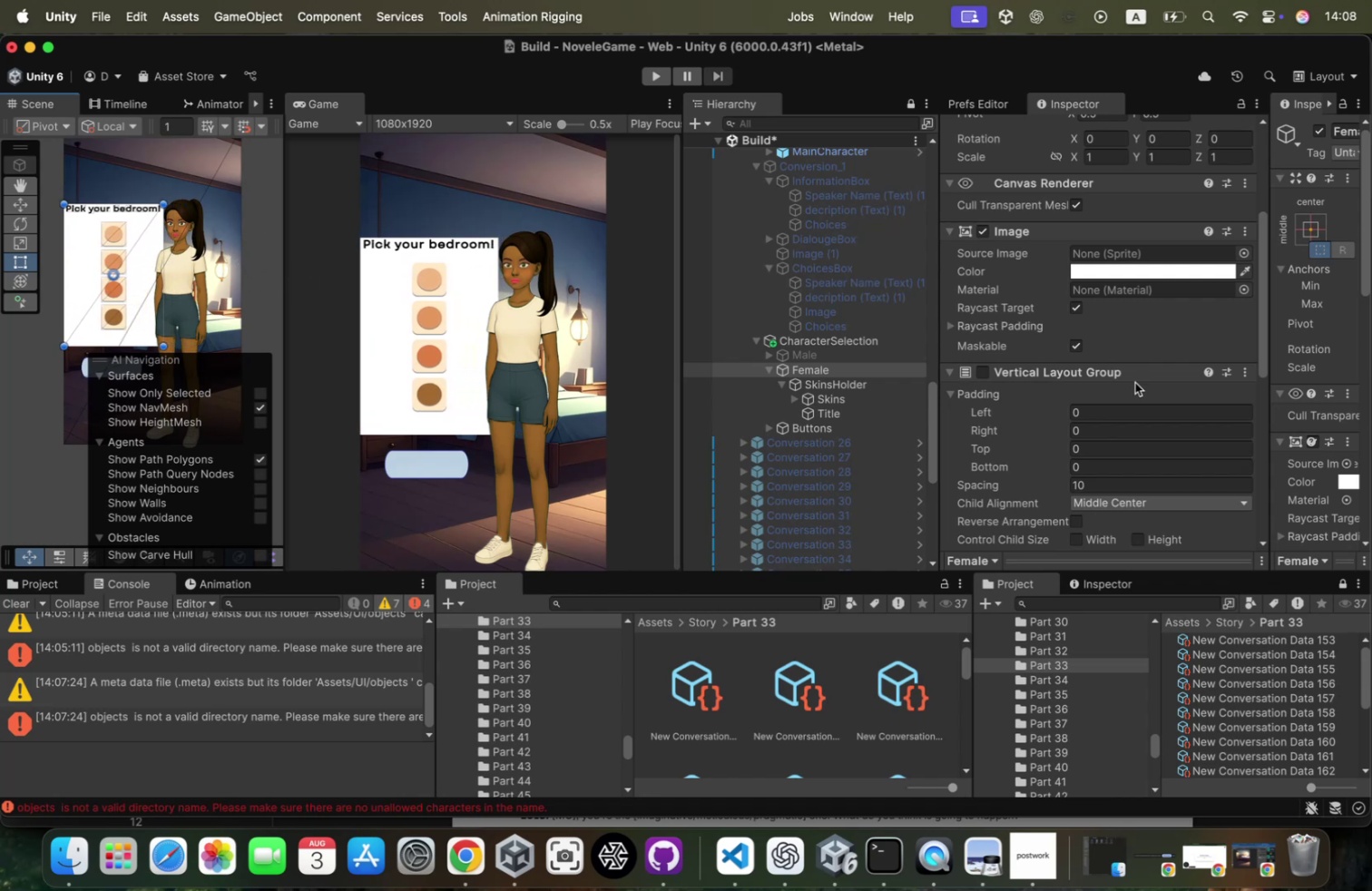 
scroll: coordinate [1064, 431], scroll_direction: down, amount: 83.0
 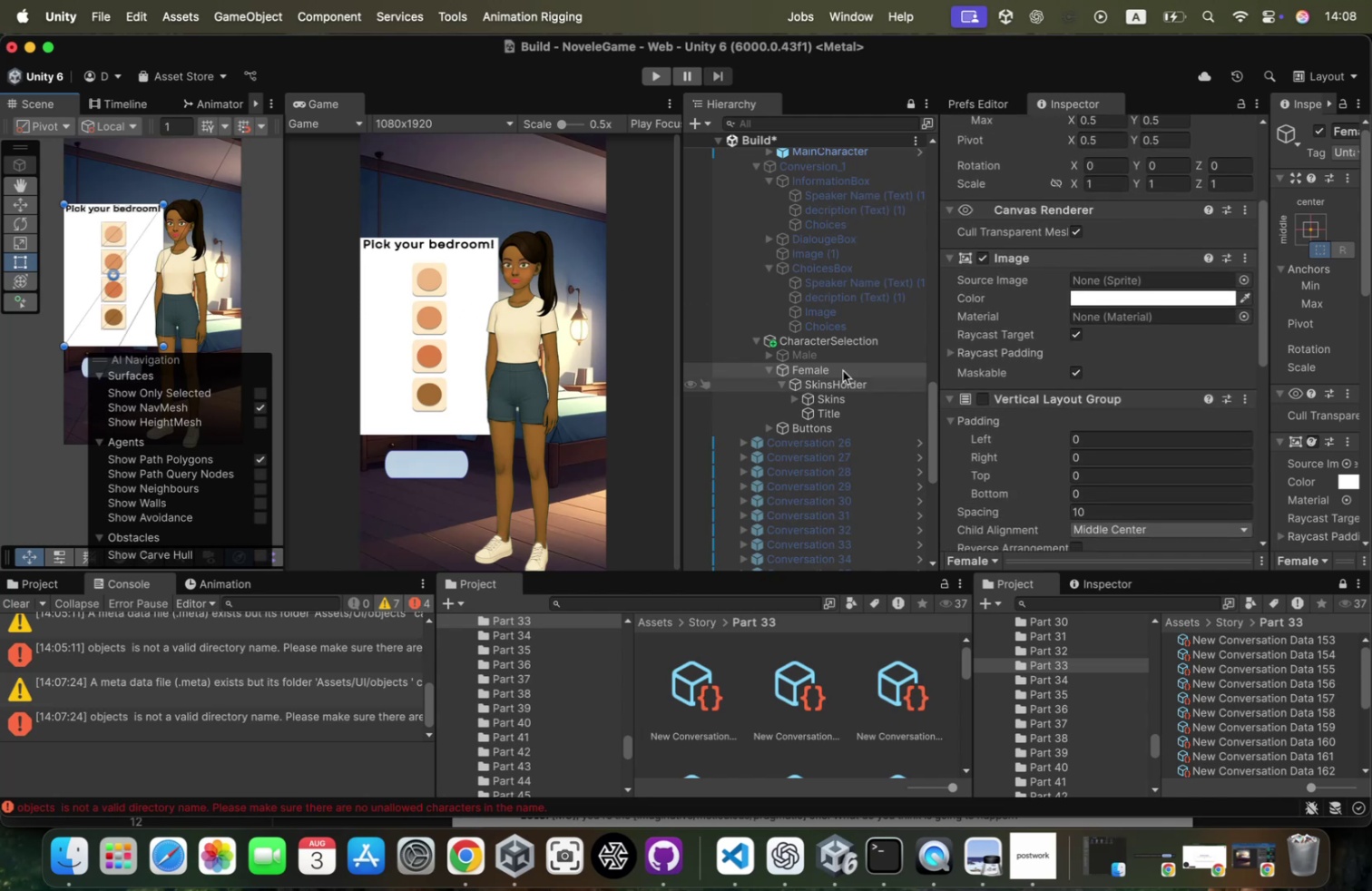 
scroll: coordinate [838, 187], scroll_direction: up, amount: 8.0
 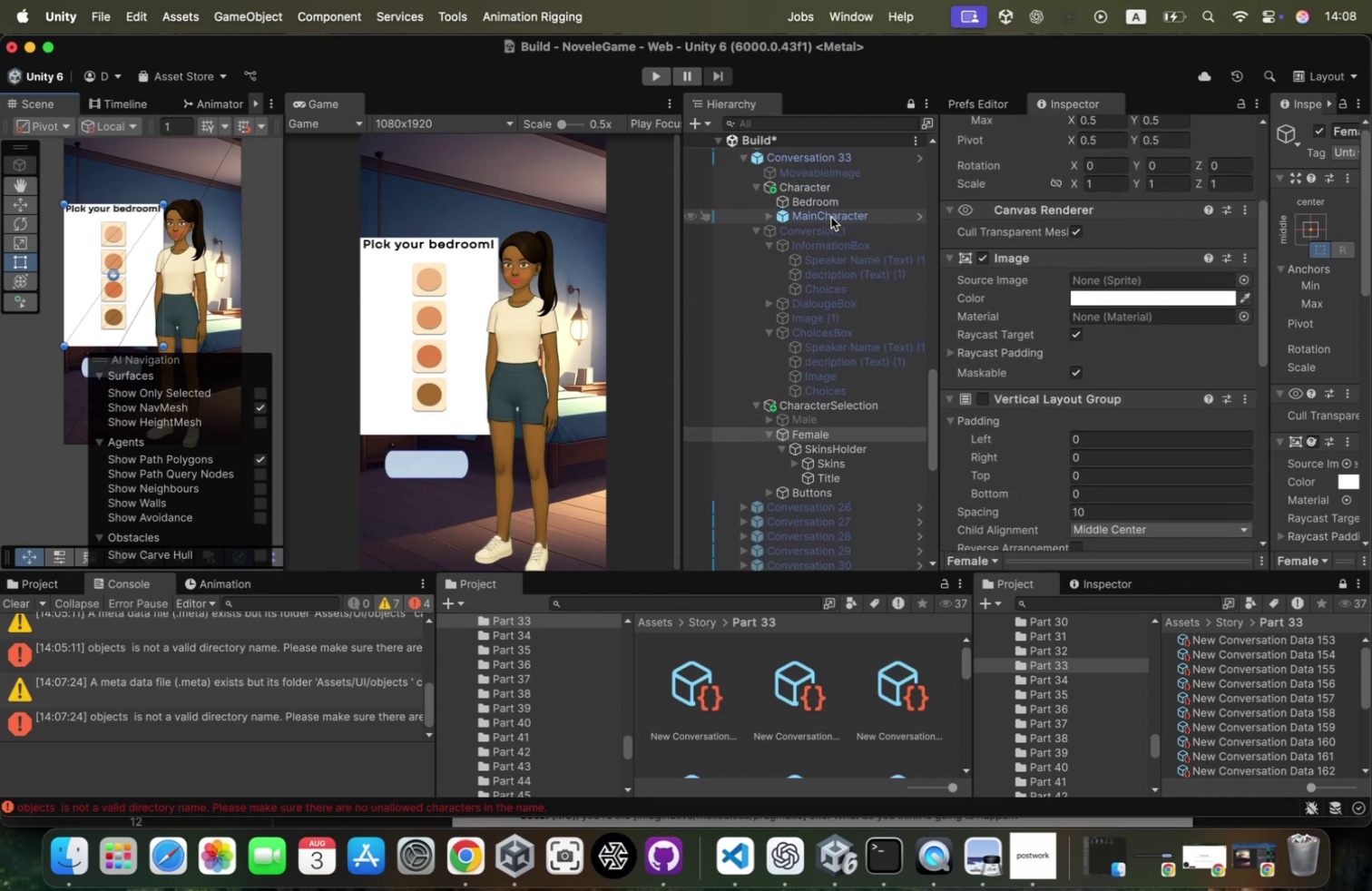 
left_click([831, 217])
 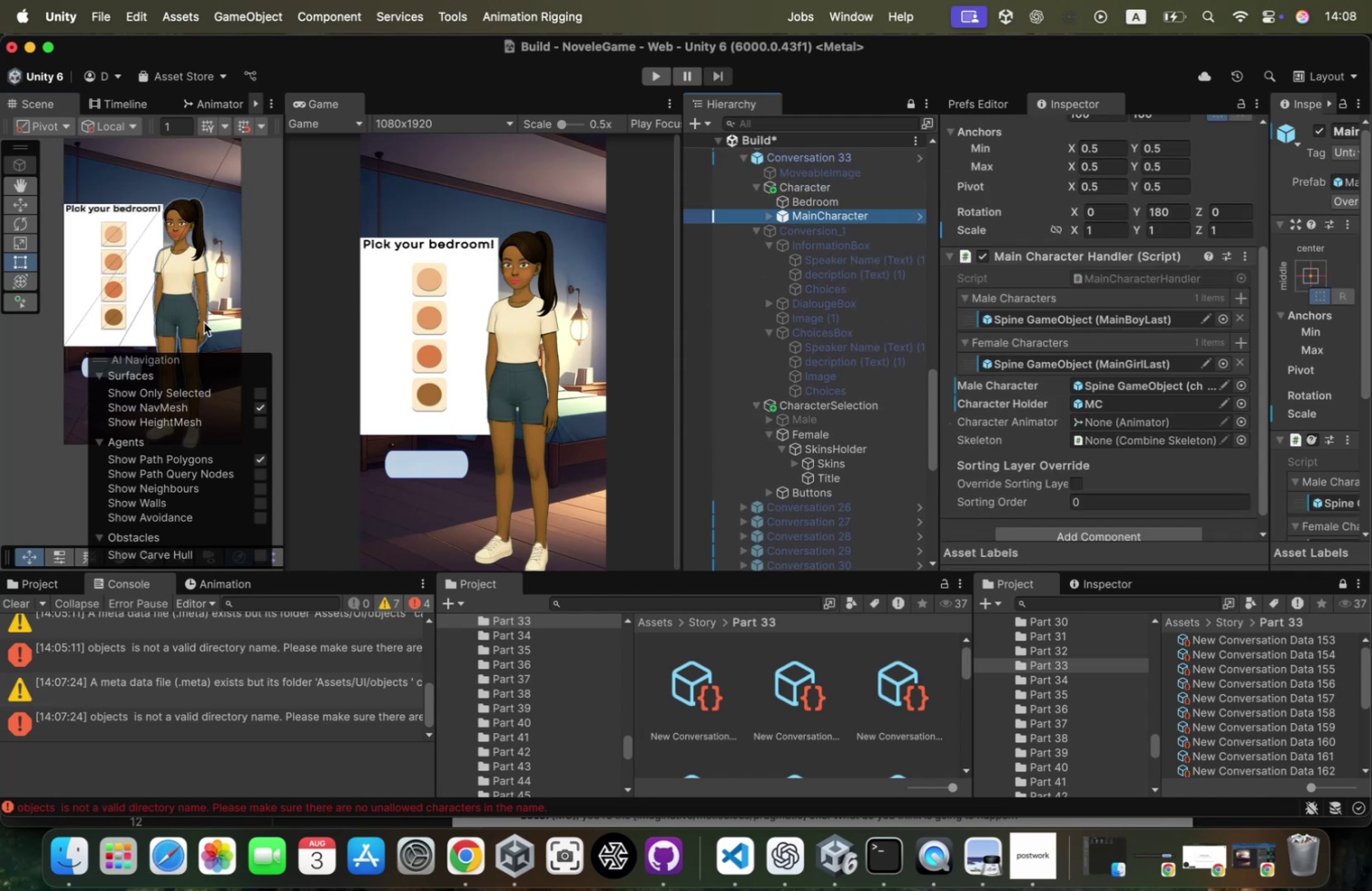 
scroll: coordinate [204, 322], scroll_direction: down, amount: 31.0
 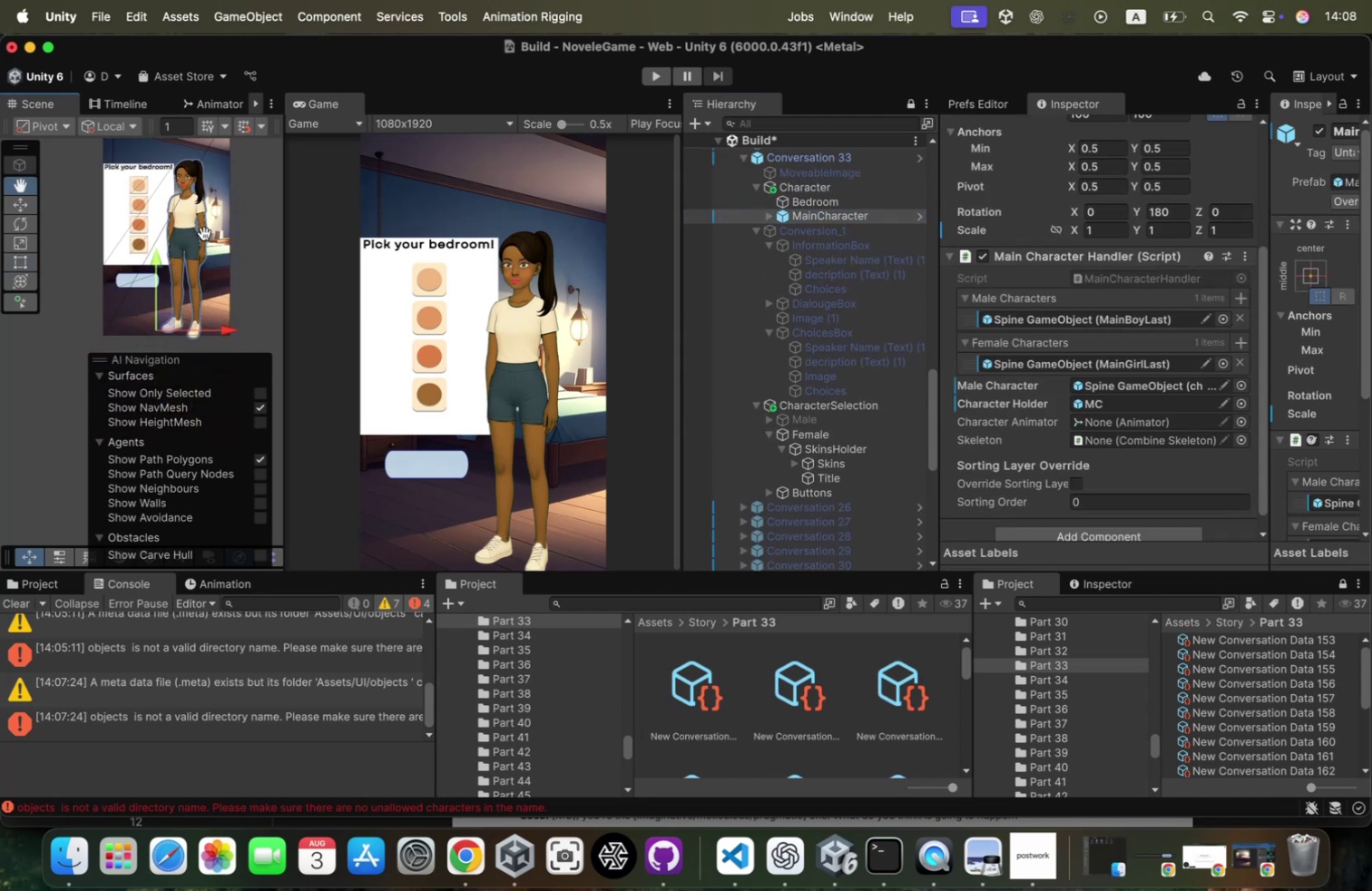 
key(W)
 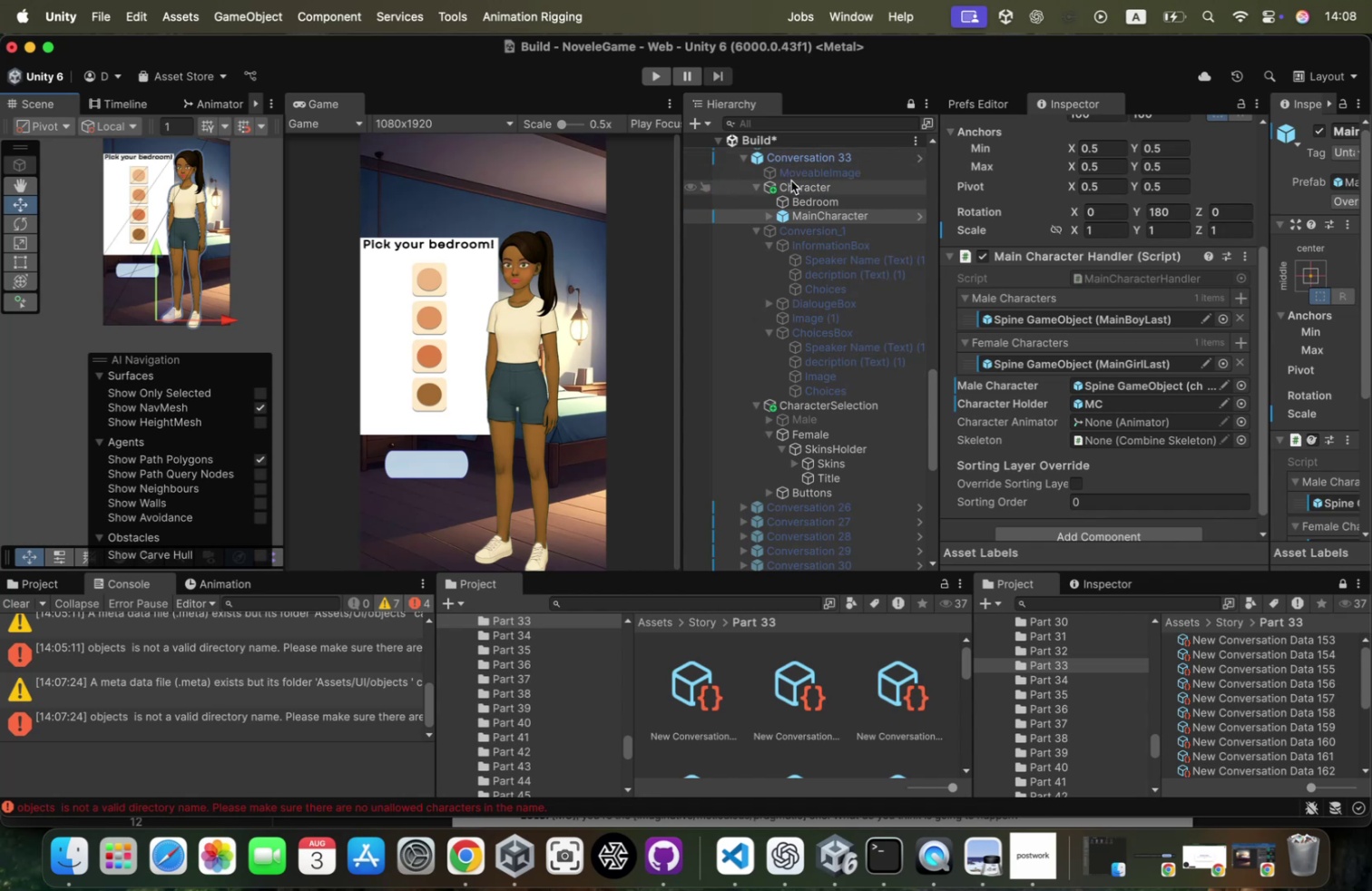 
left_click_drag(start_coordinate=[229, 316], to_coordinate=[243, 314])
 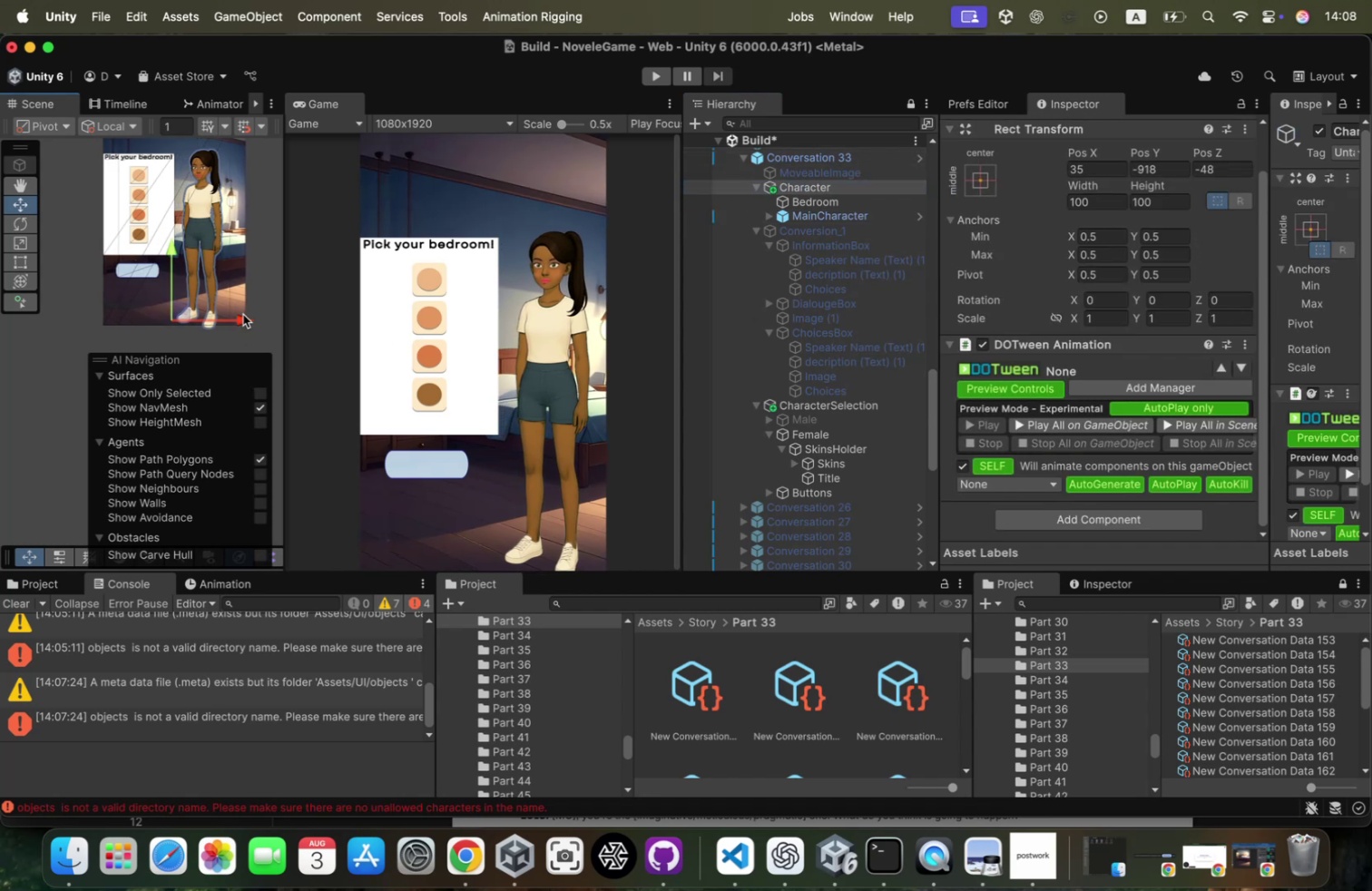 
key(Meta+Z)
 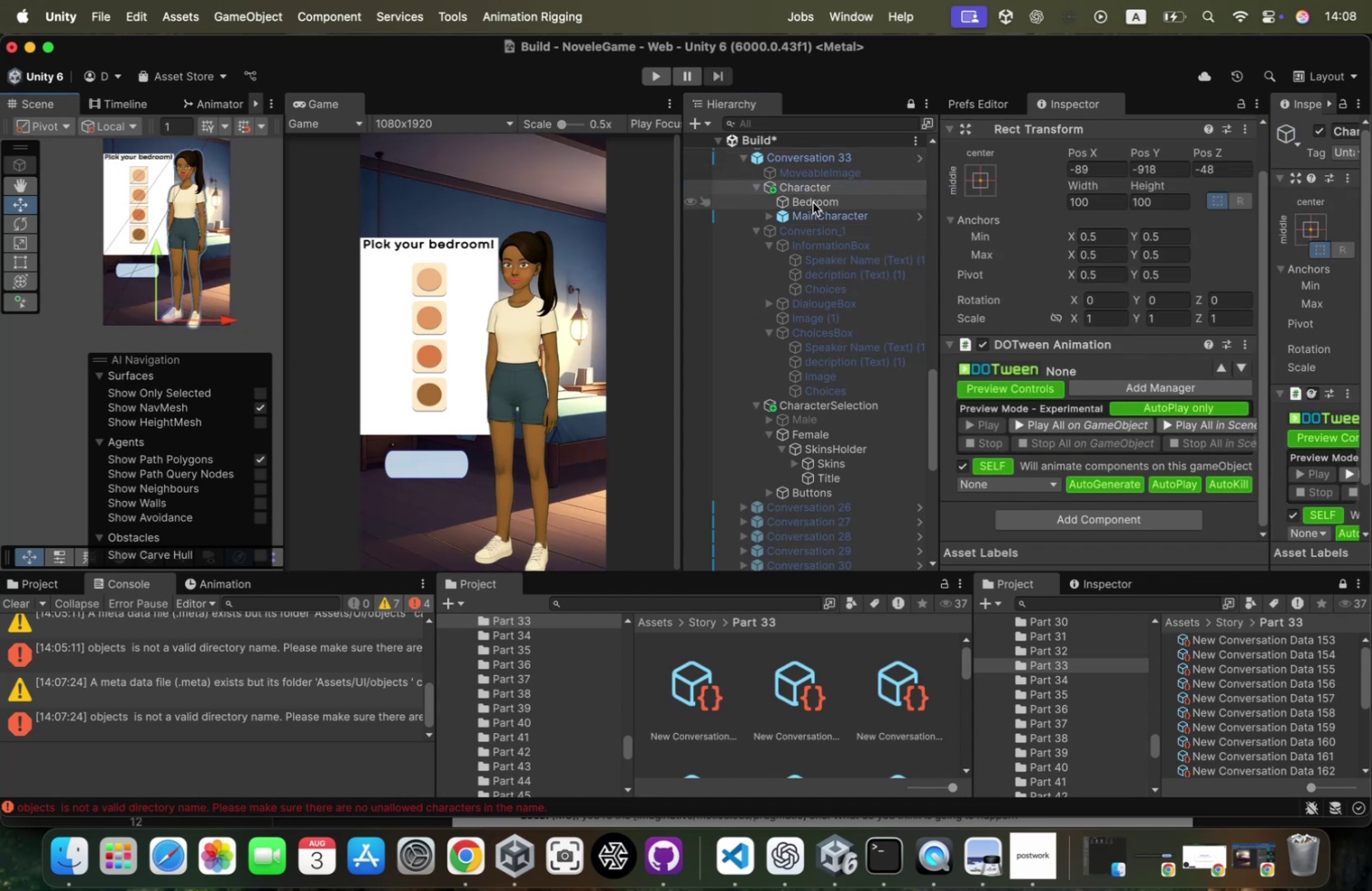 
left_click_drag(start_coordinate=[812, 203], to_coordinate=[832, 178])
 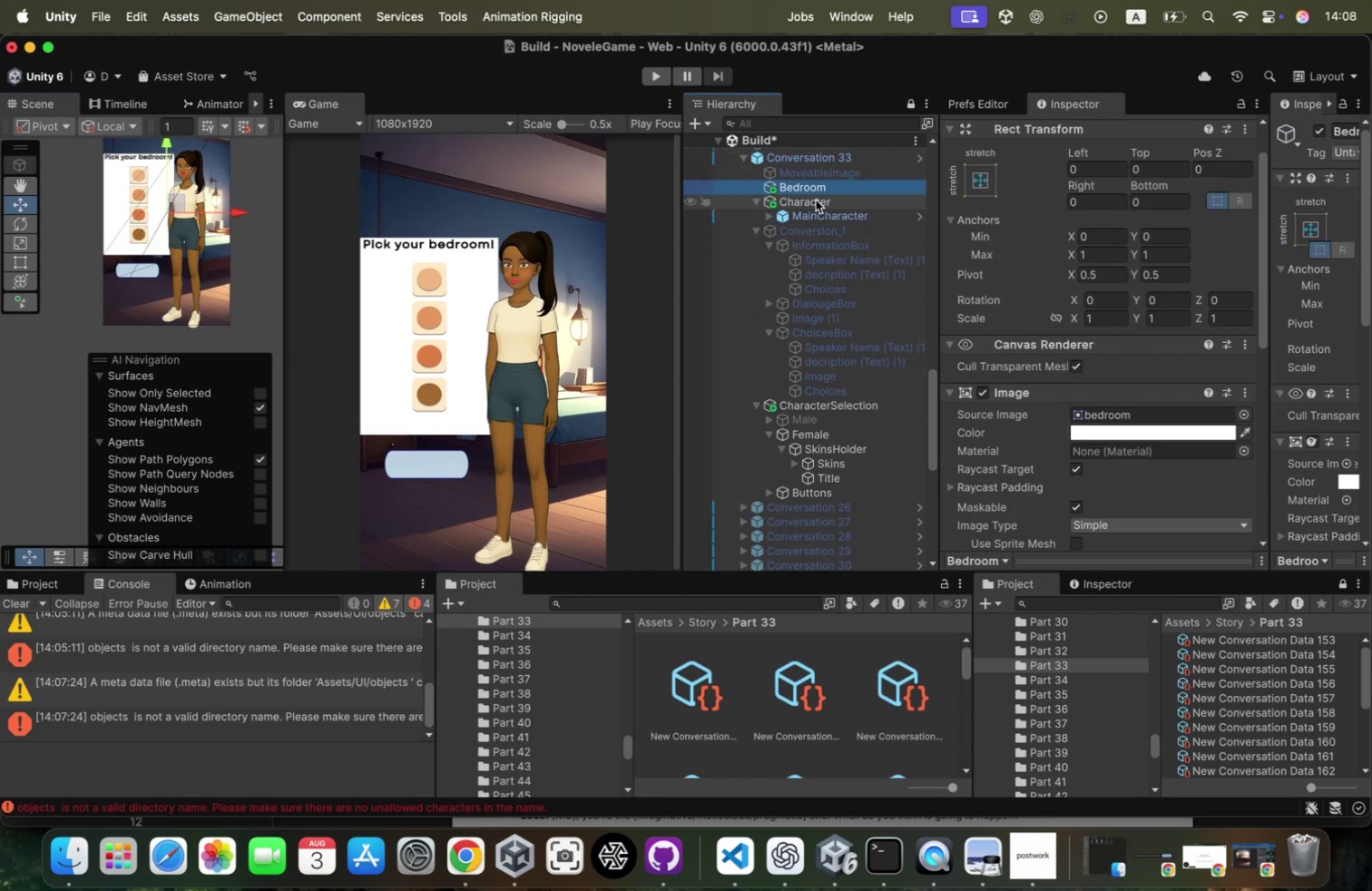 
left_click([816, 200])
 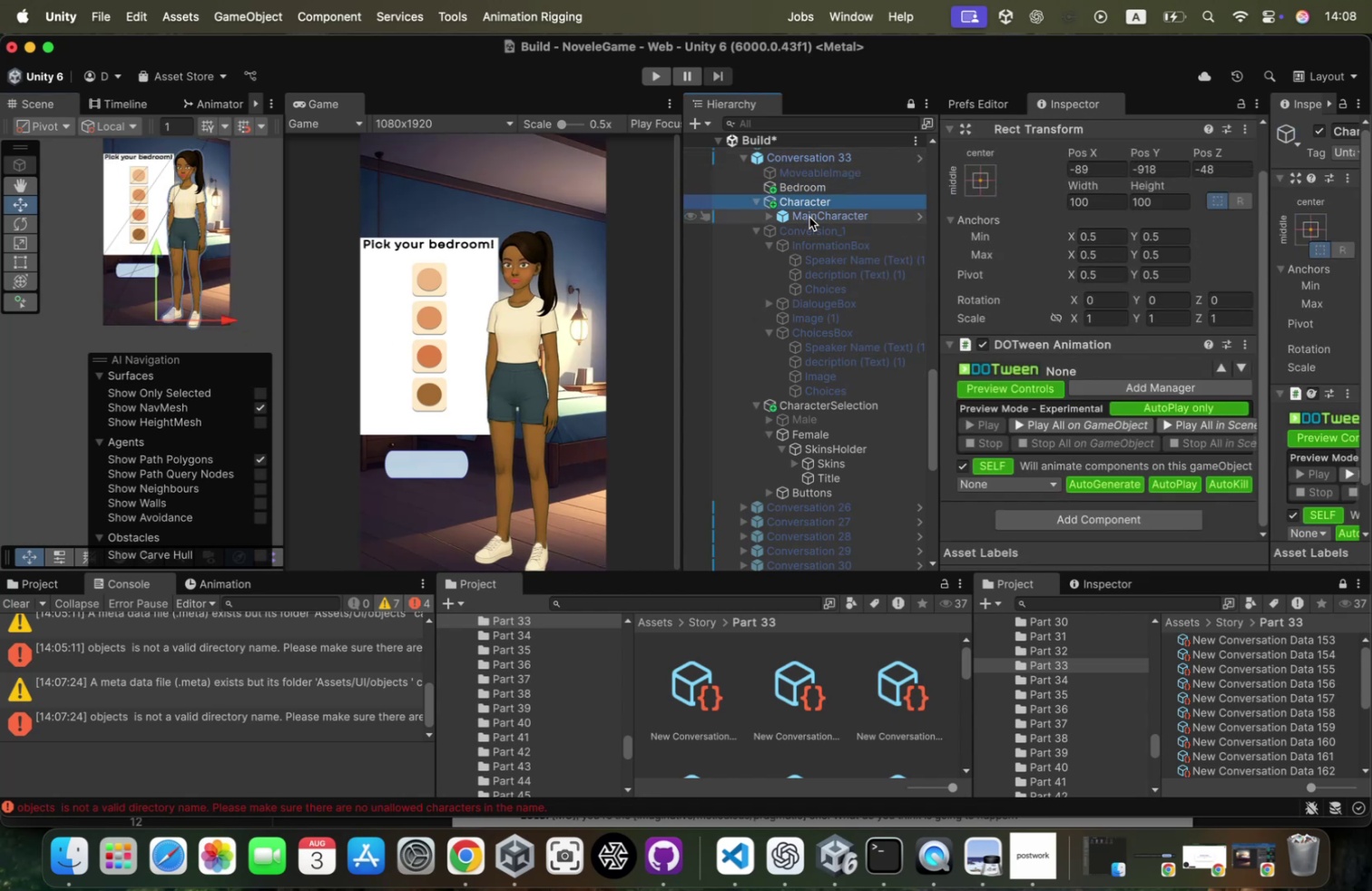 
key(Meta+Z)
 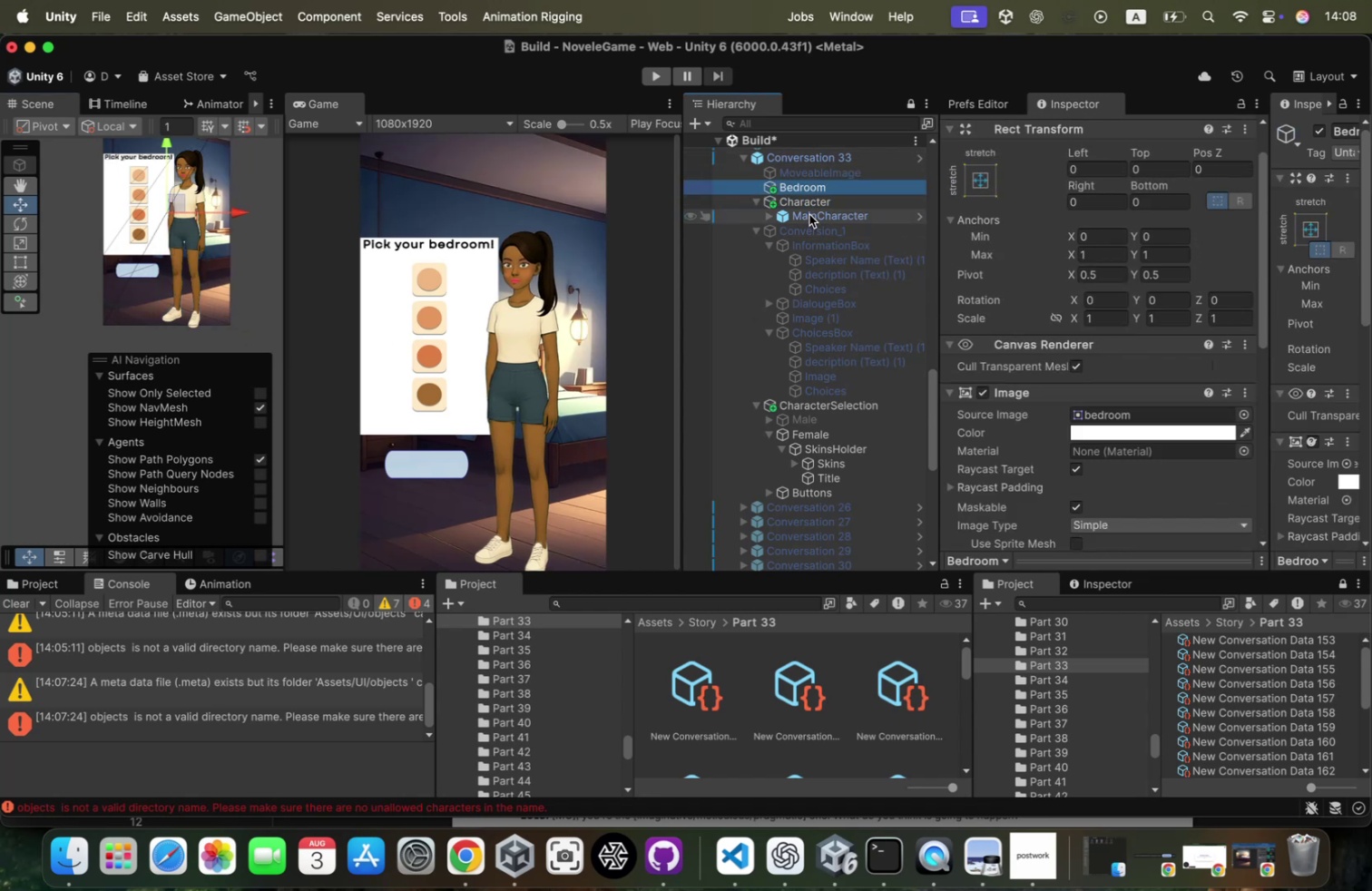 
key(Meta+Z)
 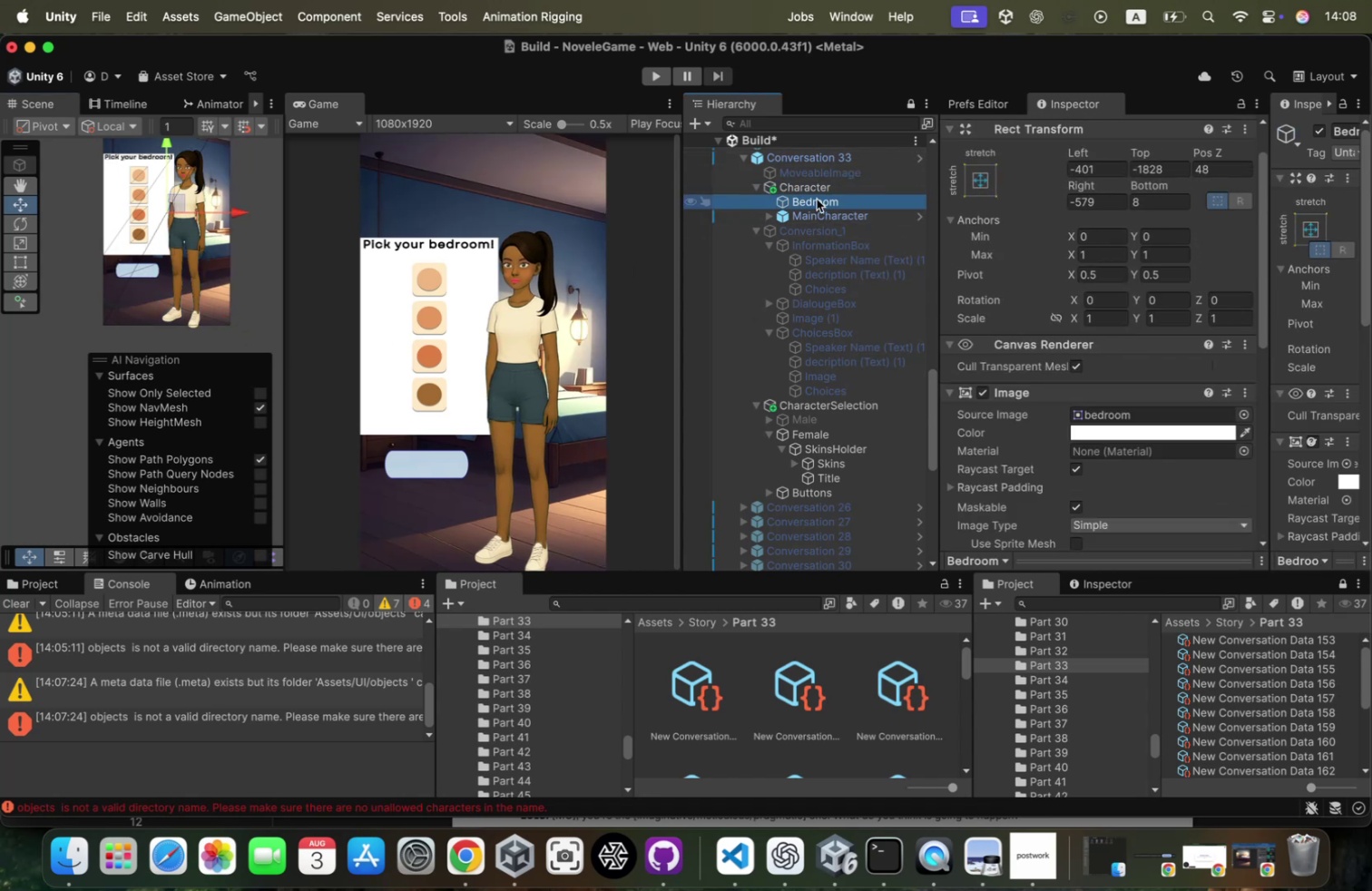 
left_click([839, 220])
 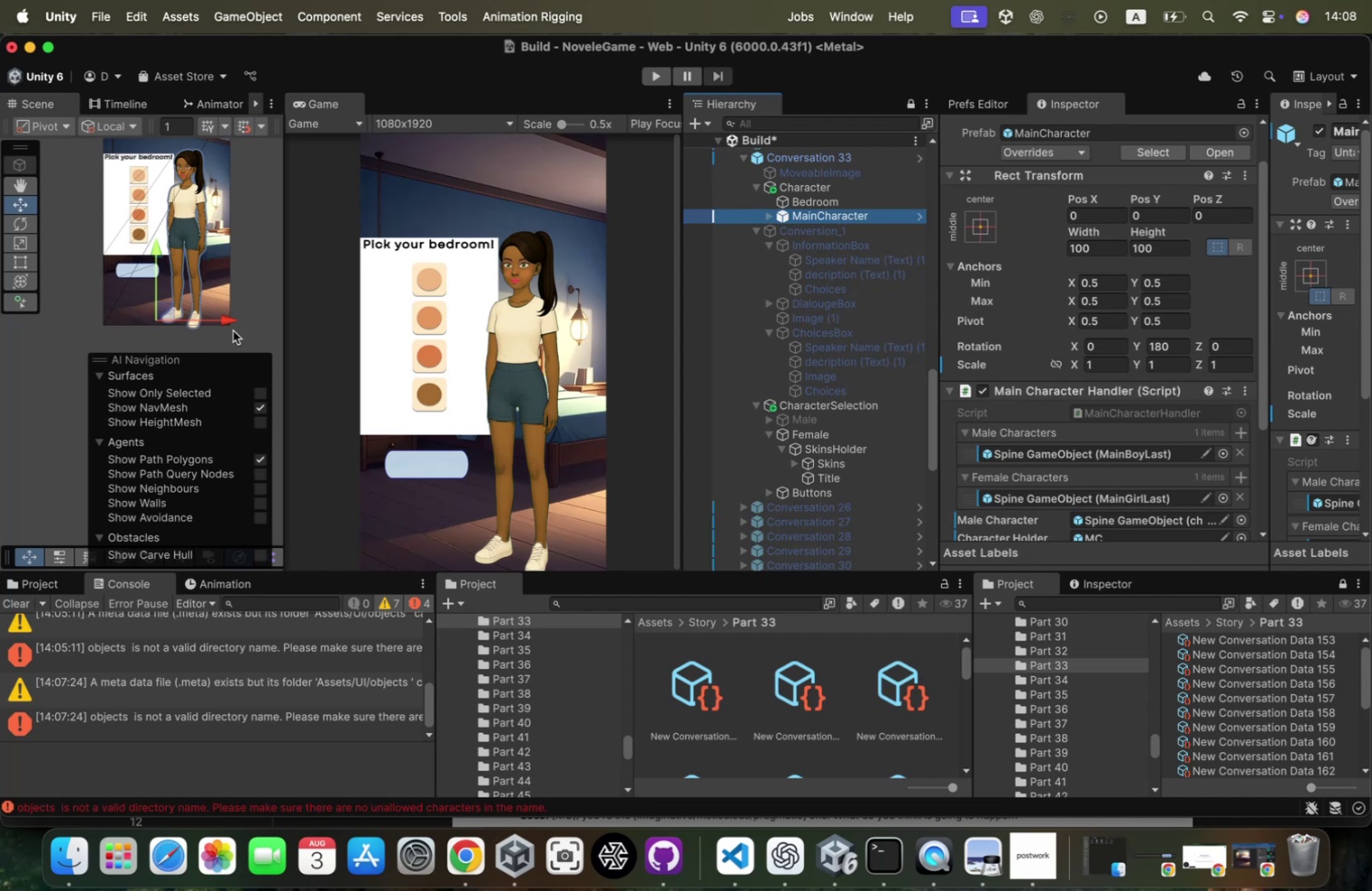 
left_click_drag(start_coordinate=[230, 322], to_coordinate=[242, 317])
 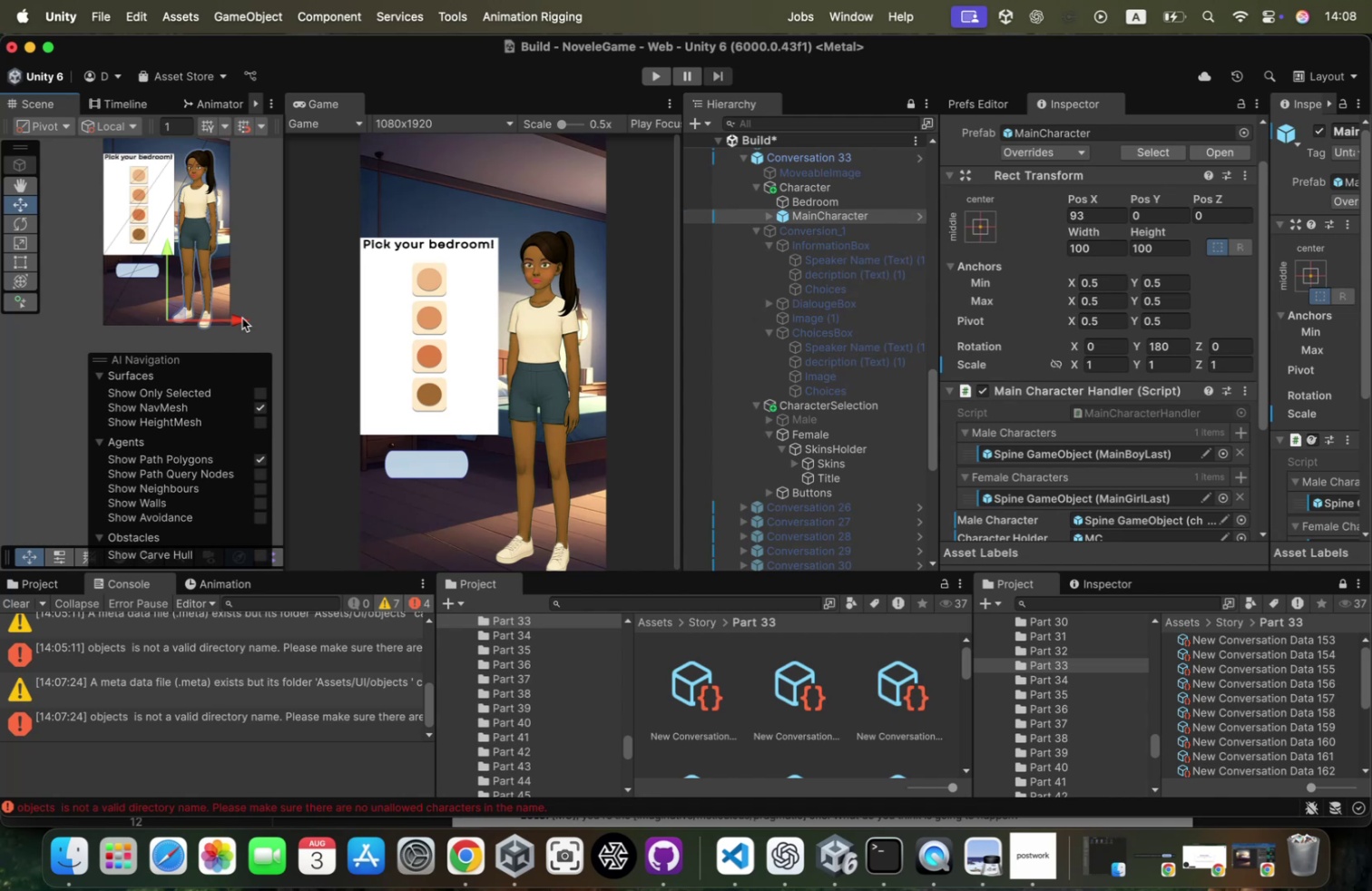 
wait(13.94)
 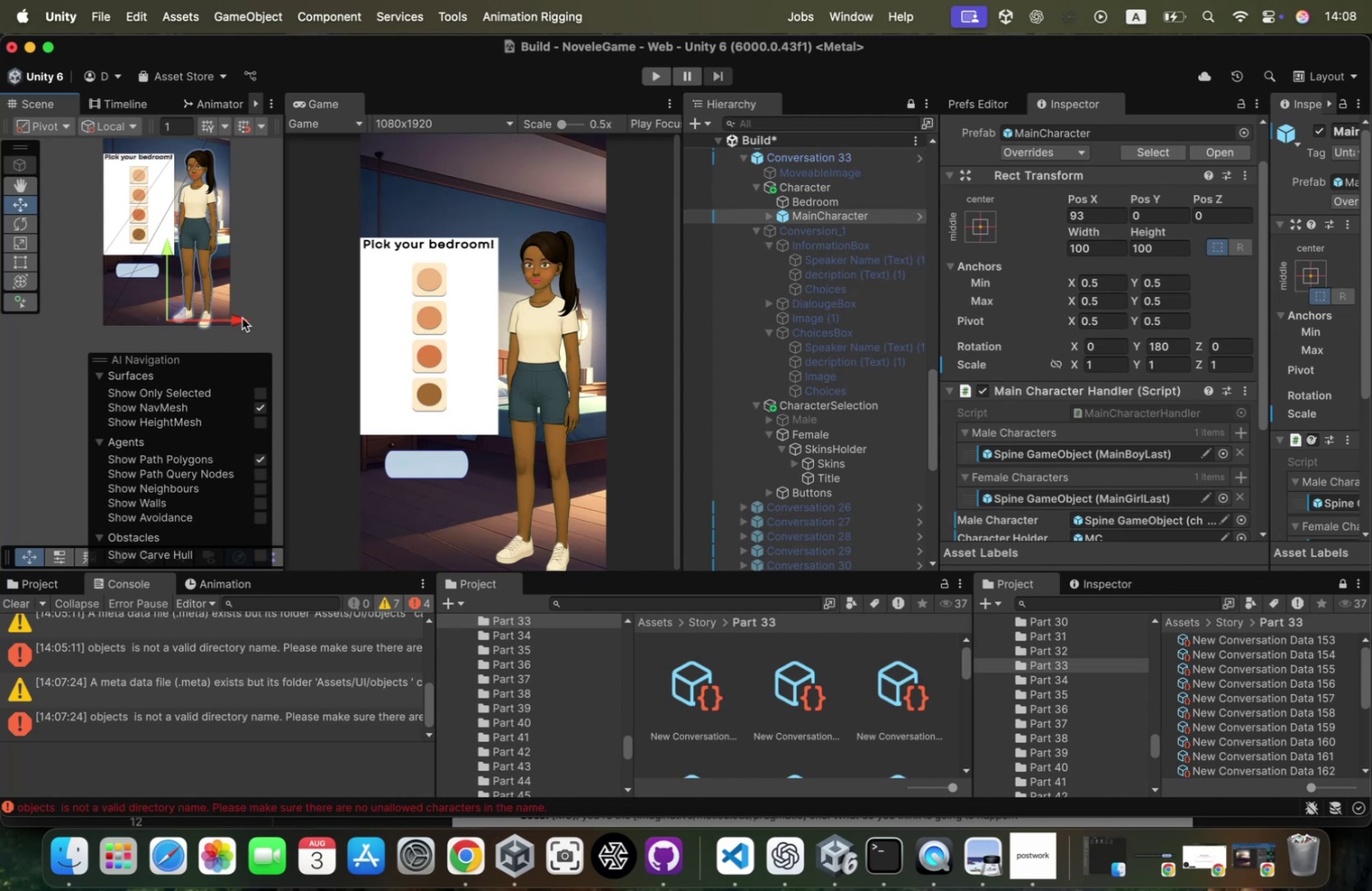 
left_click([881, 407])
 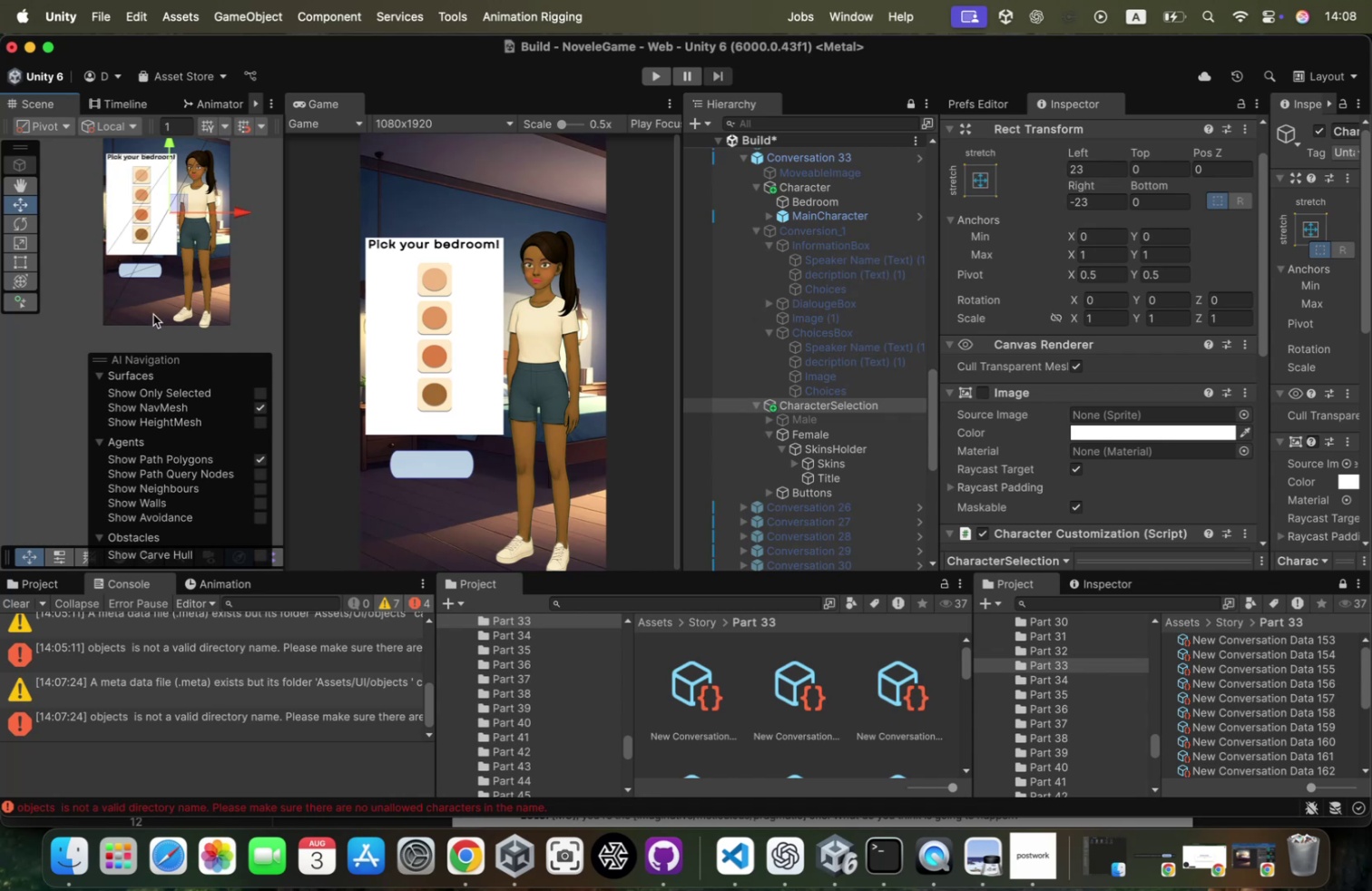 
wait(5.36)
 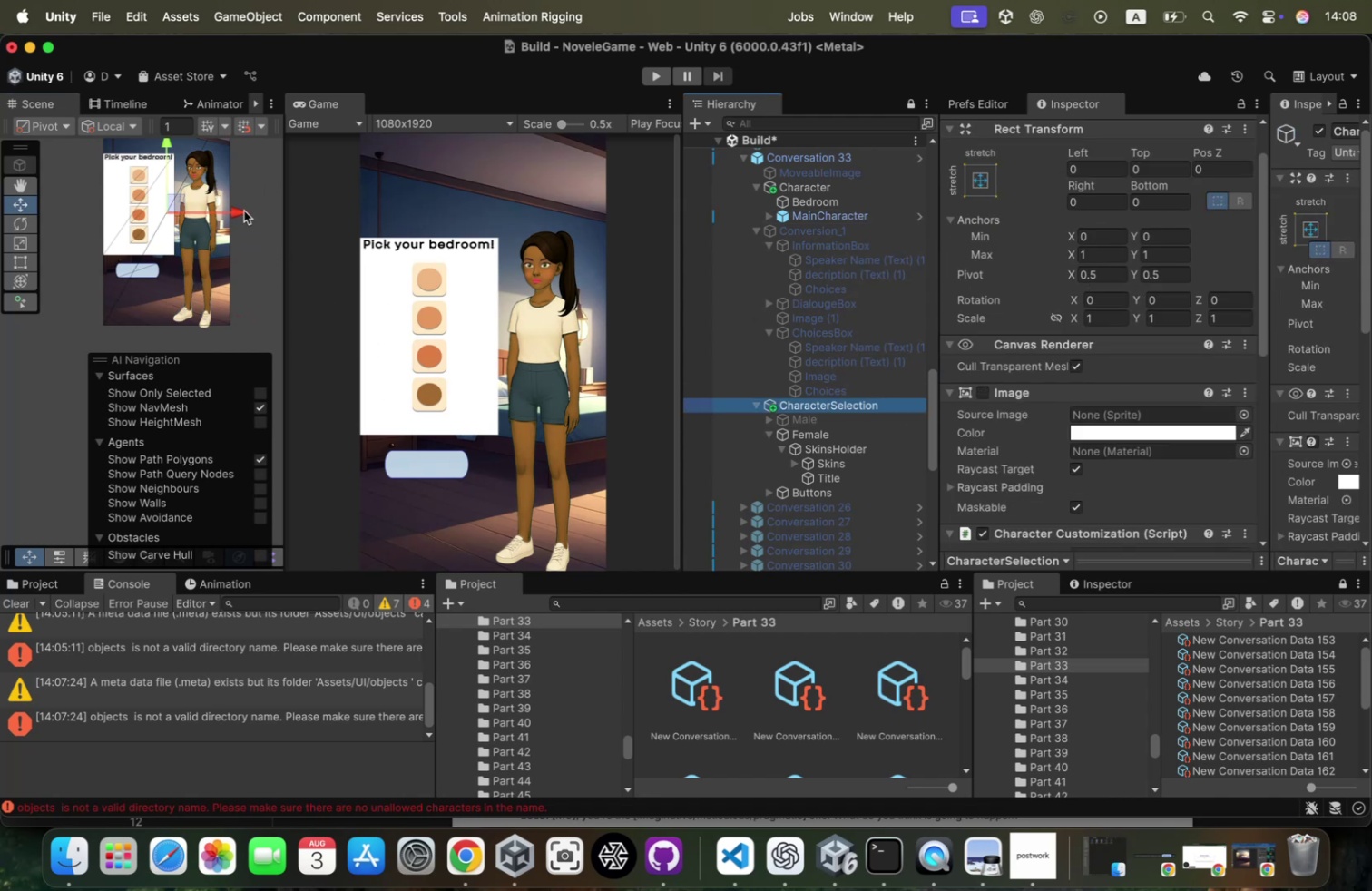 
left_click([818, 491])
 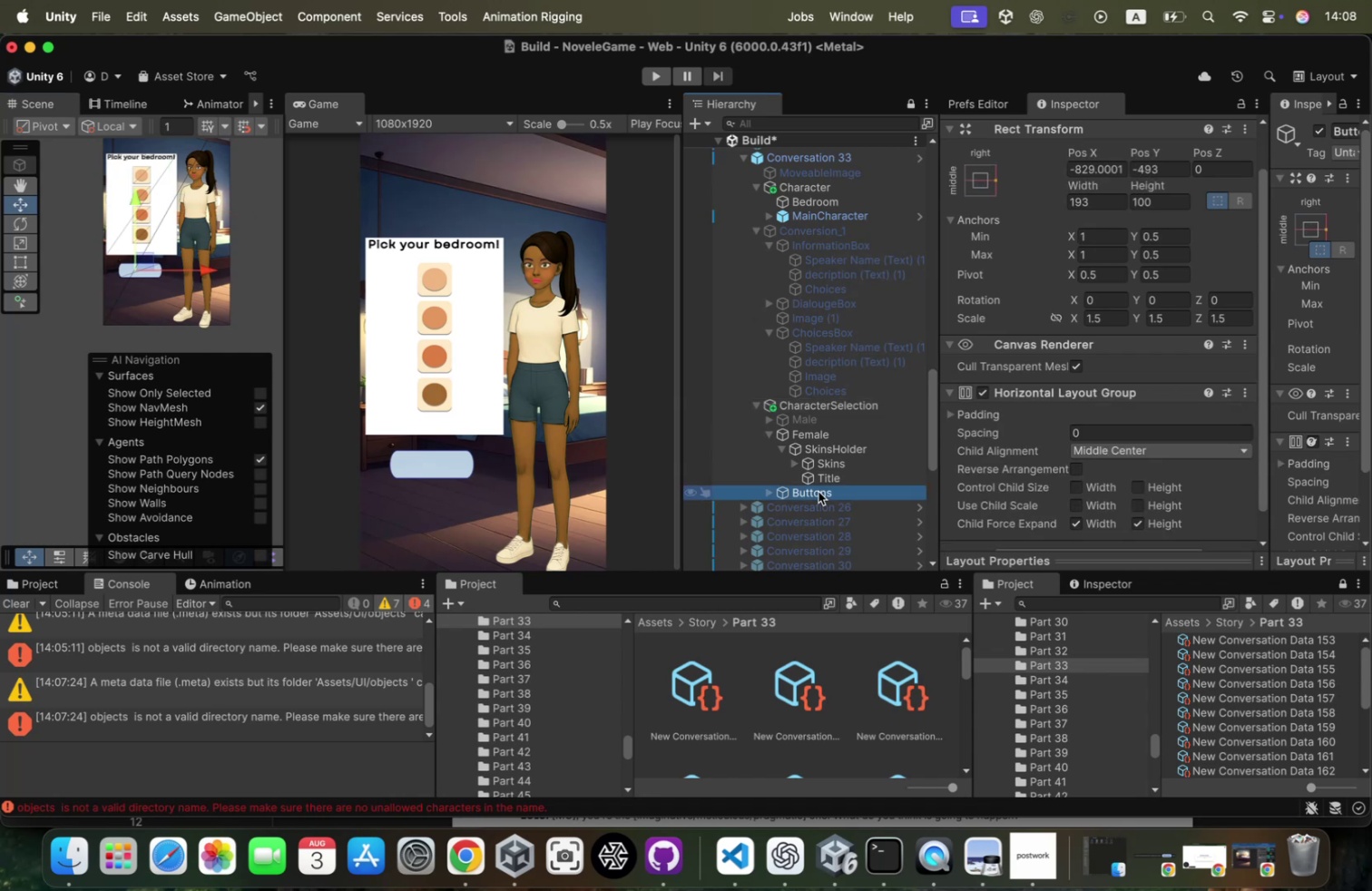 
wait(11.59)
 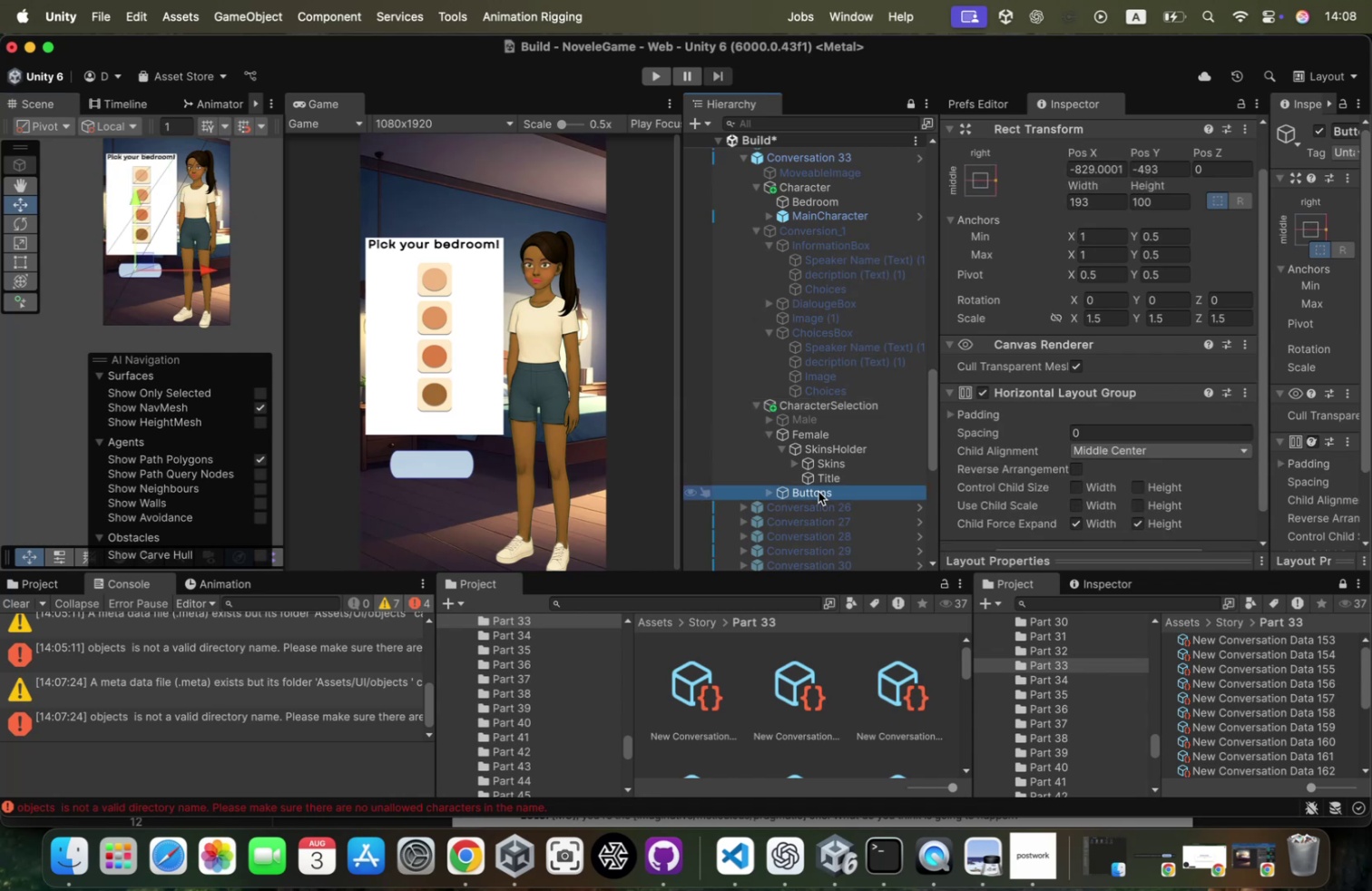 
left_click([762, 490])
 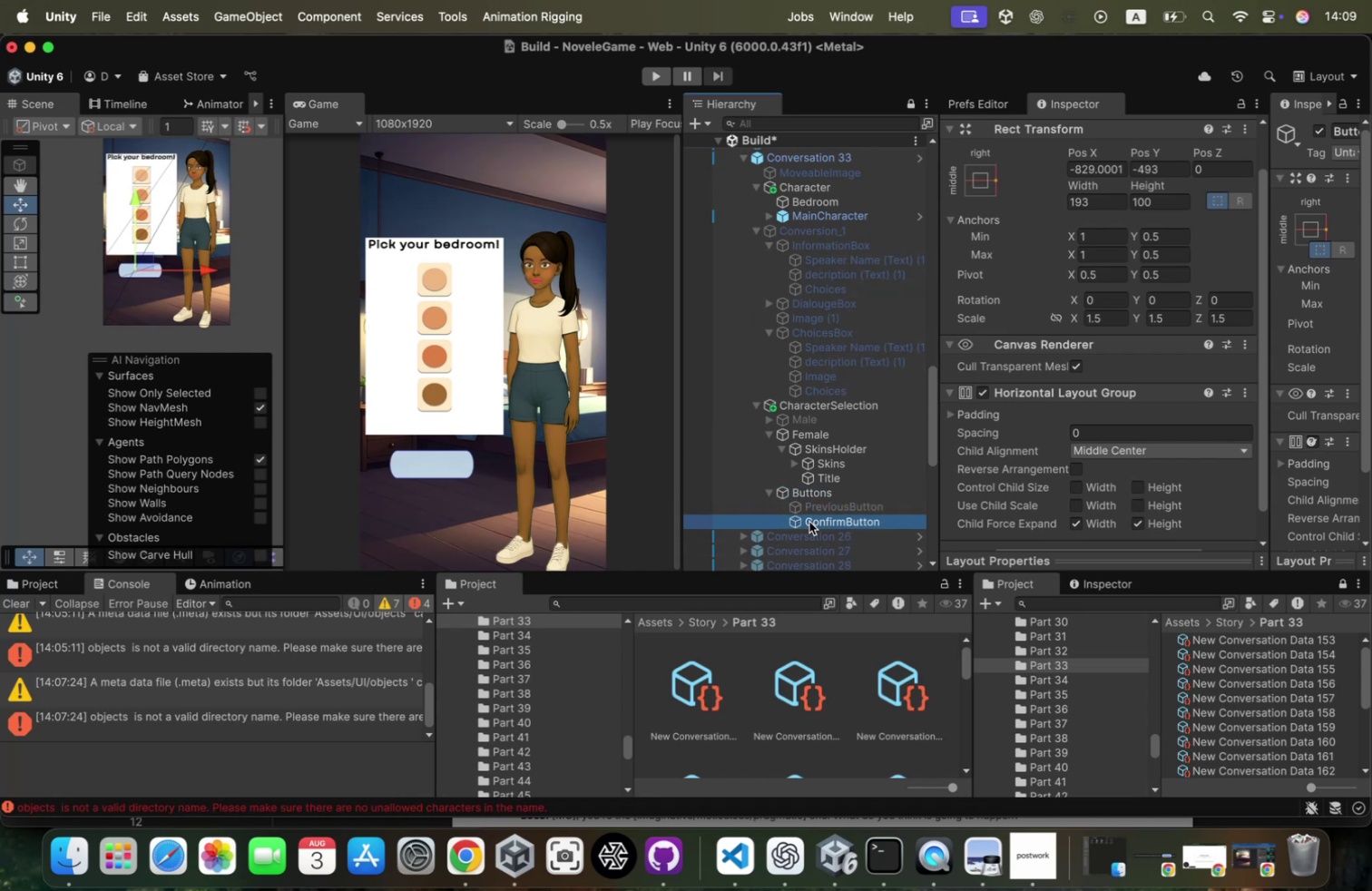 
key(Meta+C)
 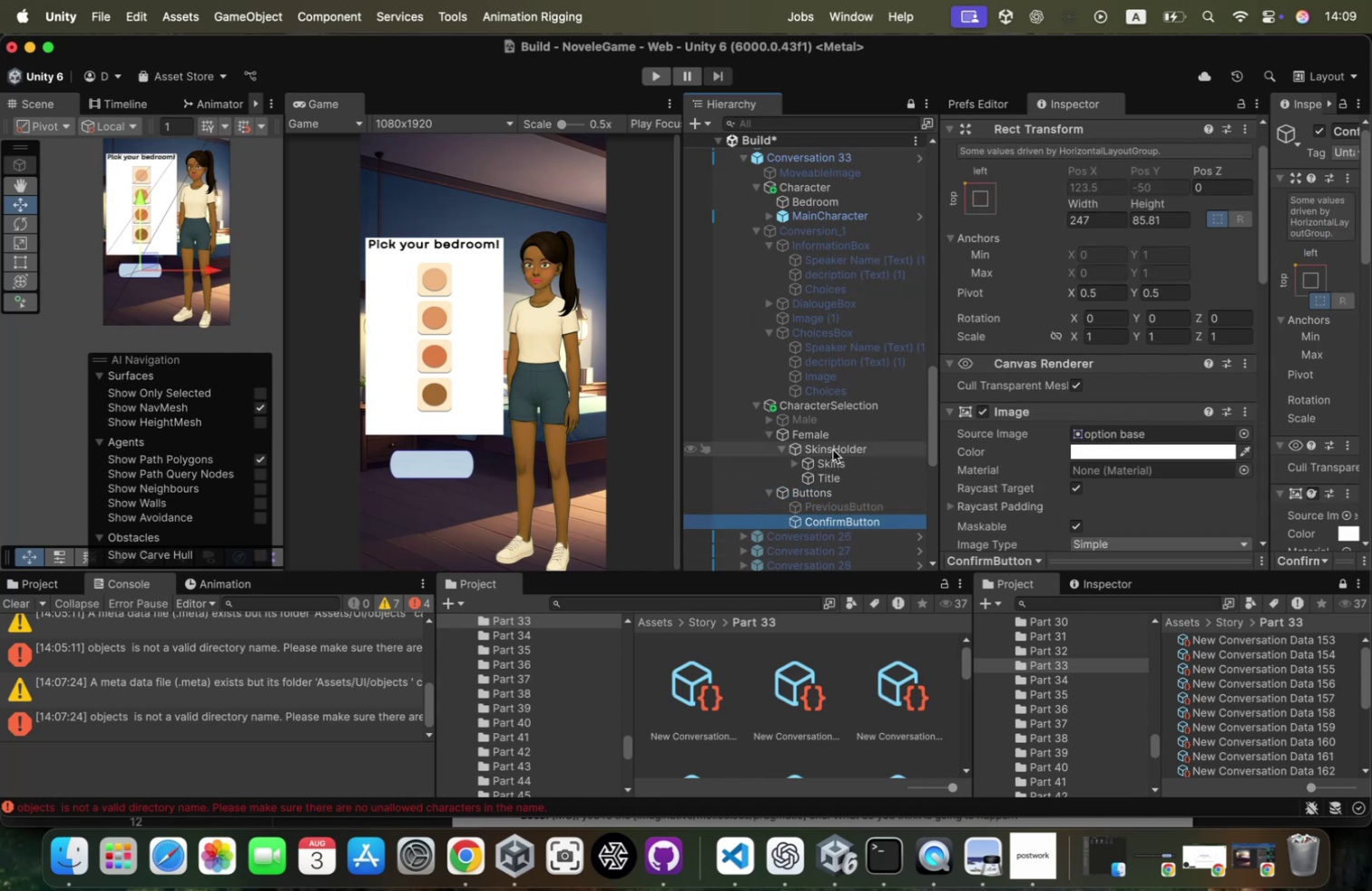 
left_click([821, 458])
 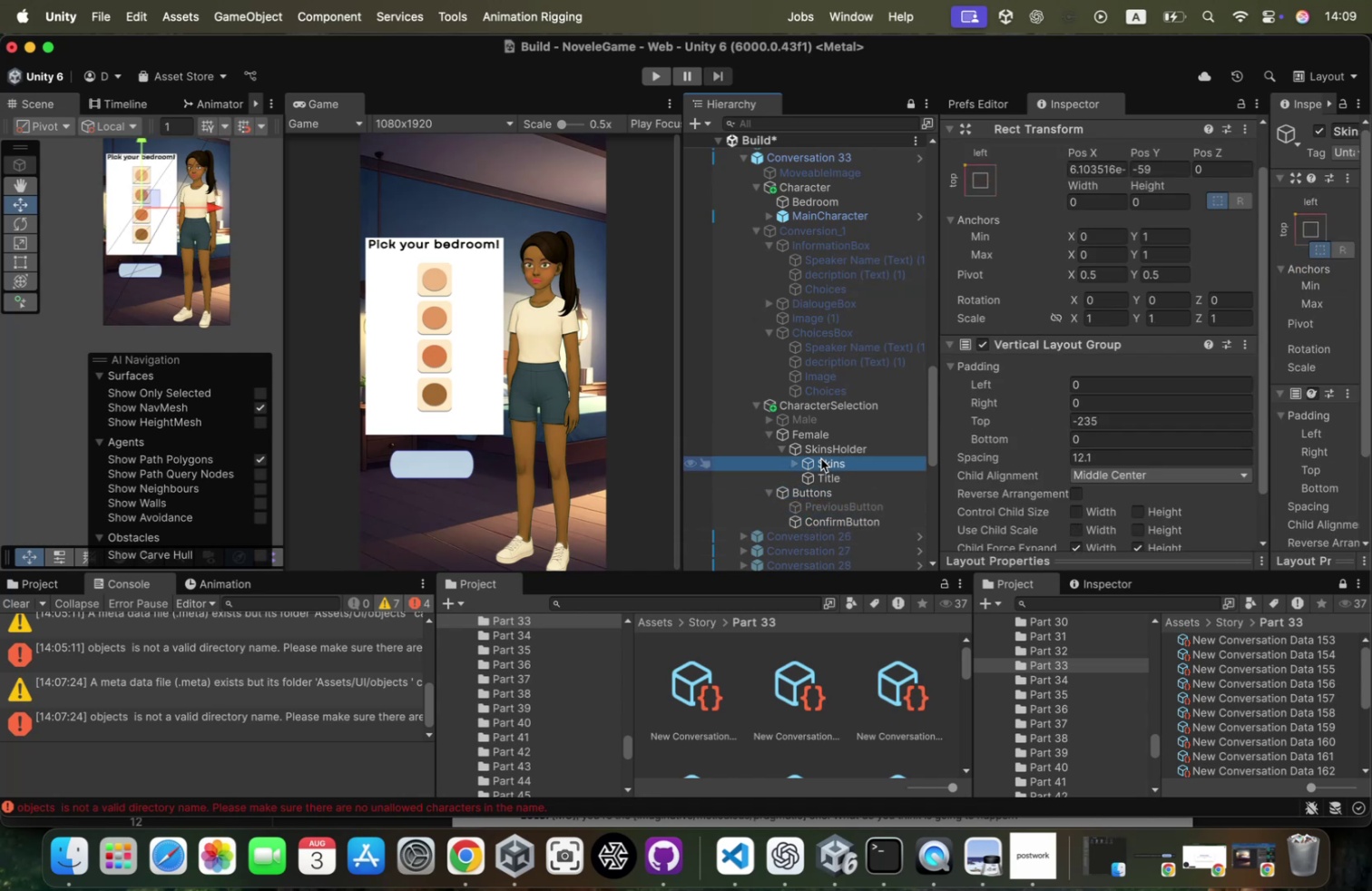 
key(ArrowRight)
 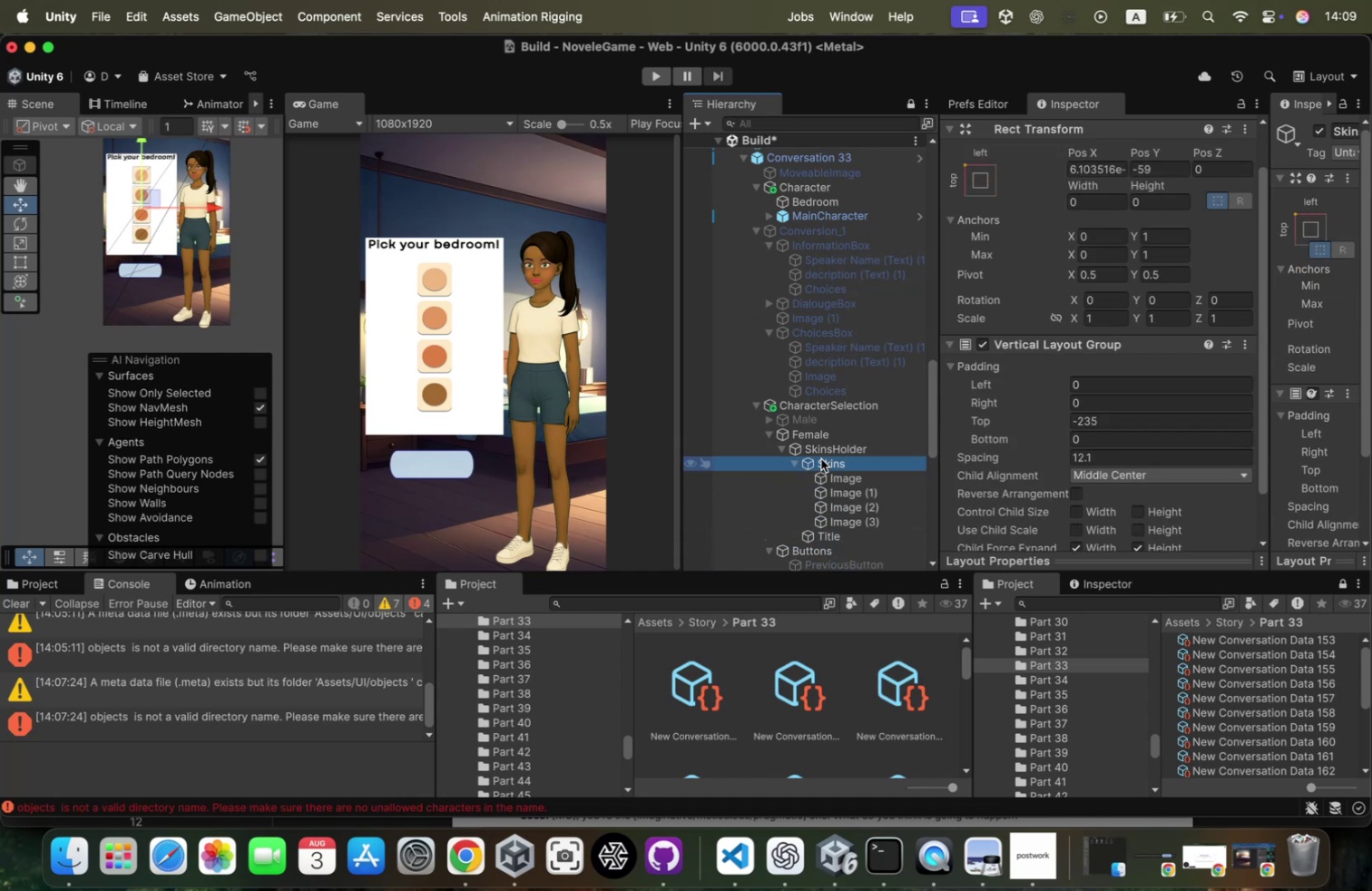 
key(ArrowDown)
 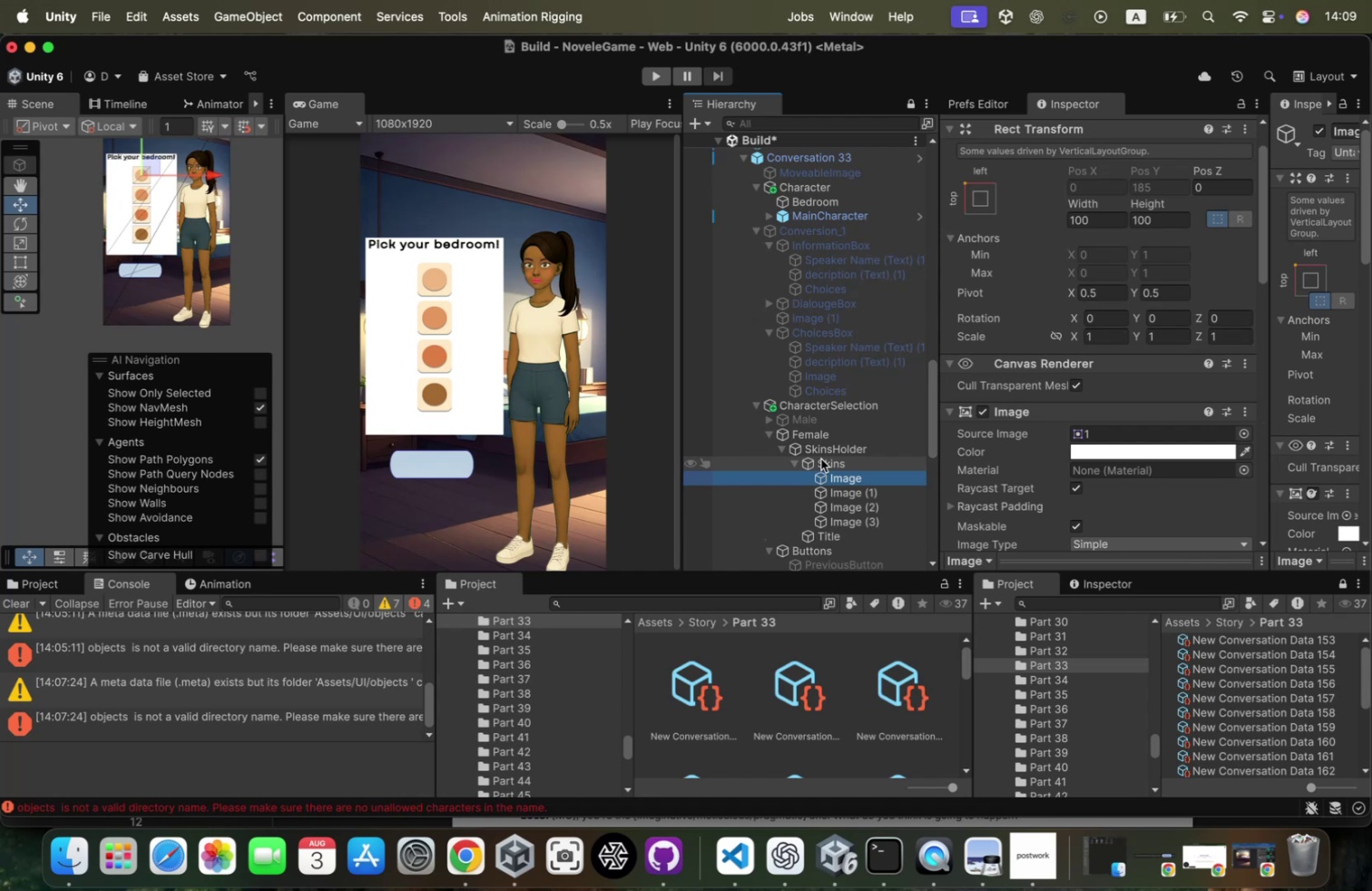 
hold_key(key=ShiftLeft, duration=2.0)
left_click([844, 511])
 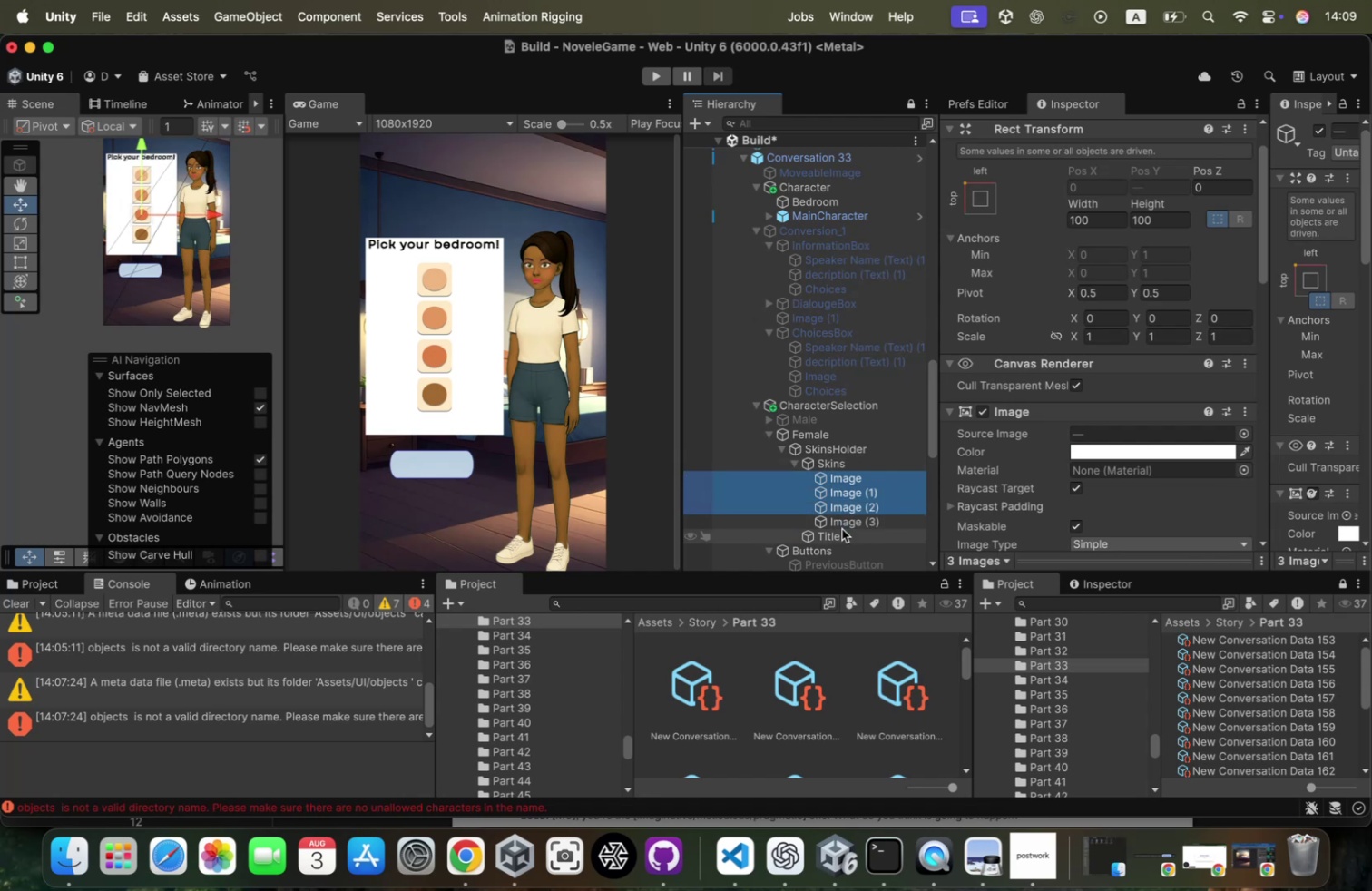 
left_click([842, 528])
 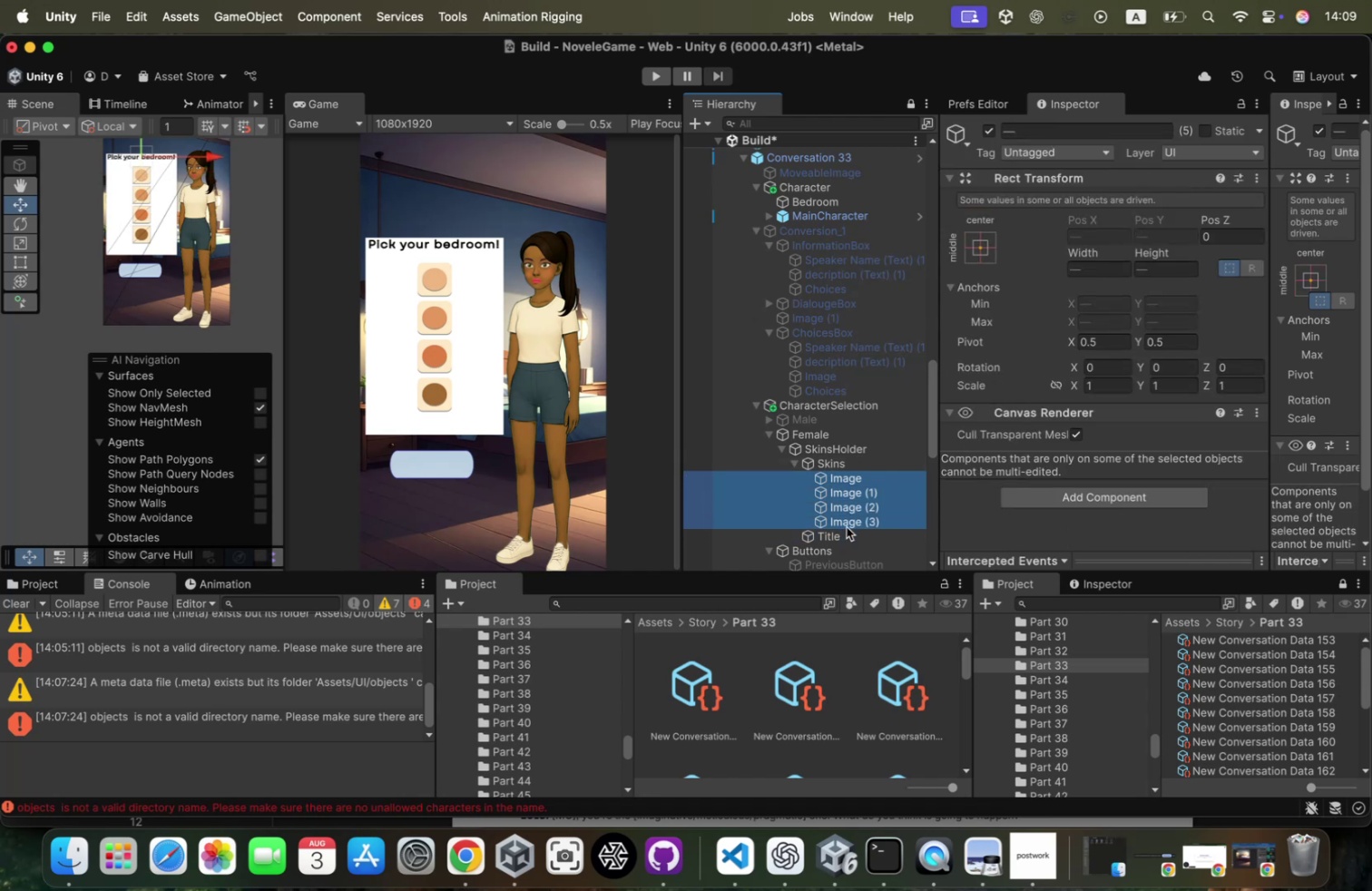 
left_click([847, 526])
 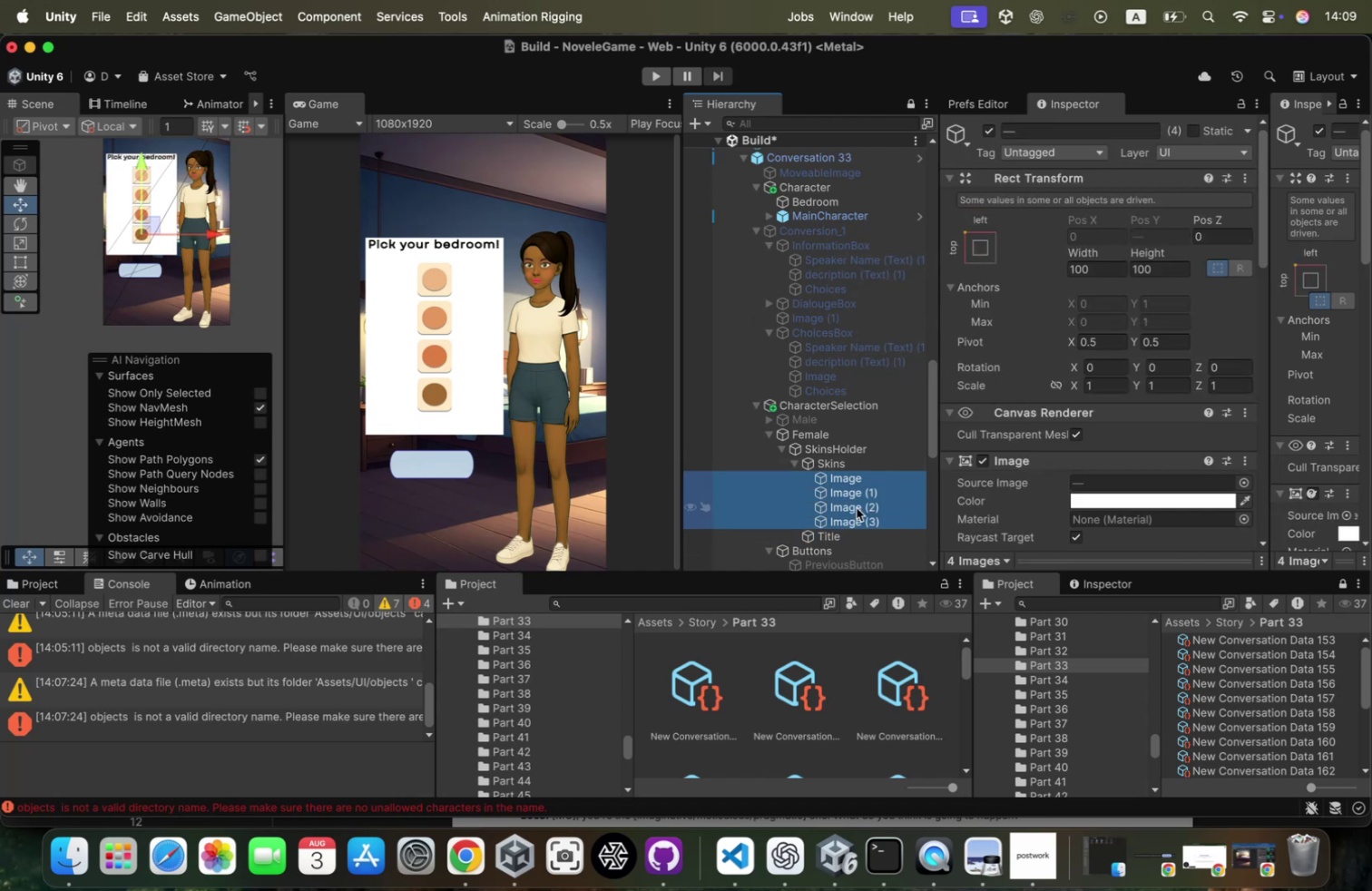 
wait(9.38)
 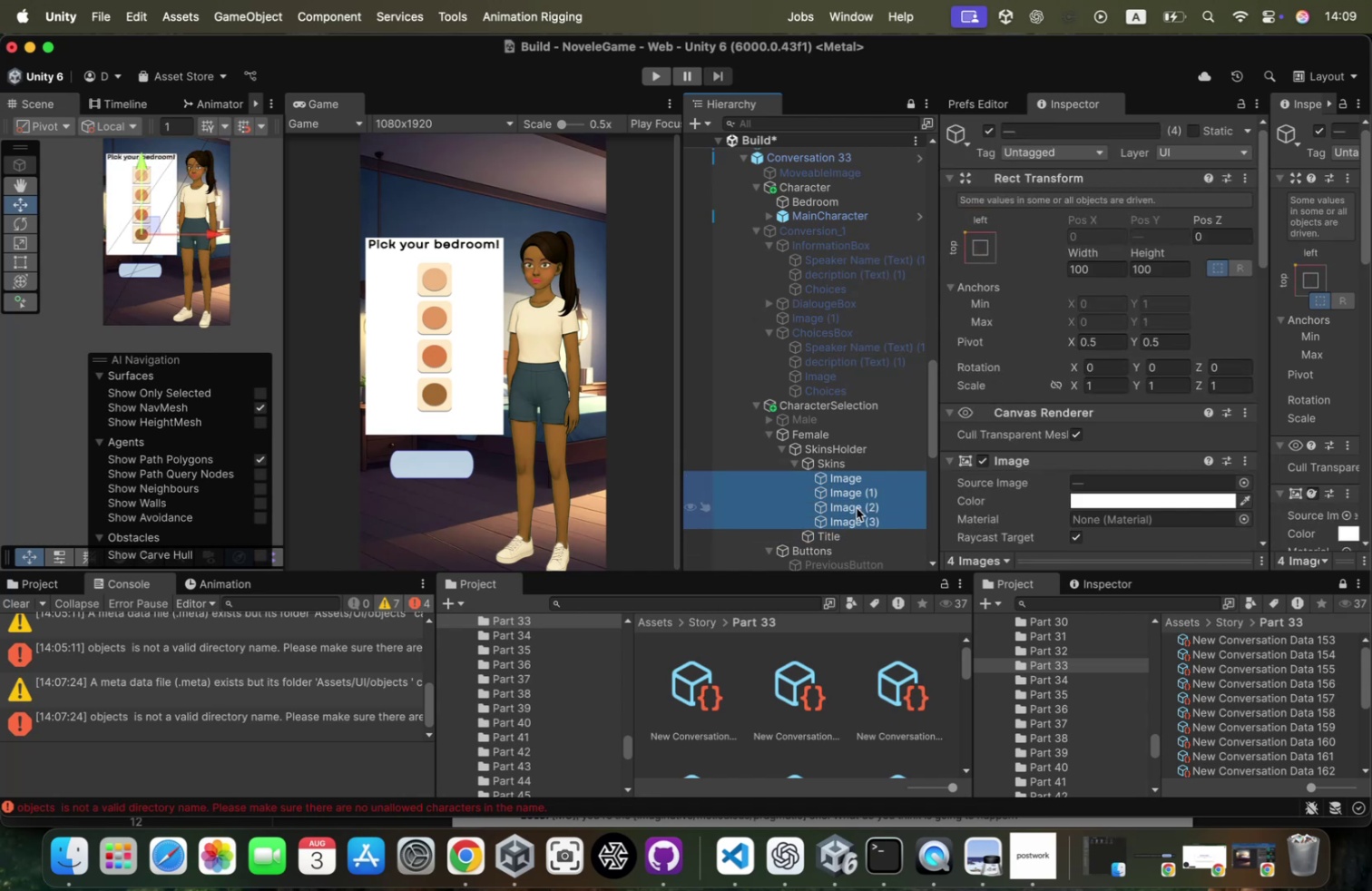 
scroll: coordinate [903, 496], scroll_direction: down, amount: 10.0
 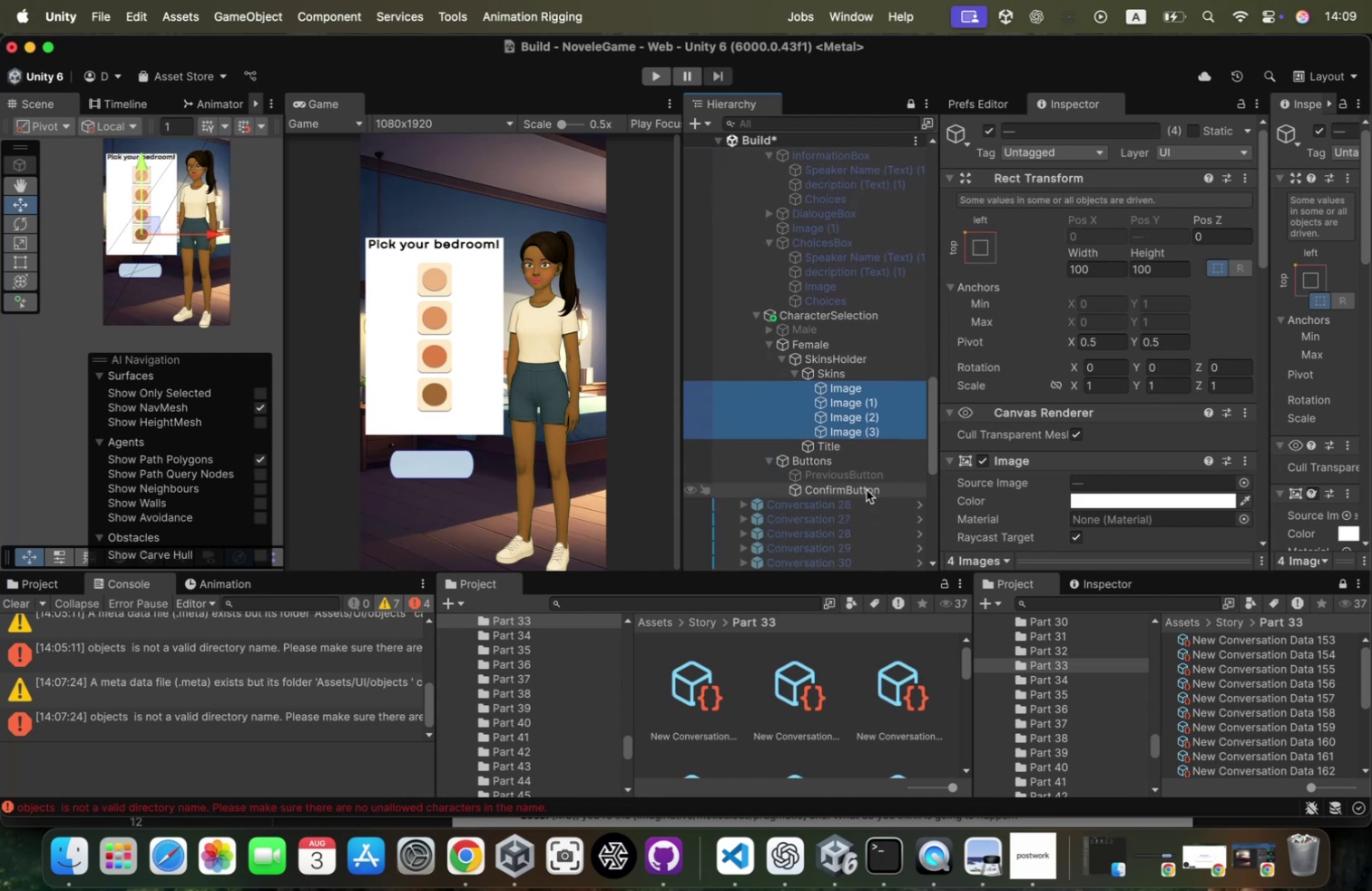 
left_click([865, 489])
 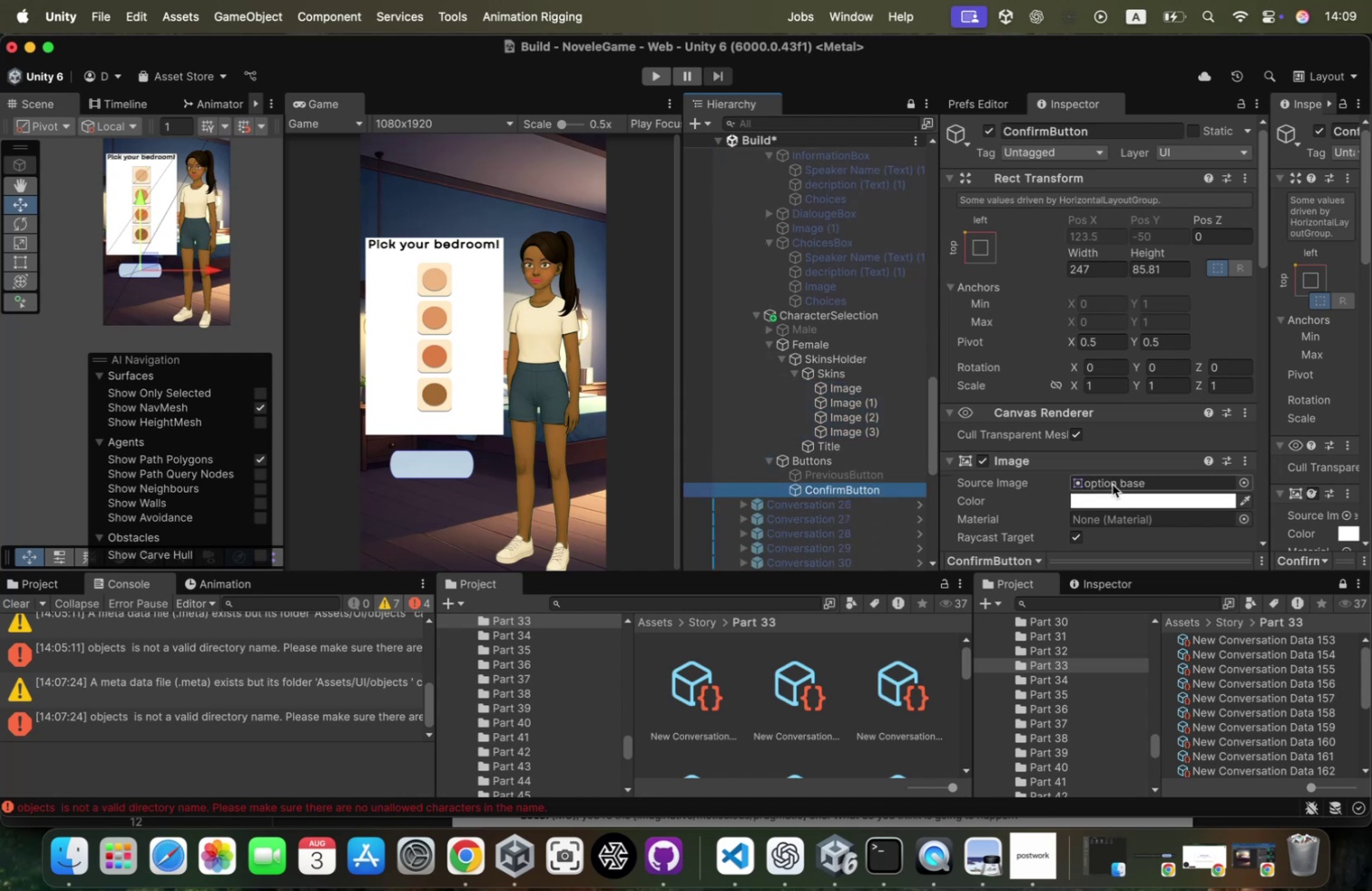 
right_click([1112, 484])
 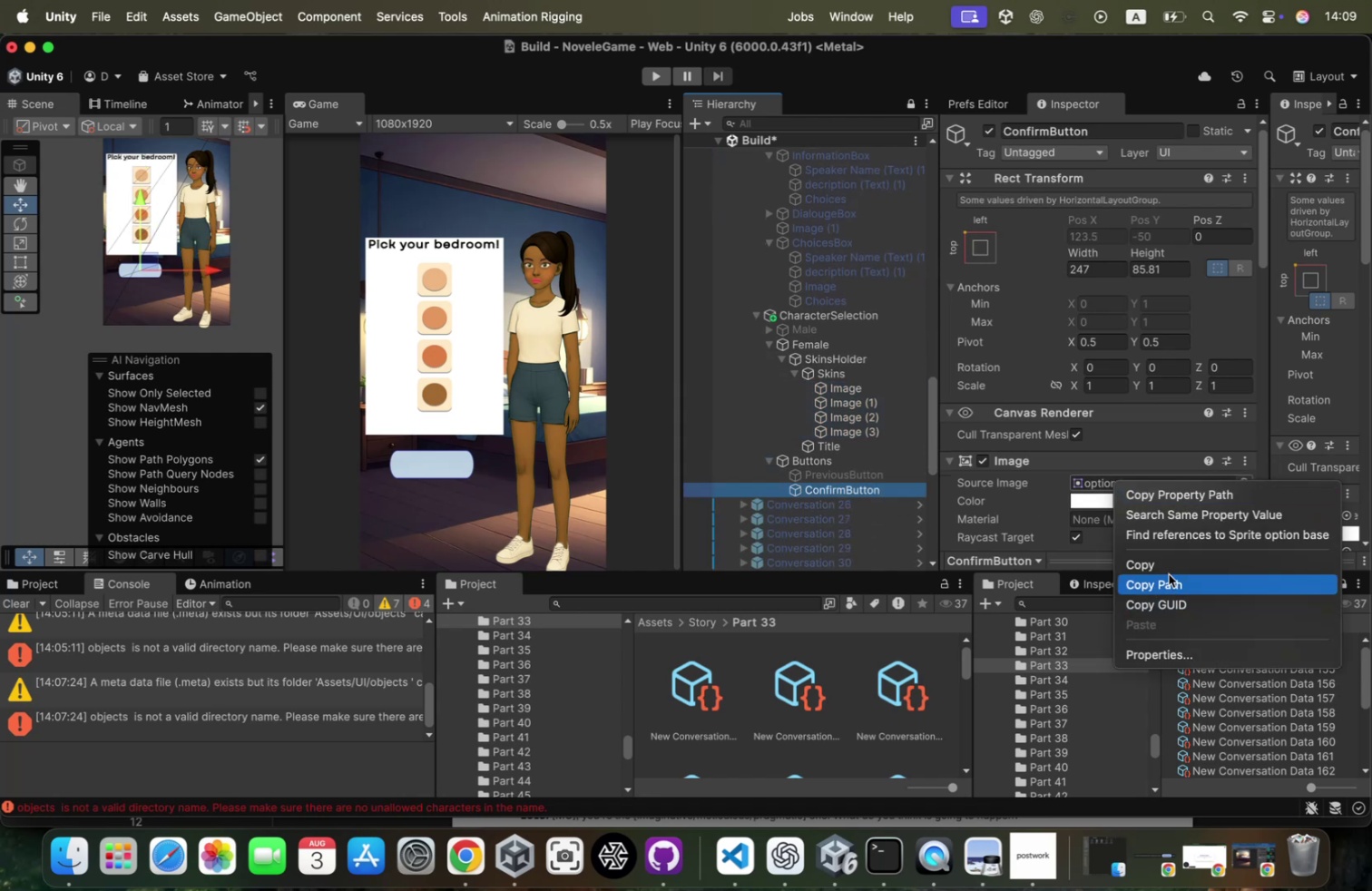 
left_click([1169, 571])
 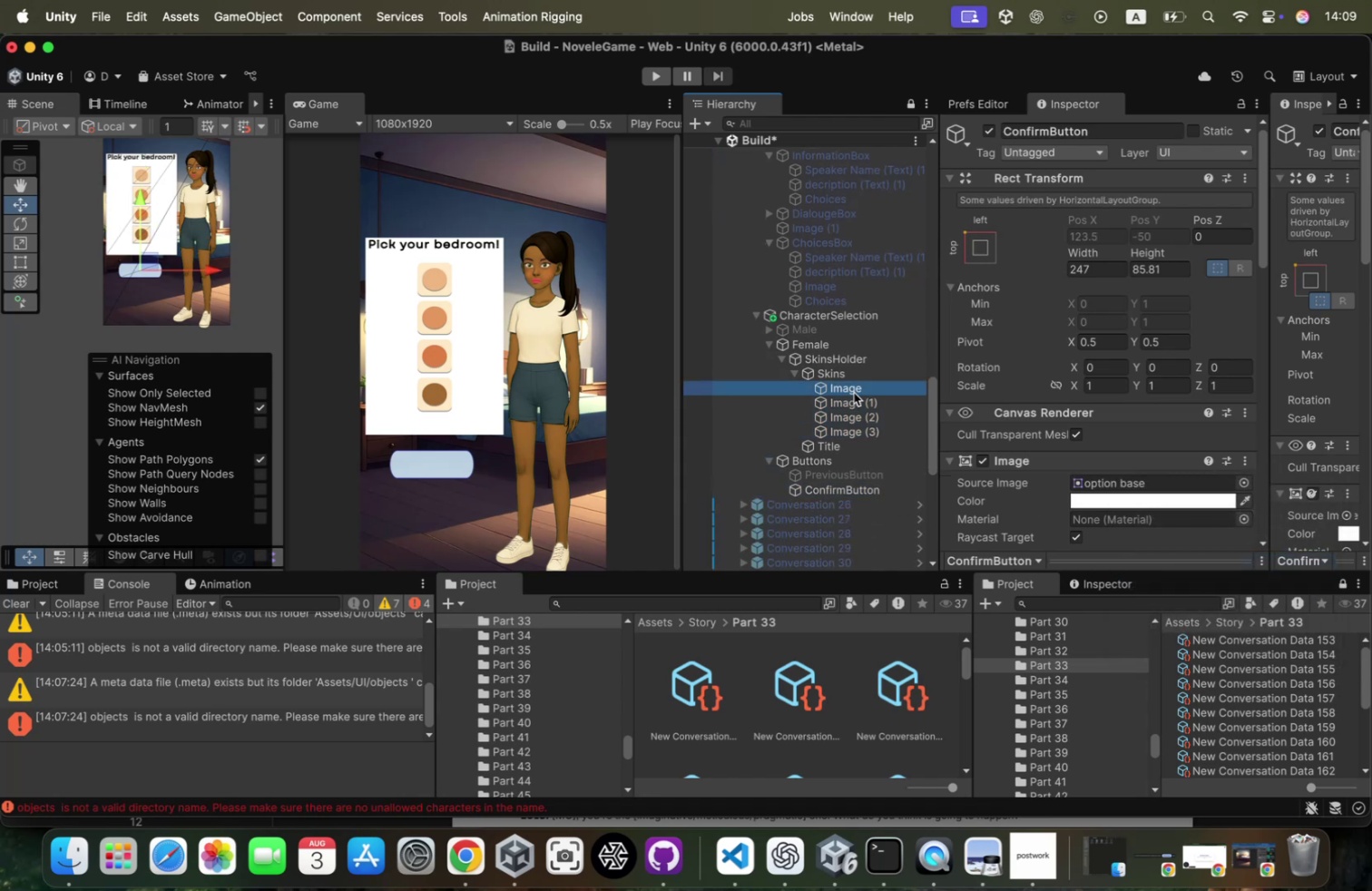 
hold_key(key=ShiftLeft, duration=0.94)
left_click([852, 430])
 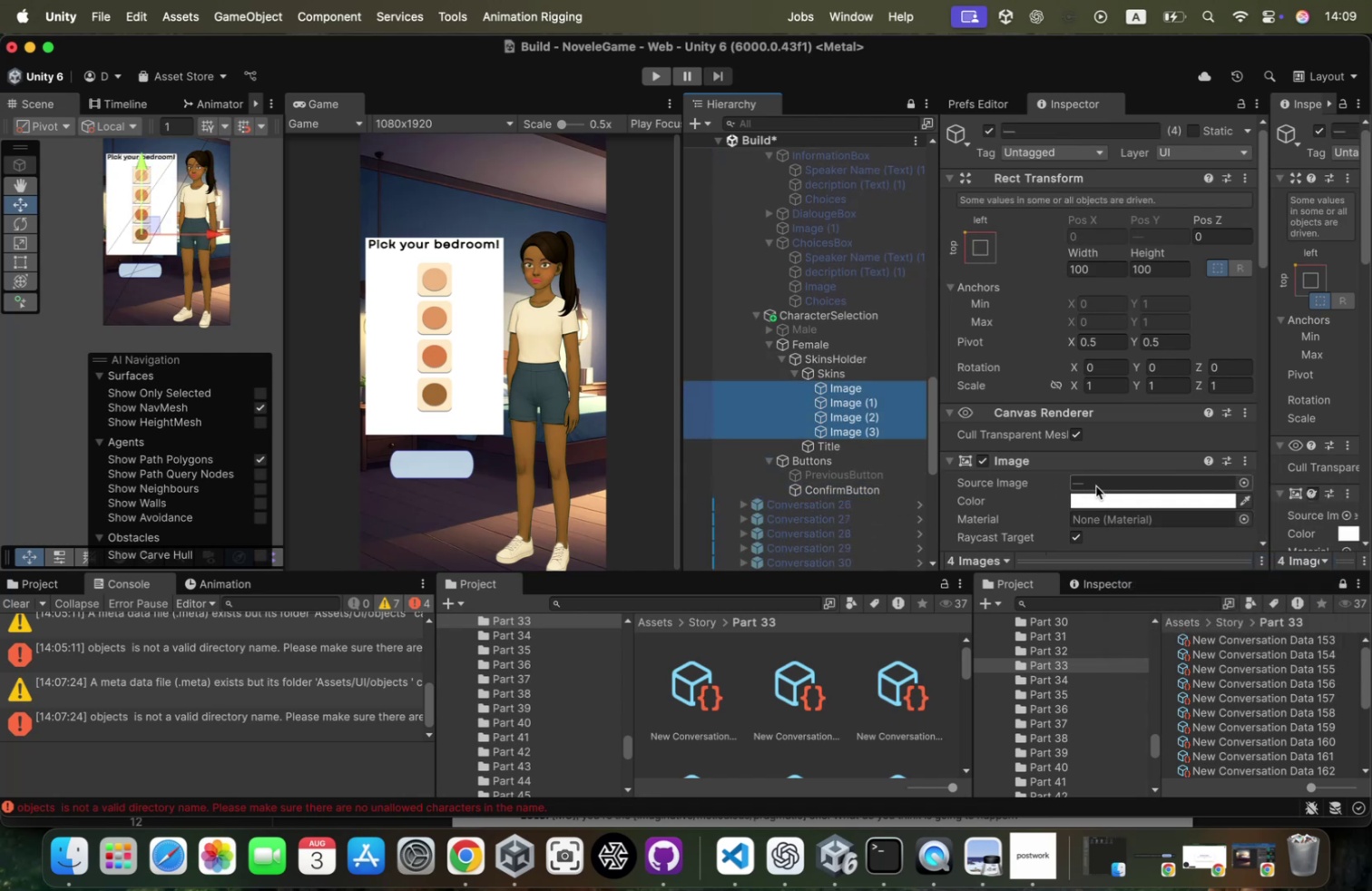 
right_click([1096, 485])
 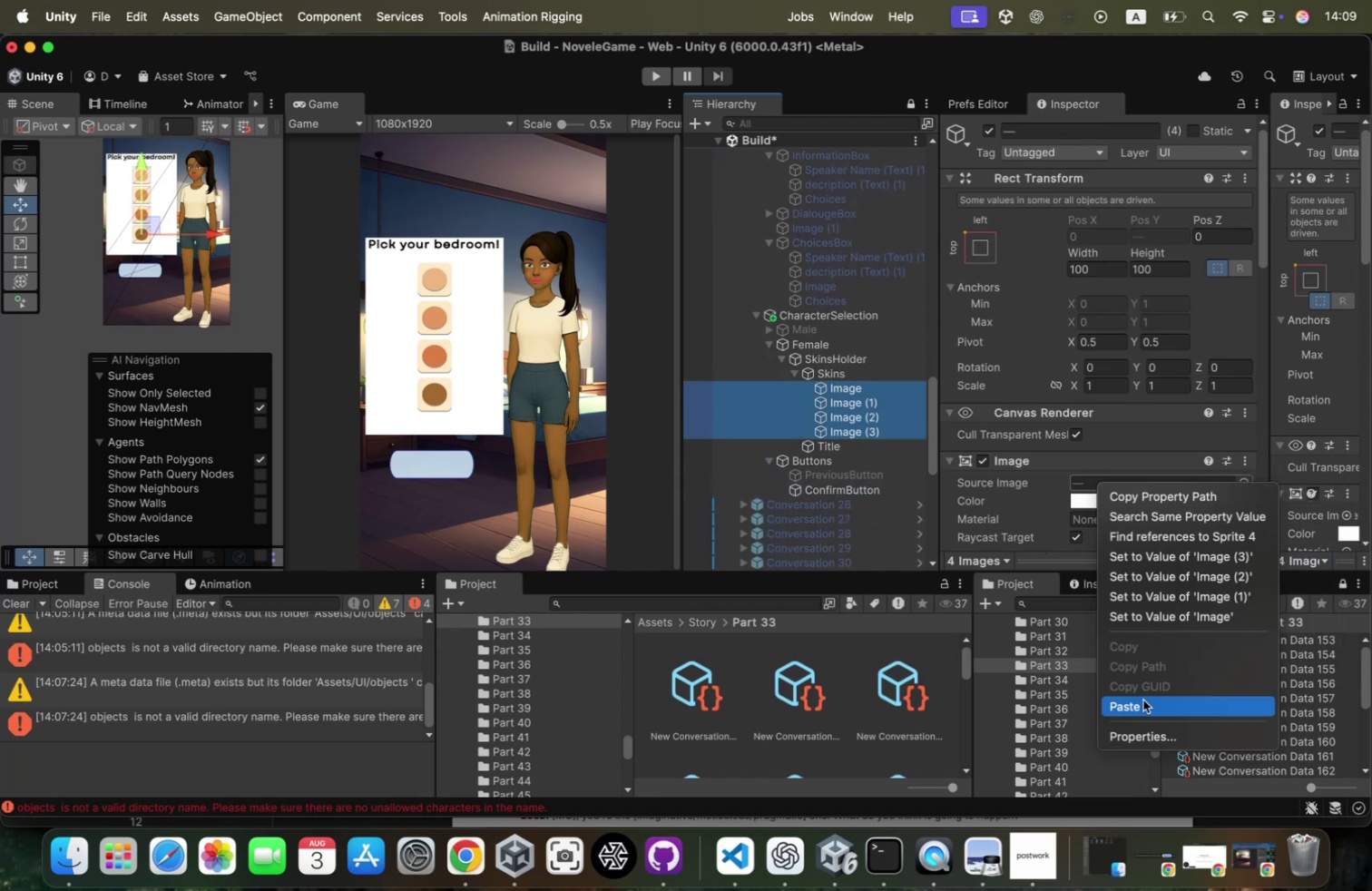 
left_click([1142, 703])
 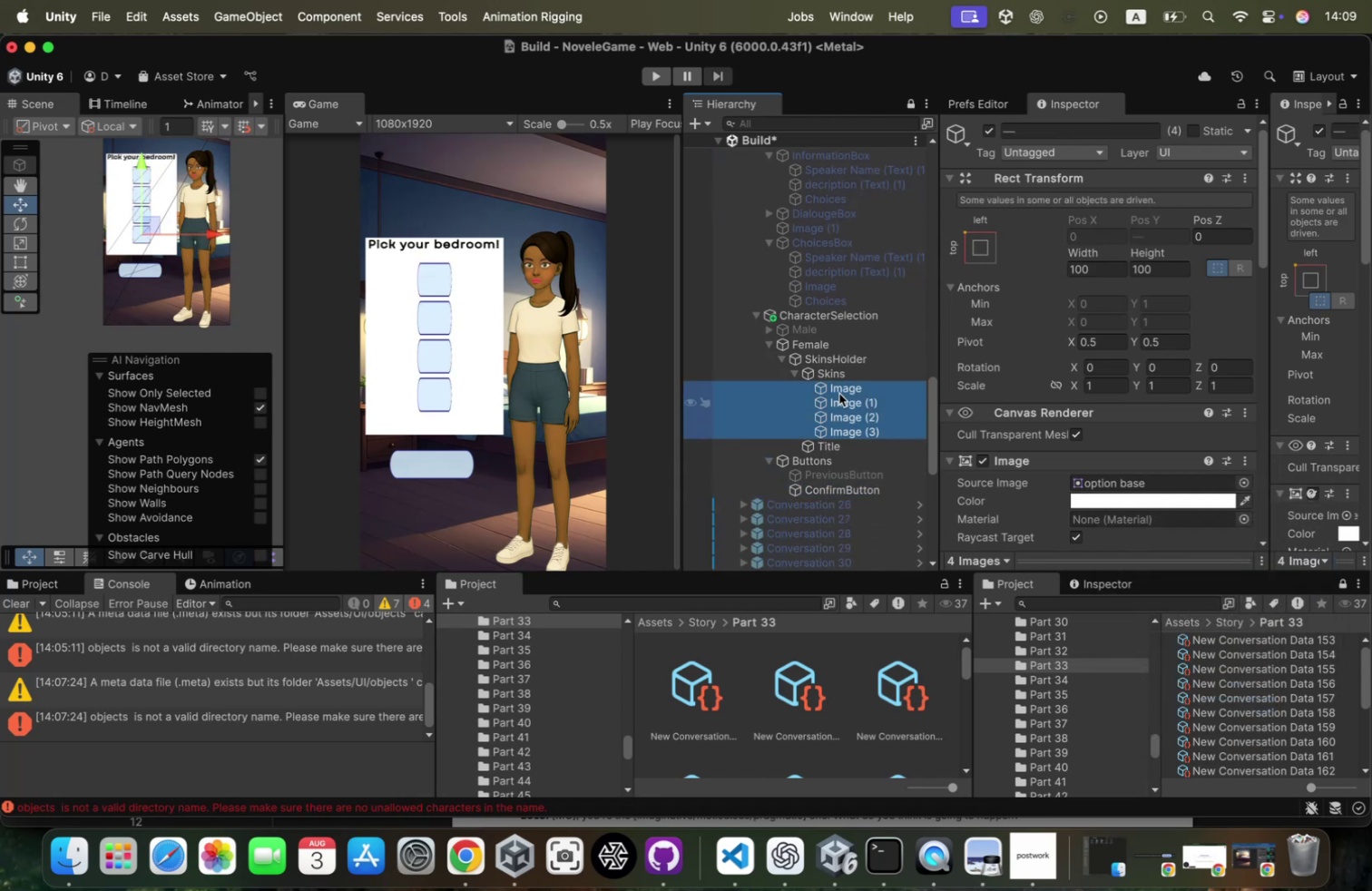 
left_click([850, 376])
 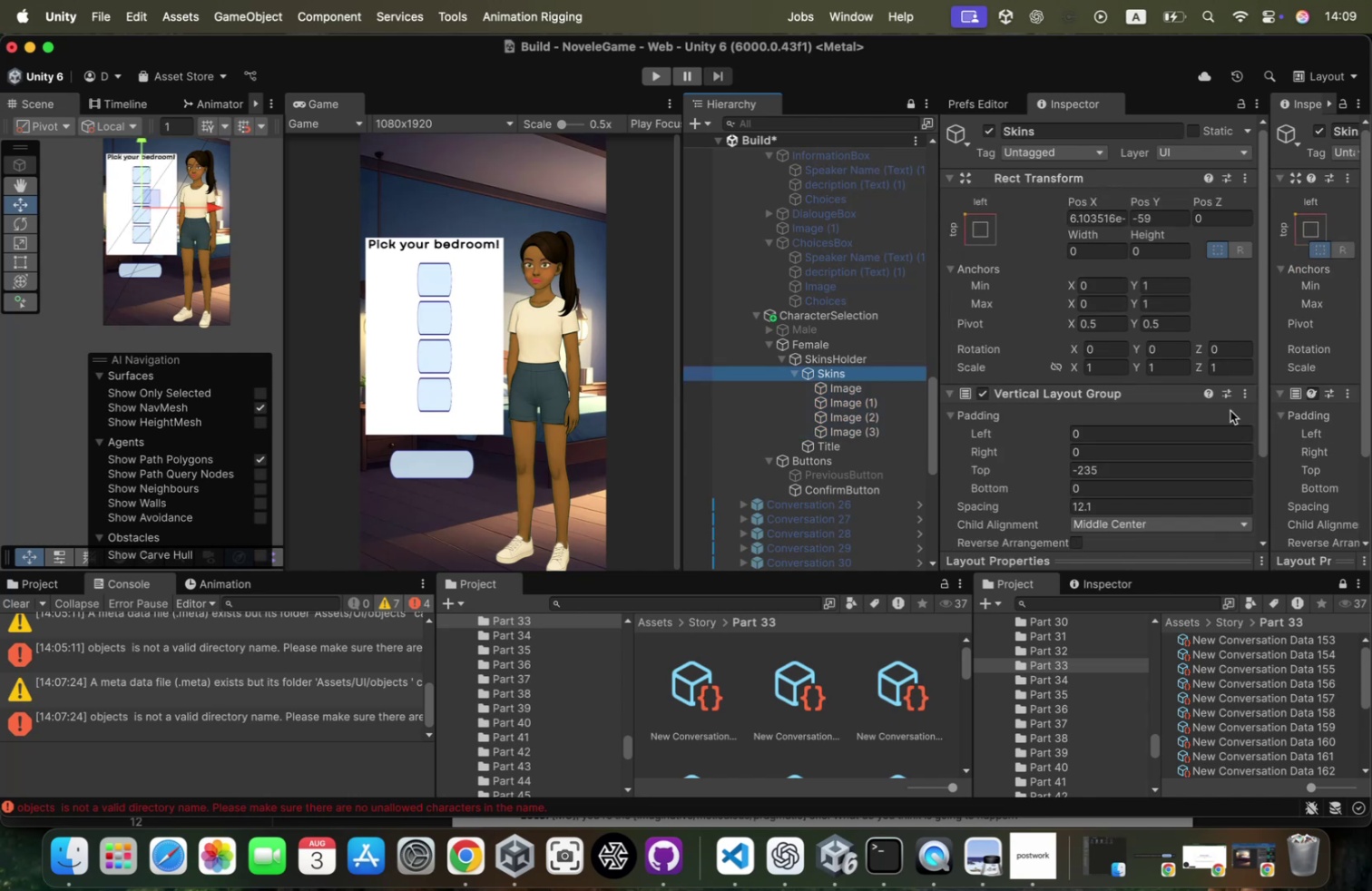 
scroll: coordinate [1230, 410], scroll_direction: down, amount: 33.0
 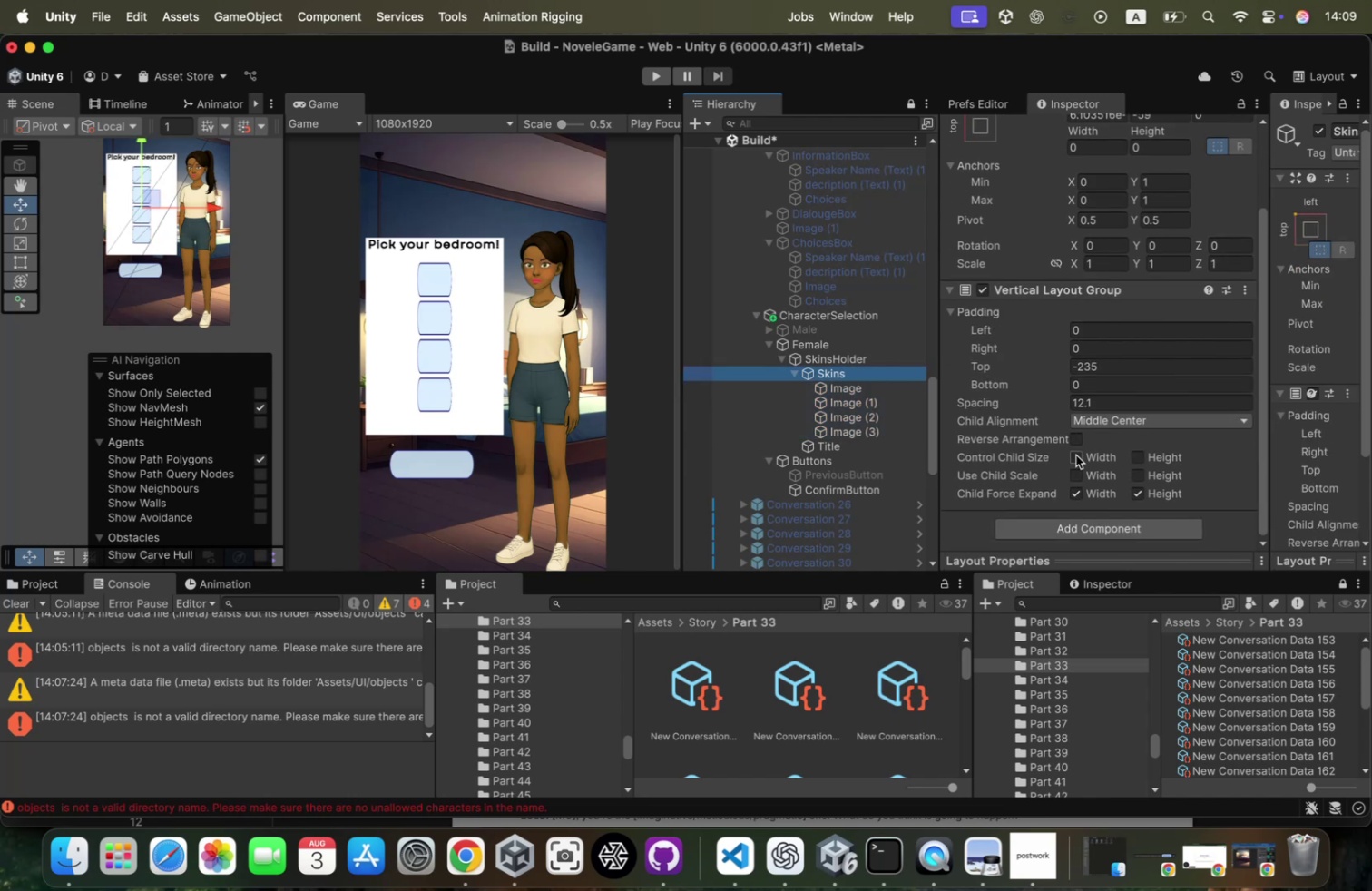 
left_click([1073, 455])
 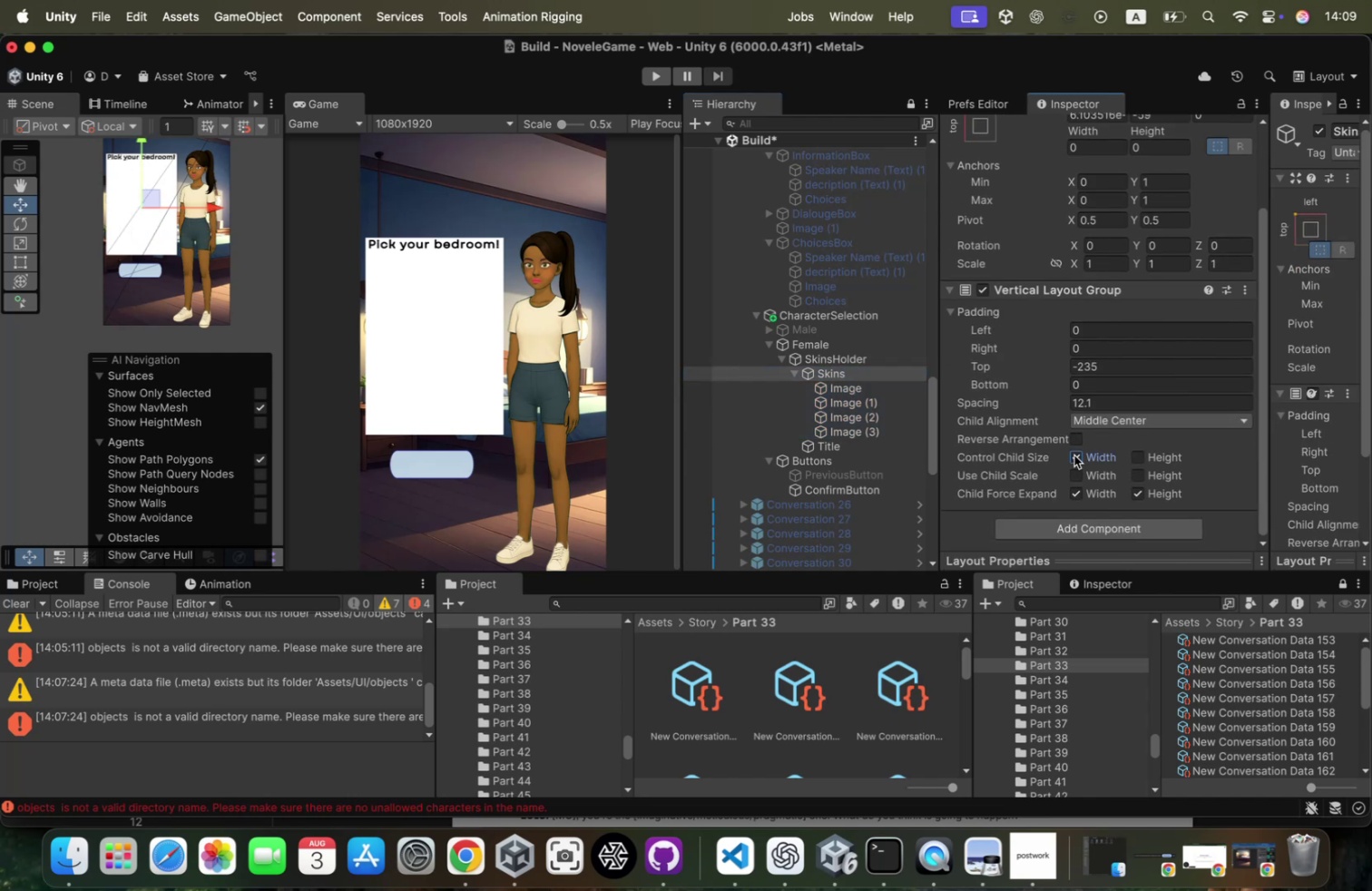 
key(Meta+Z)
 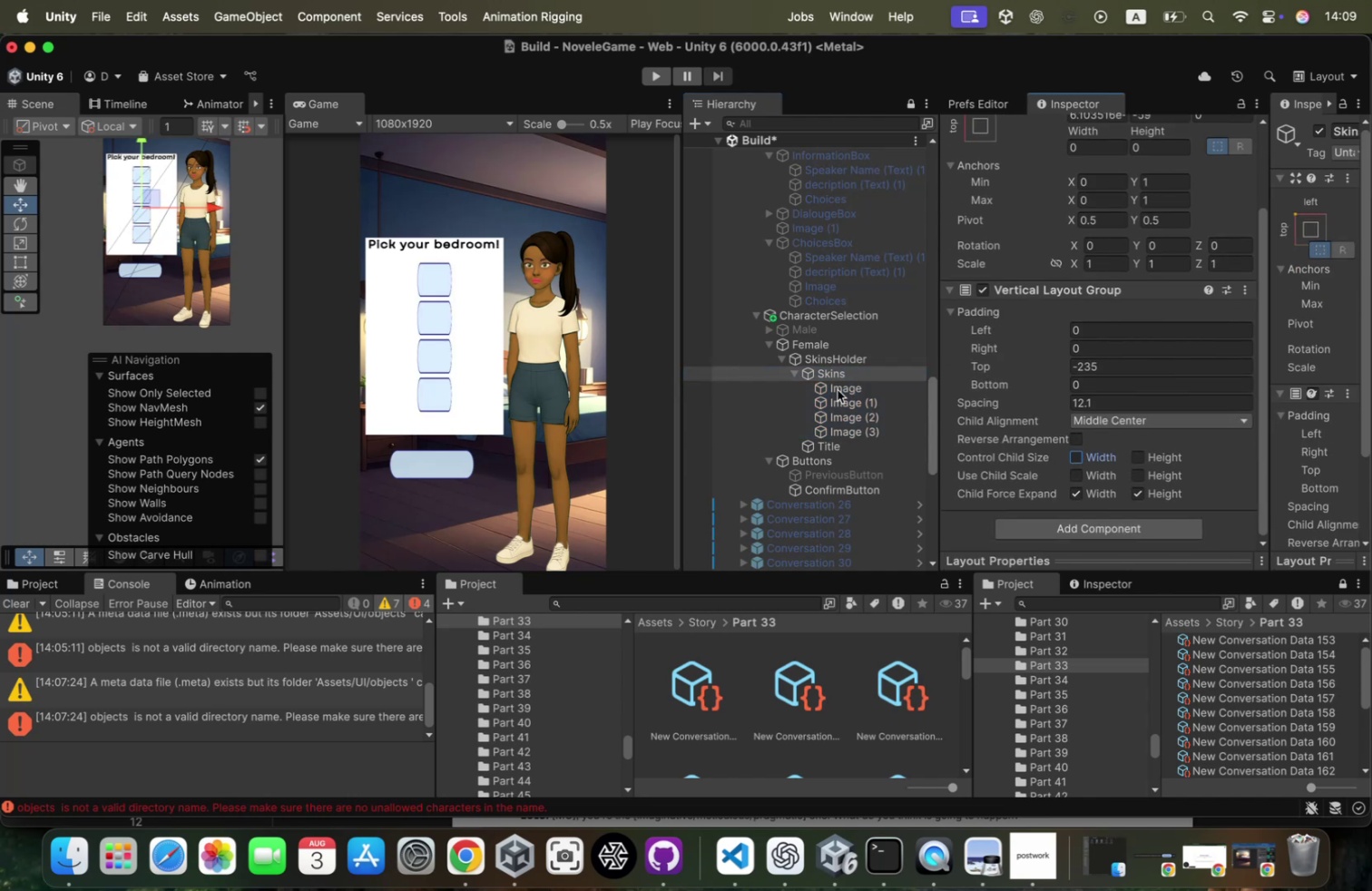 
left_click([838, 383])
 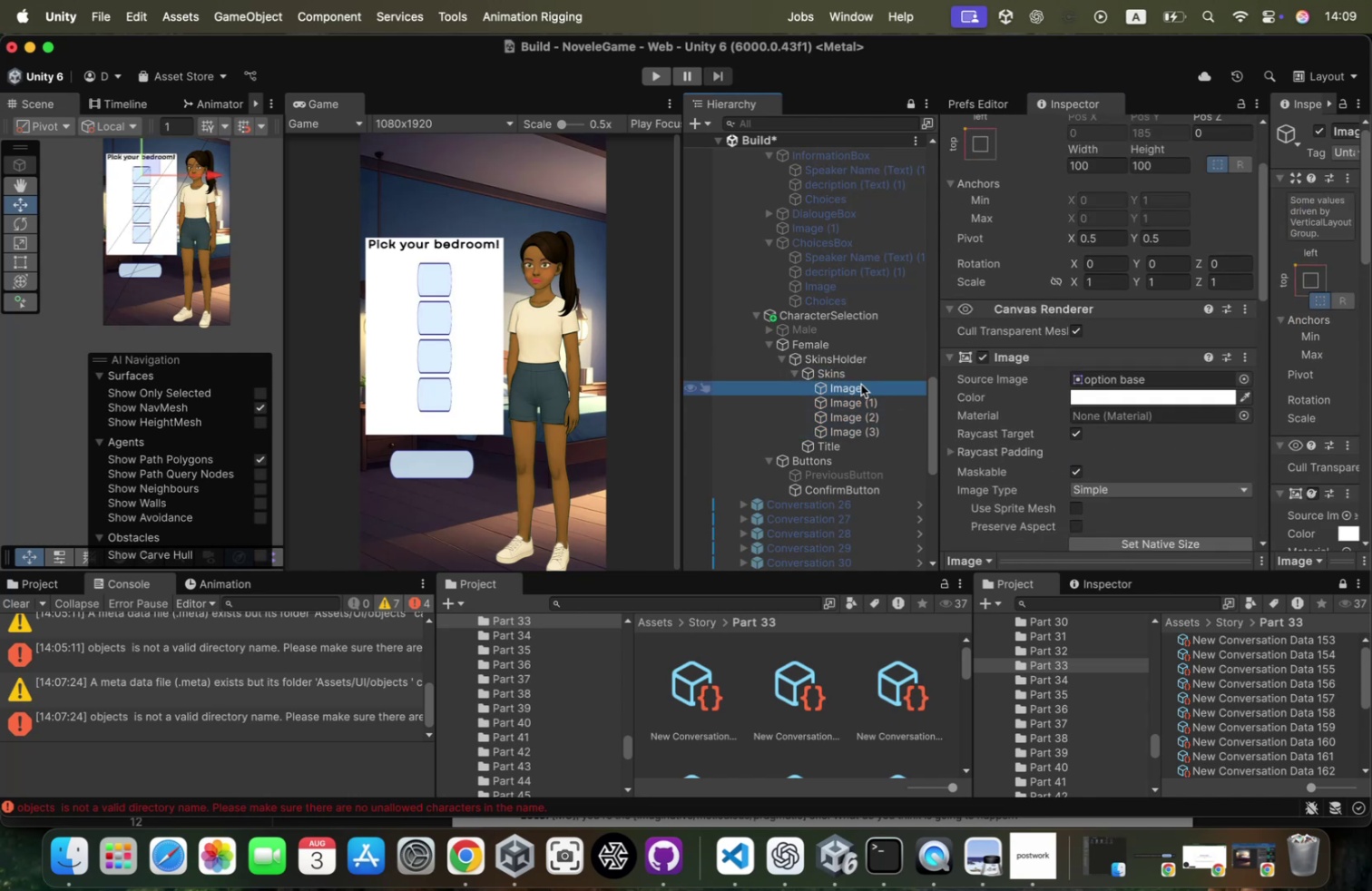 
scroll: coordinate [1142, 372], scroll_direction: down, amount: 37.0
 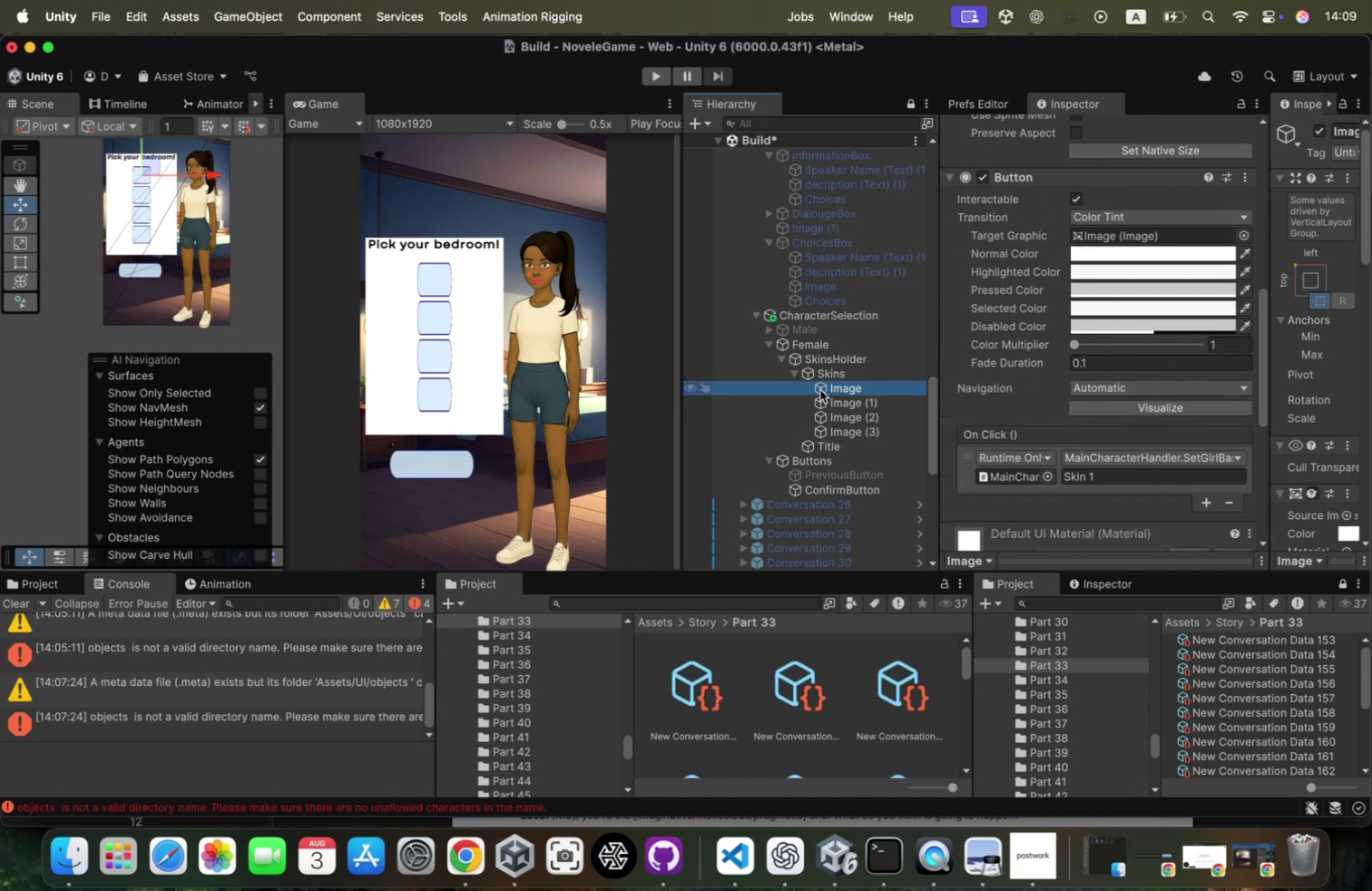 
hold_key(key=ShiftLeft, duration=0.62)
left_click([831, 427])
 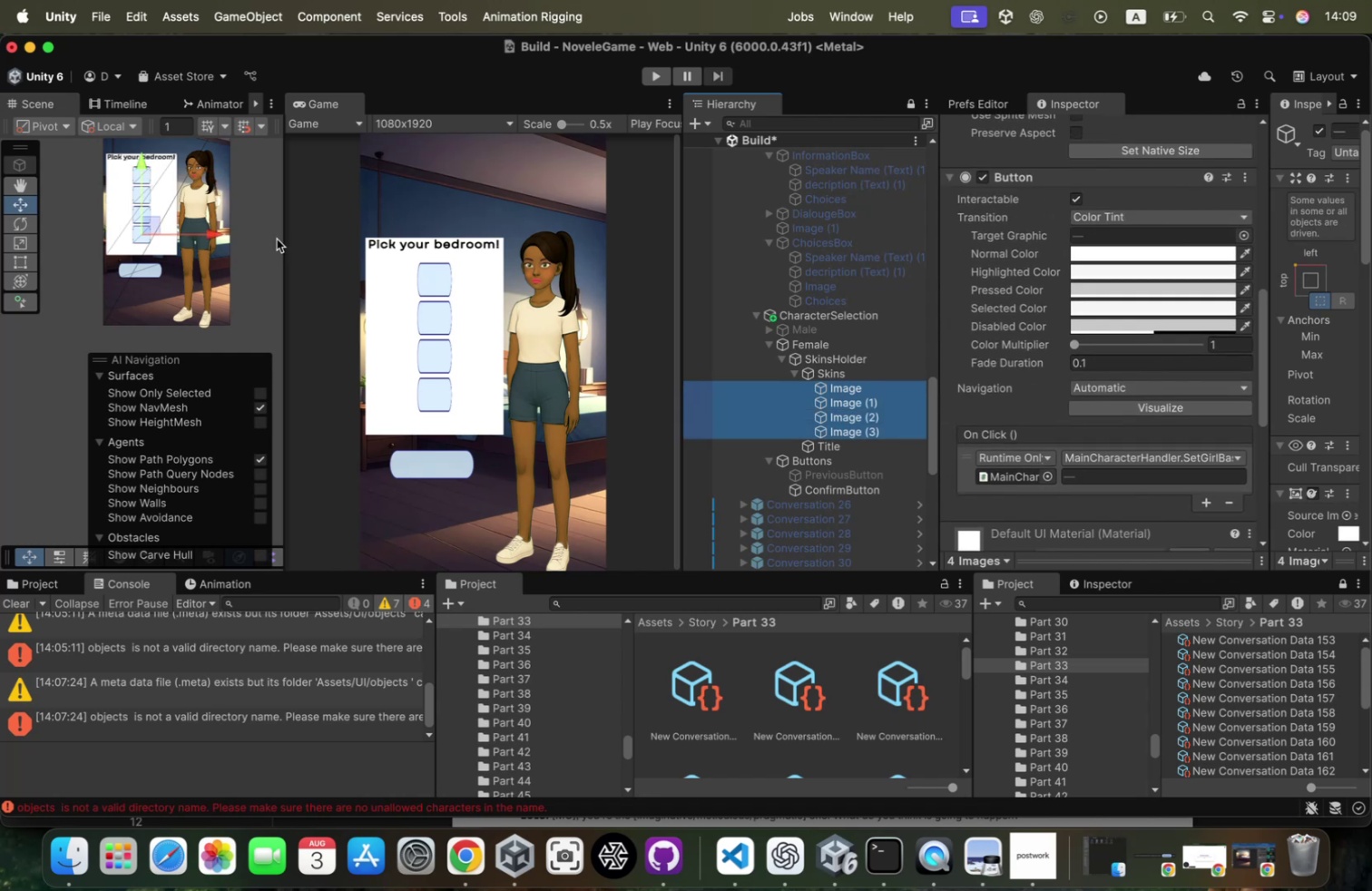 
key(T)
 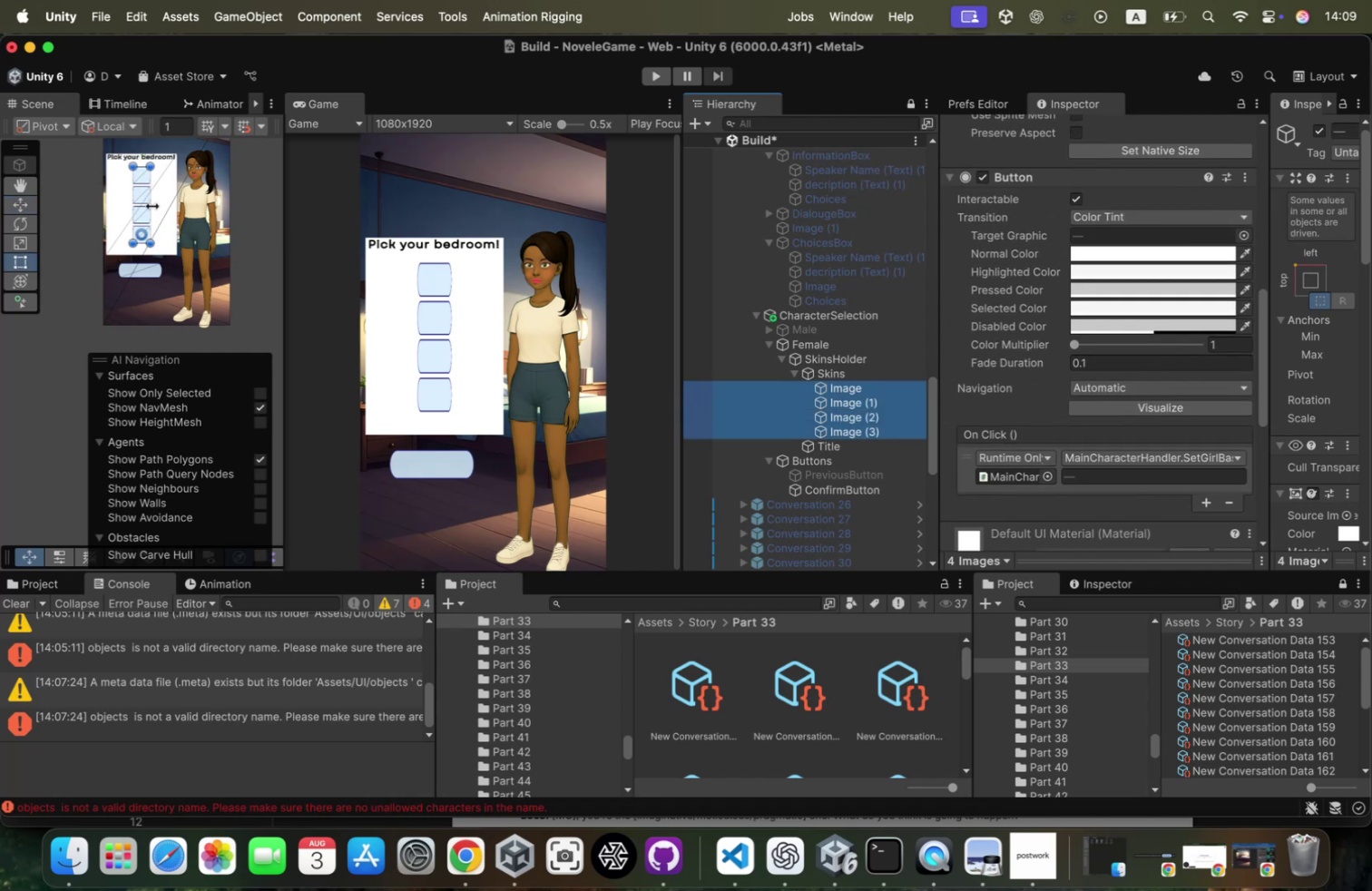 
left_click_drag(start_coordinate=[152, 207], to_coordinate=[181, 205])
 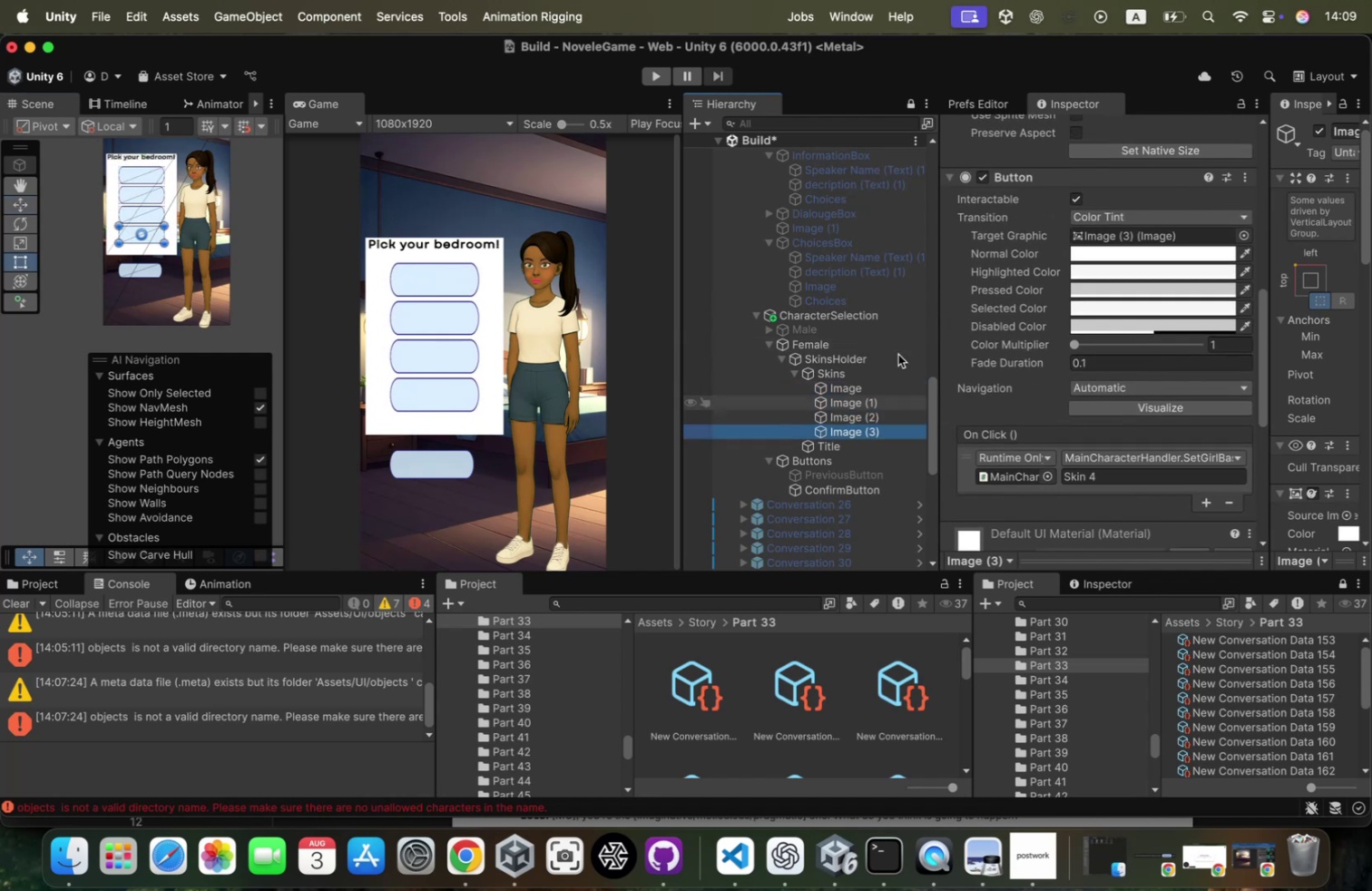 
scroll: coordinate [1016, 150], scroll_direction: up, amount: 106.0
 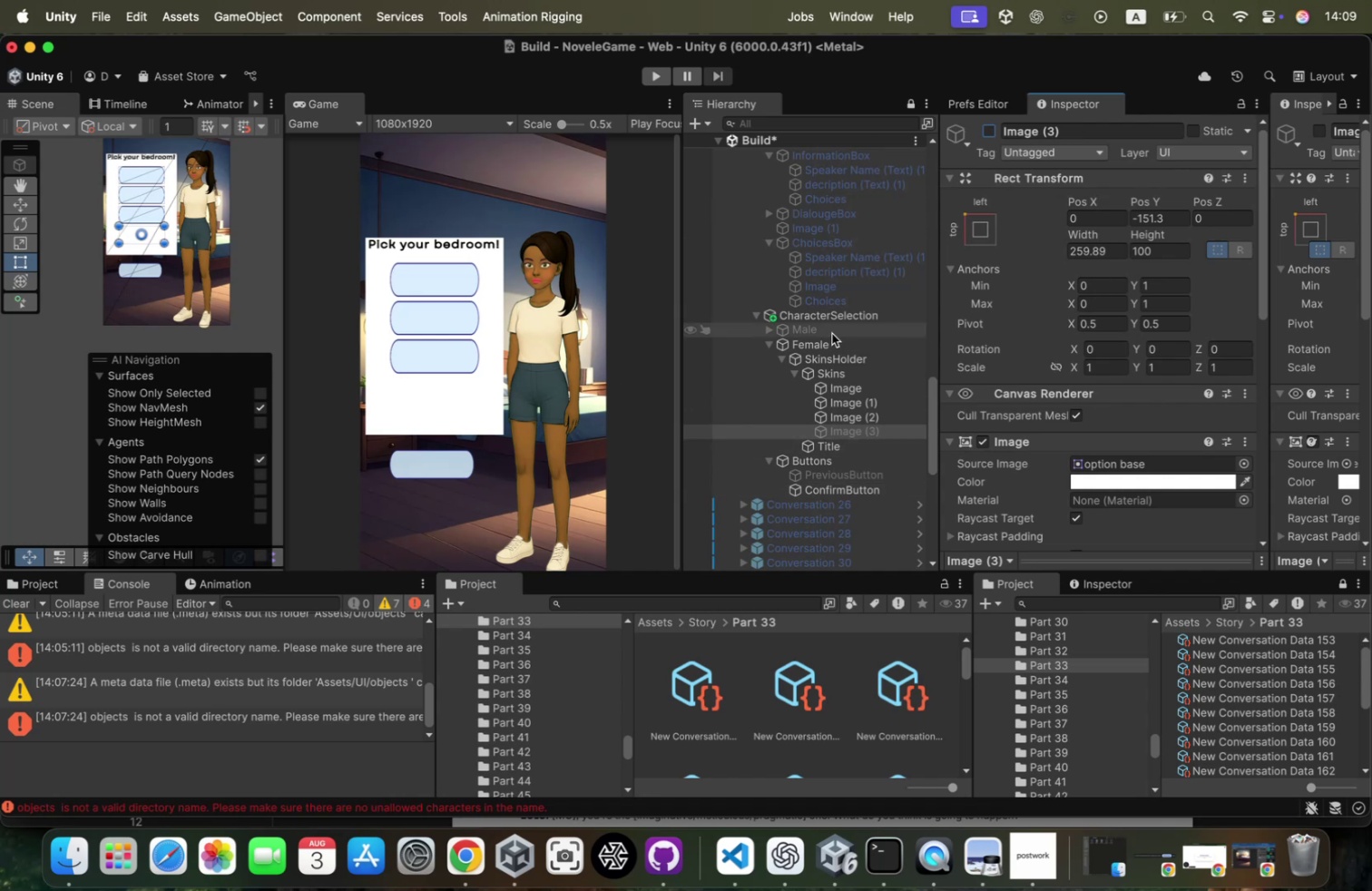 
wait(5.46)
 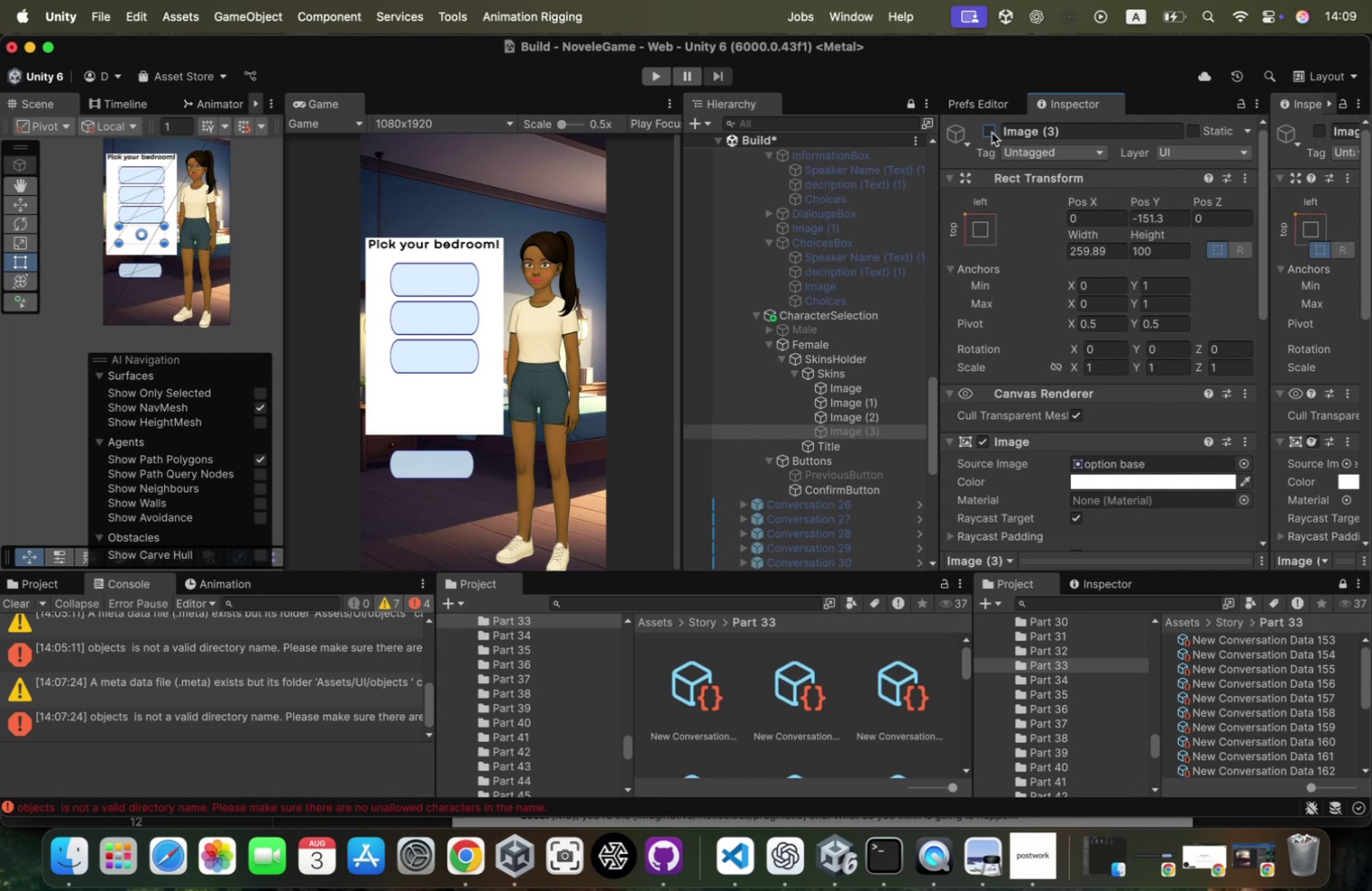 
scroll: coordinate [1249, 331], scroll_direction: down, amount: 27.0
 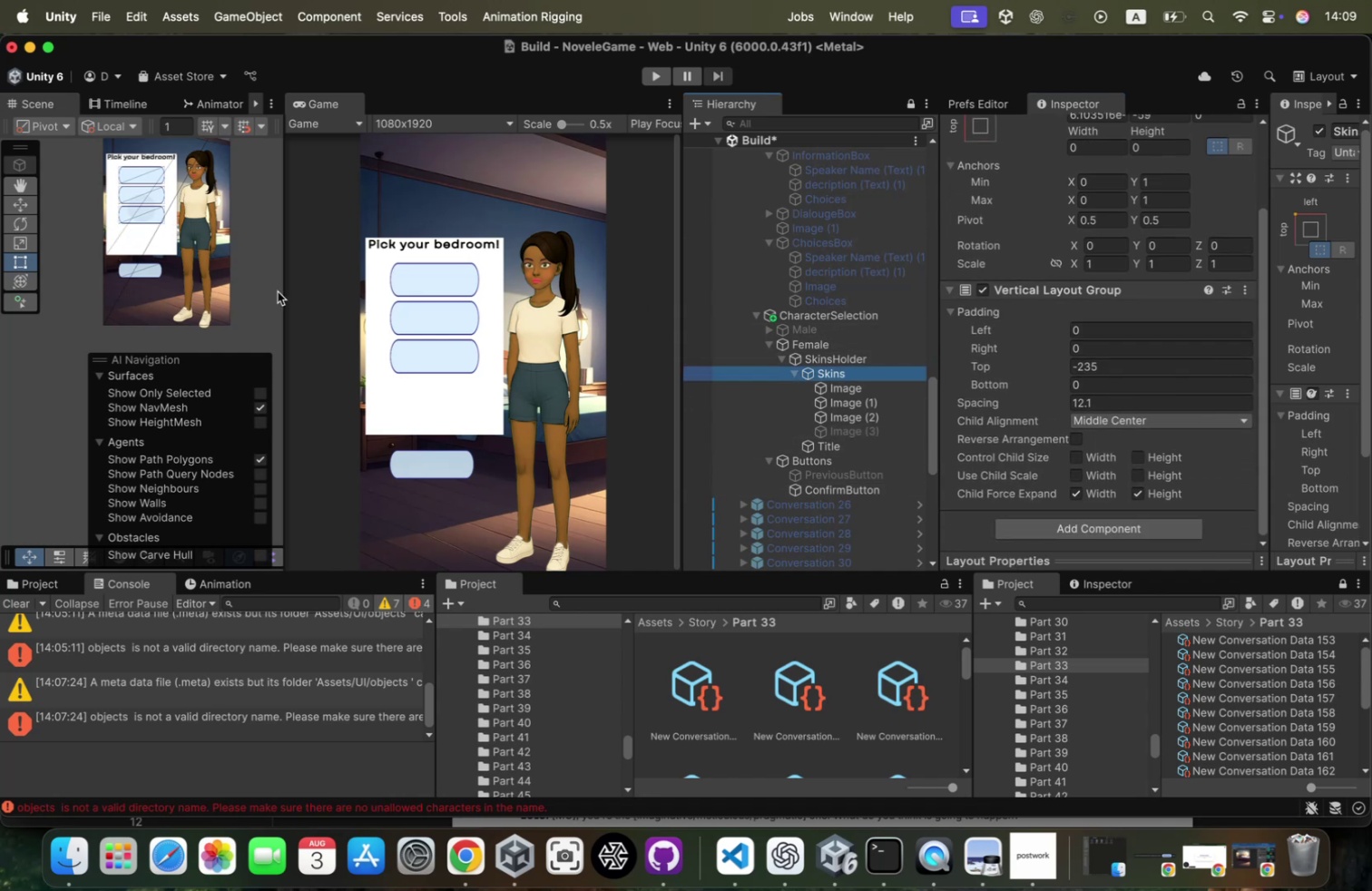 
left_click([856, 386])
 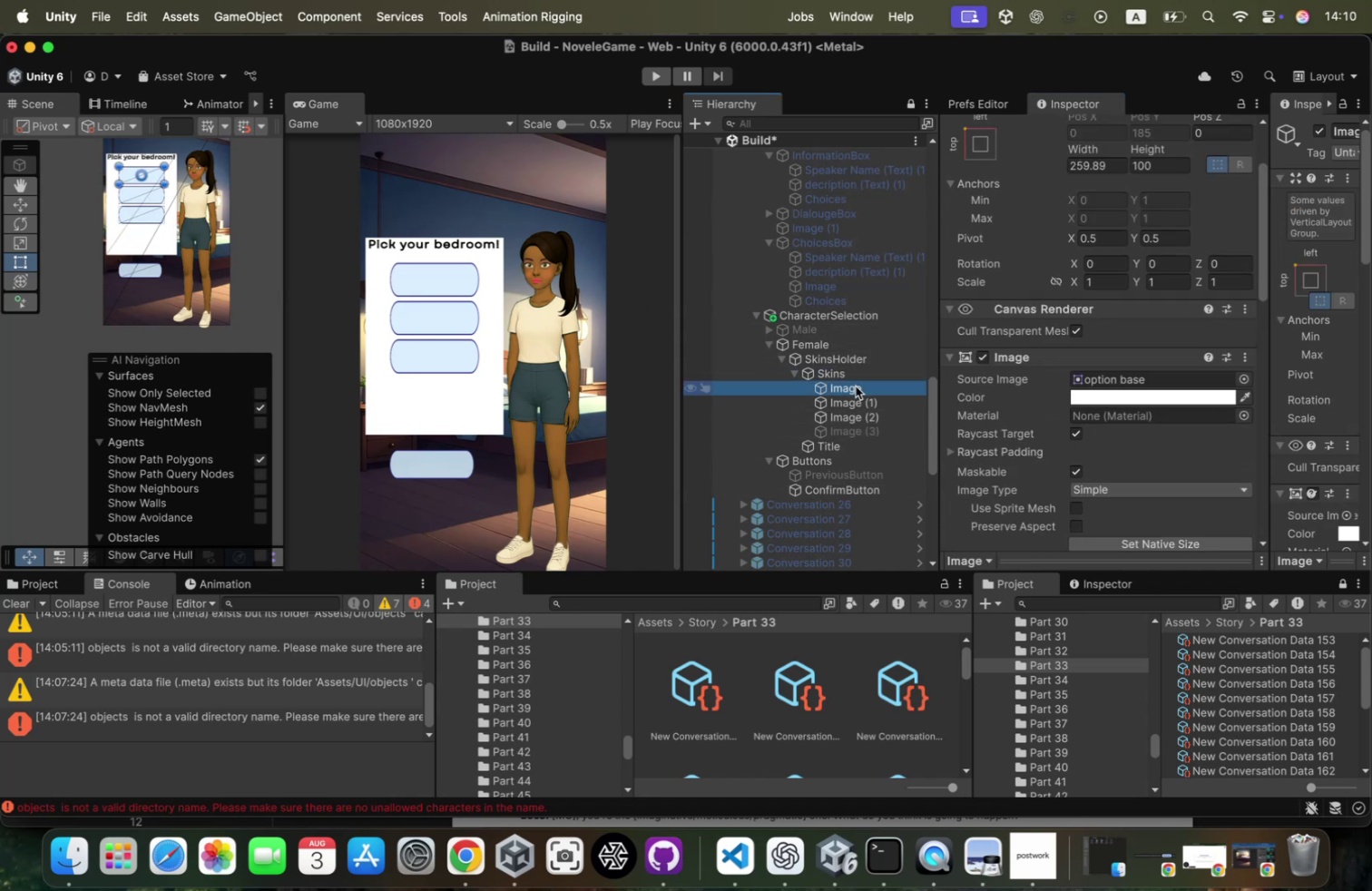 
hold_key(key=ShiftLeft, duration=0.59)
left_click([865, 422])
 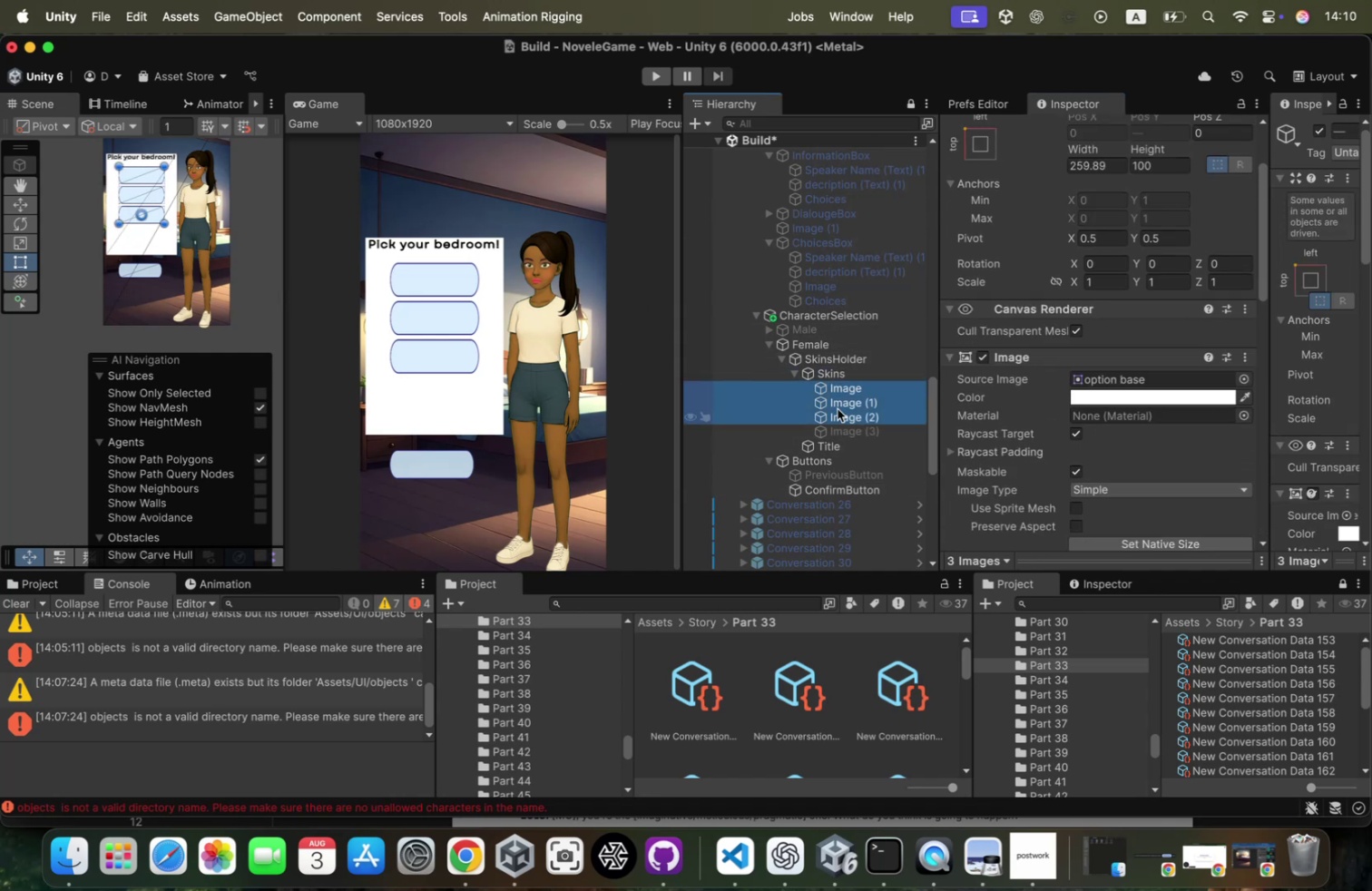 
key(W)
 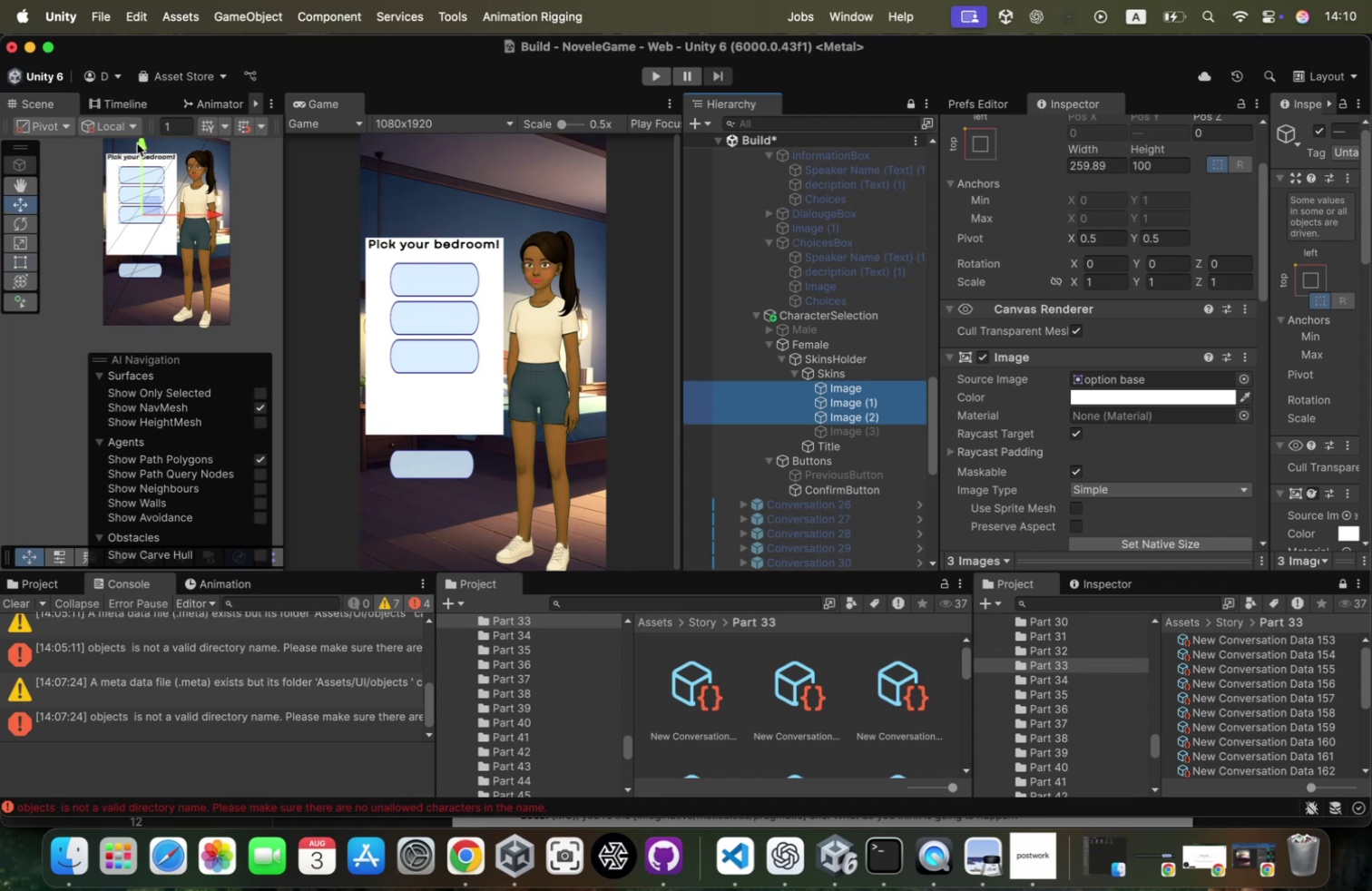 
left_click_drag(start_coordinate=[137, 143], to_coordinate=[135, 172])
 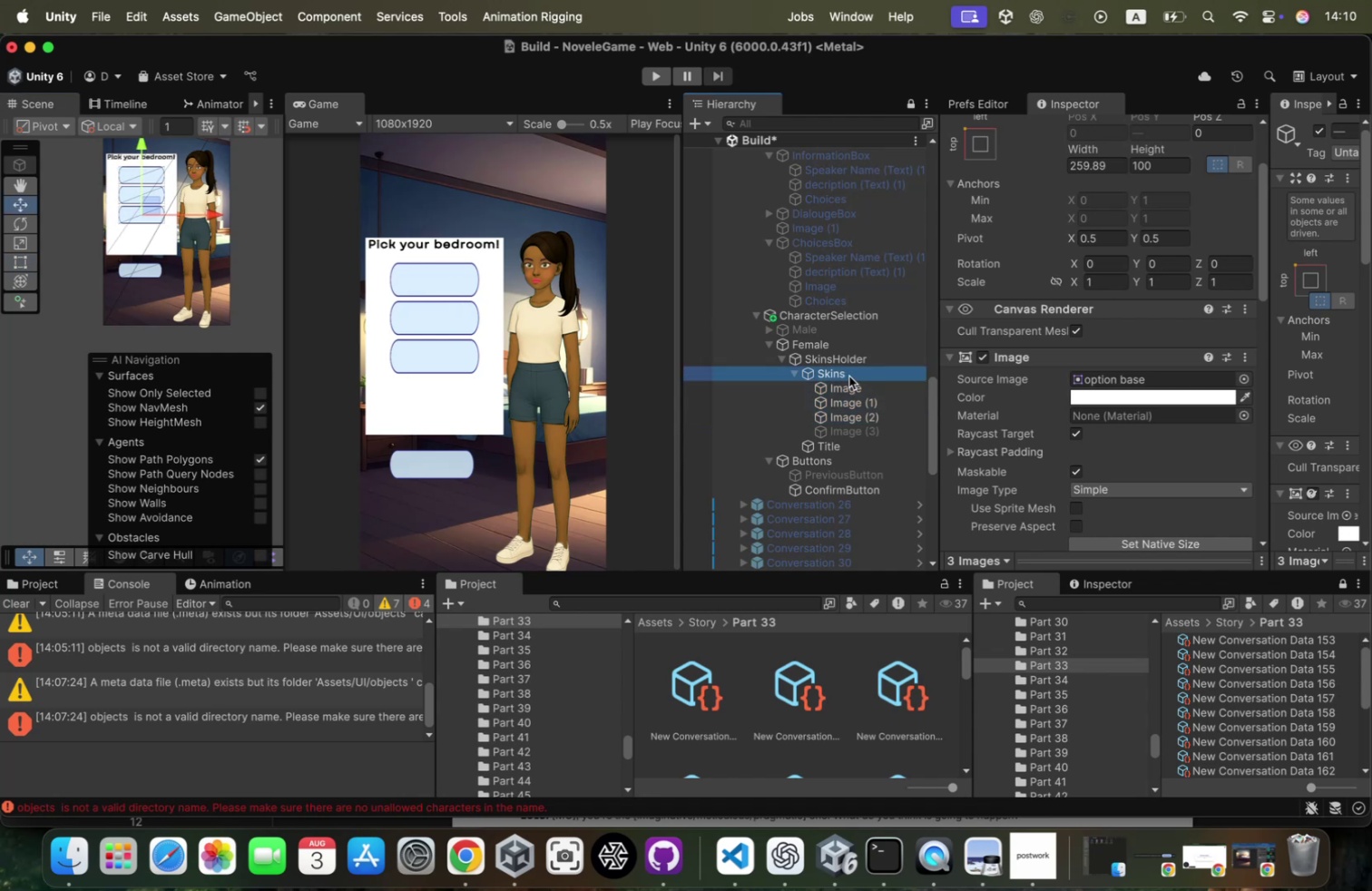 
type(tw)
 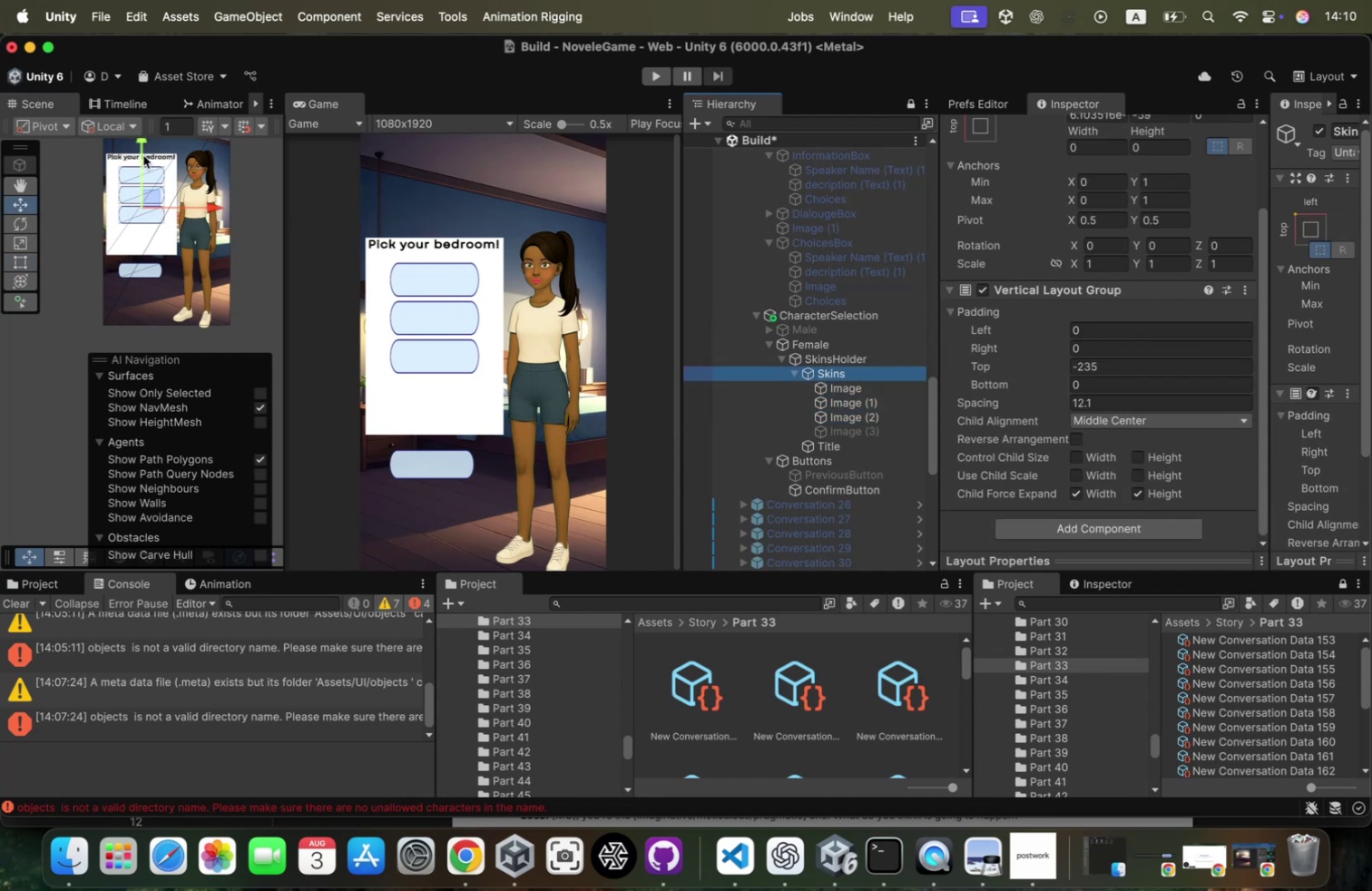 
left_click_drag(start_coordinate=[142, 152], to_coordinate=[140, 162])
 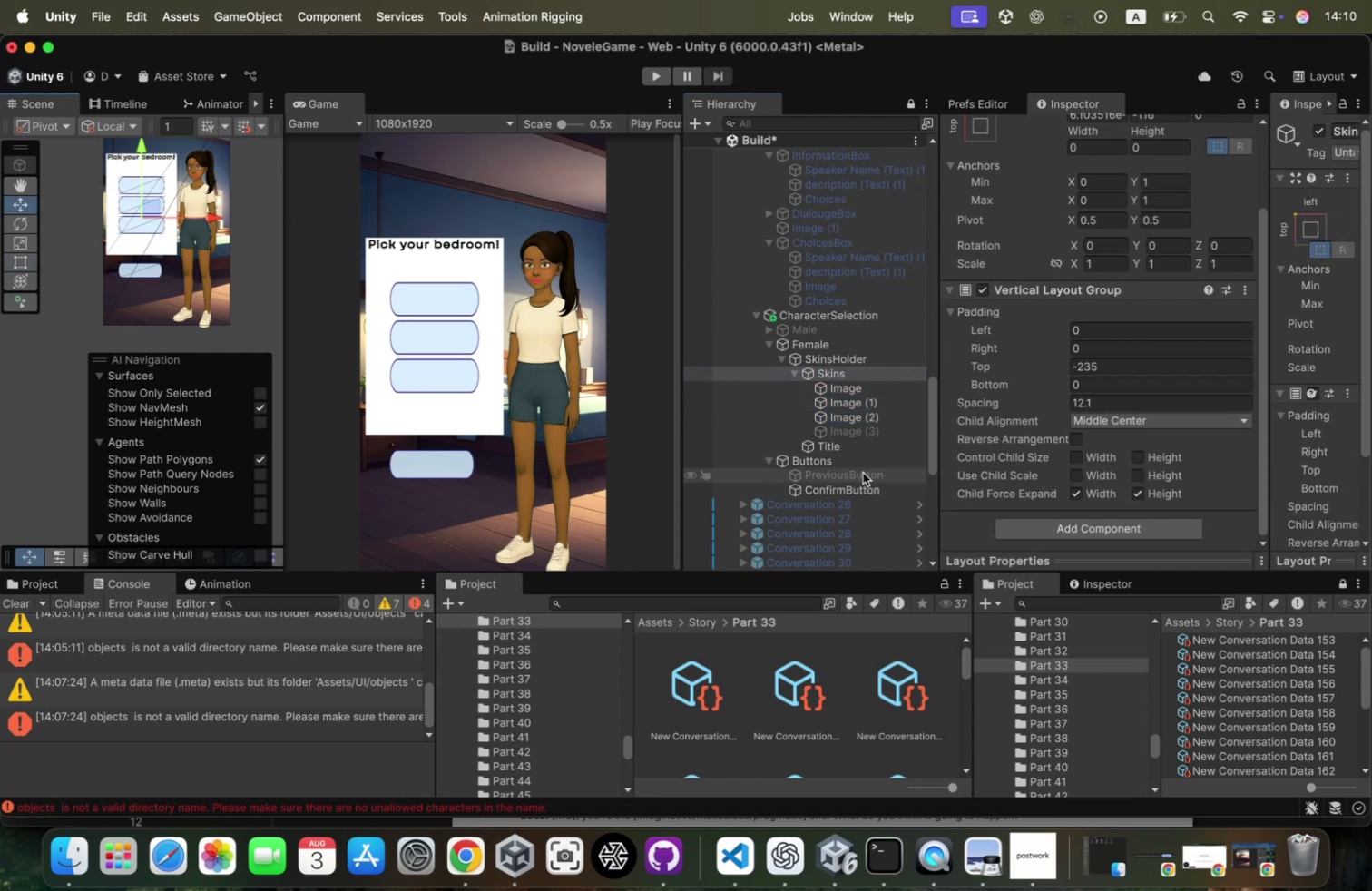 
left_click([866, 455])
 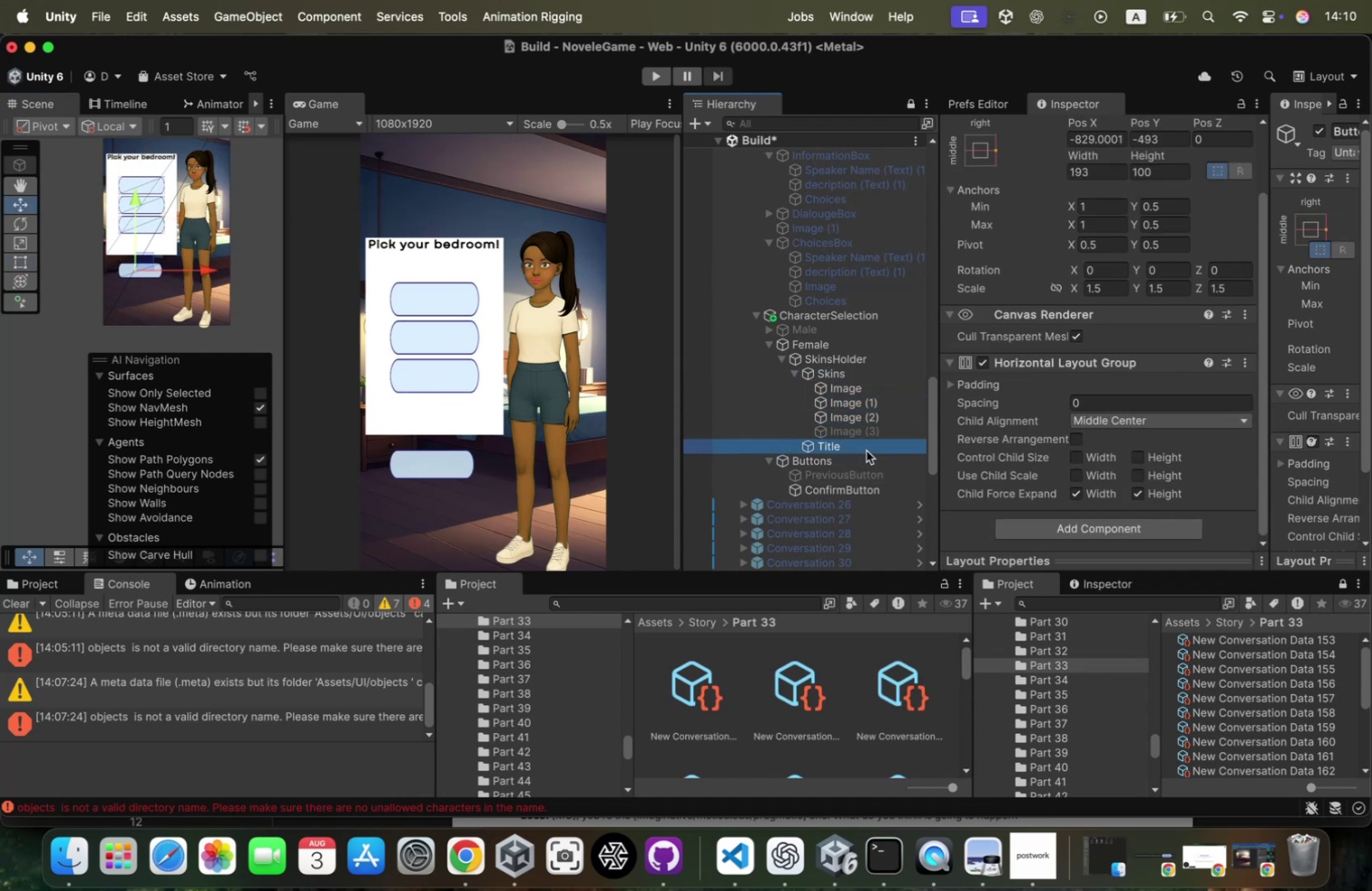 
left_click([867, 450])
 